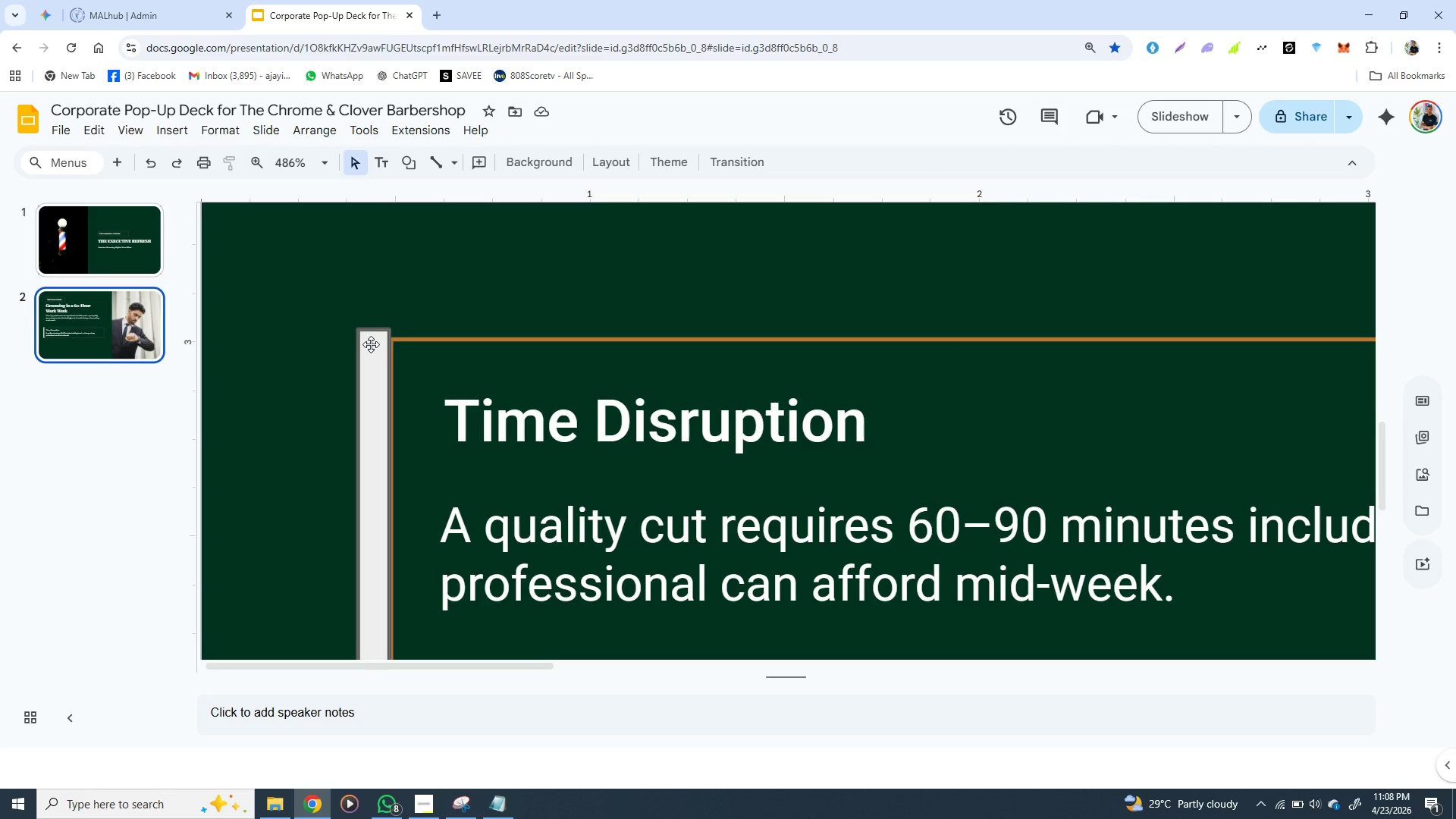 
left_click([371, 344])
 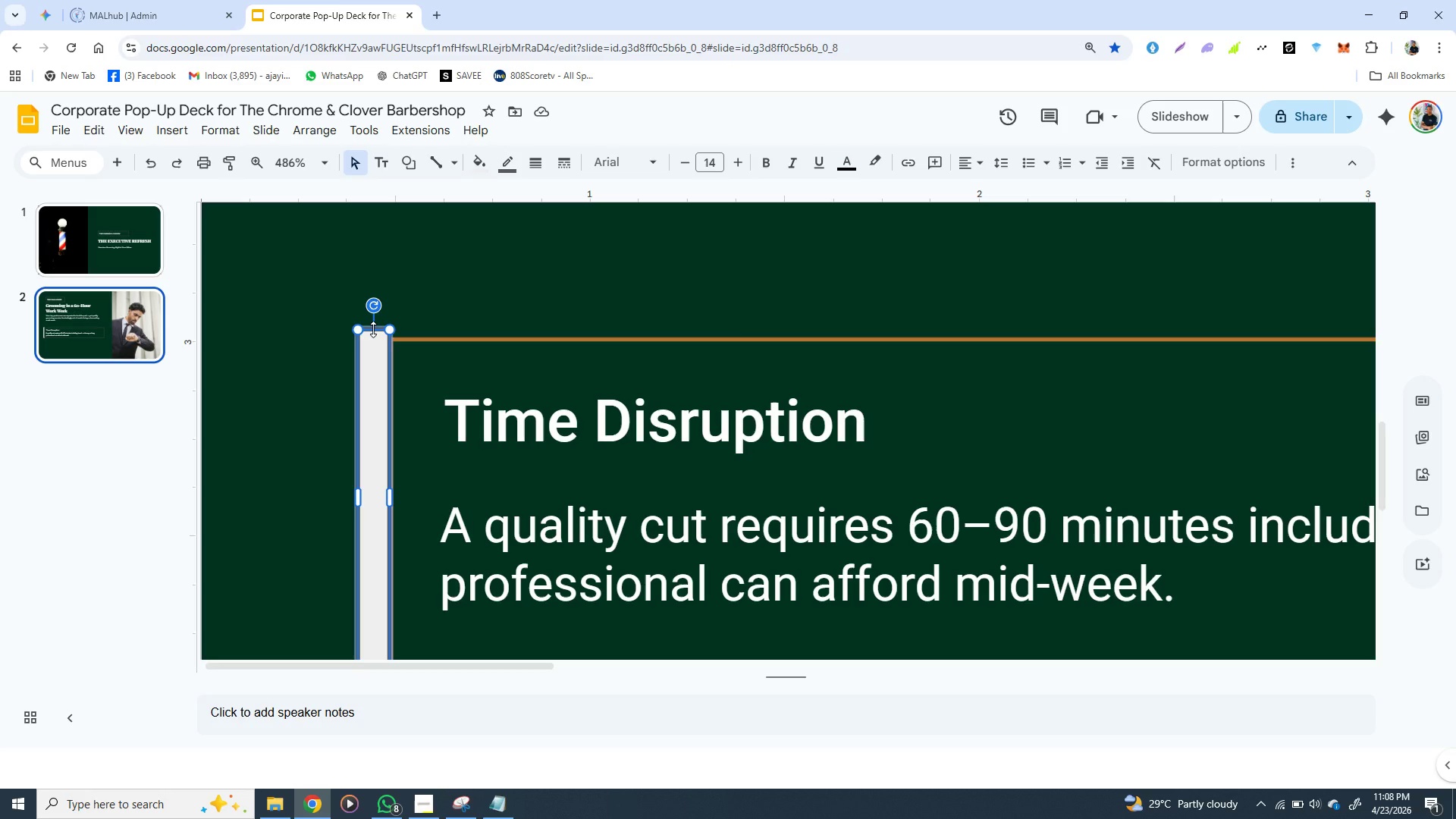 
wait(5.61)
 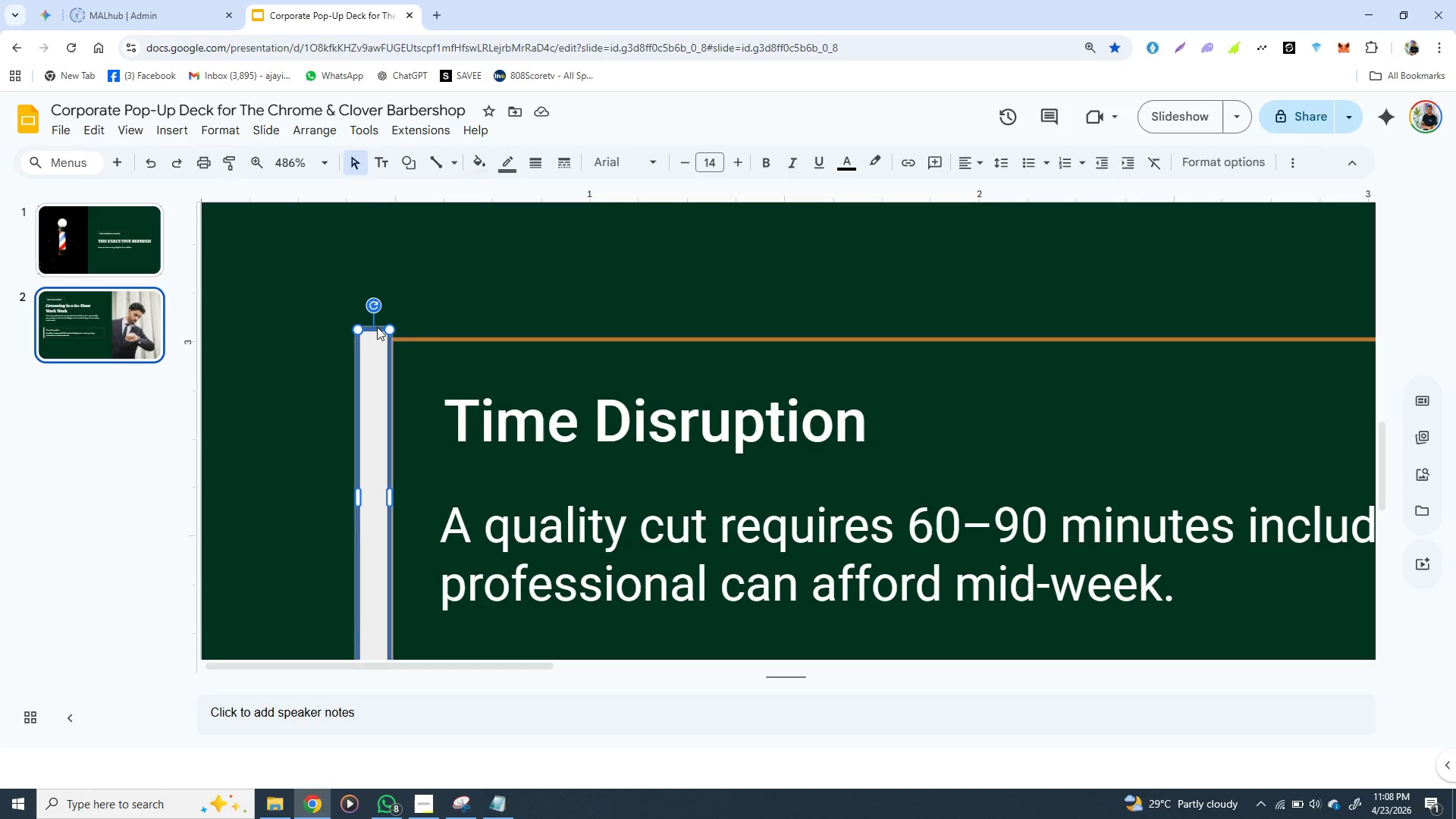 
left_click_drag(start_coordinate=[373, 329], to_coordinate=[373, 334])
 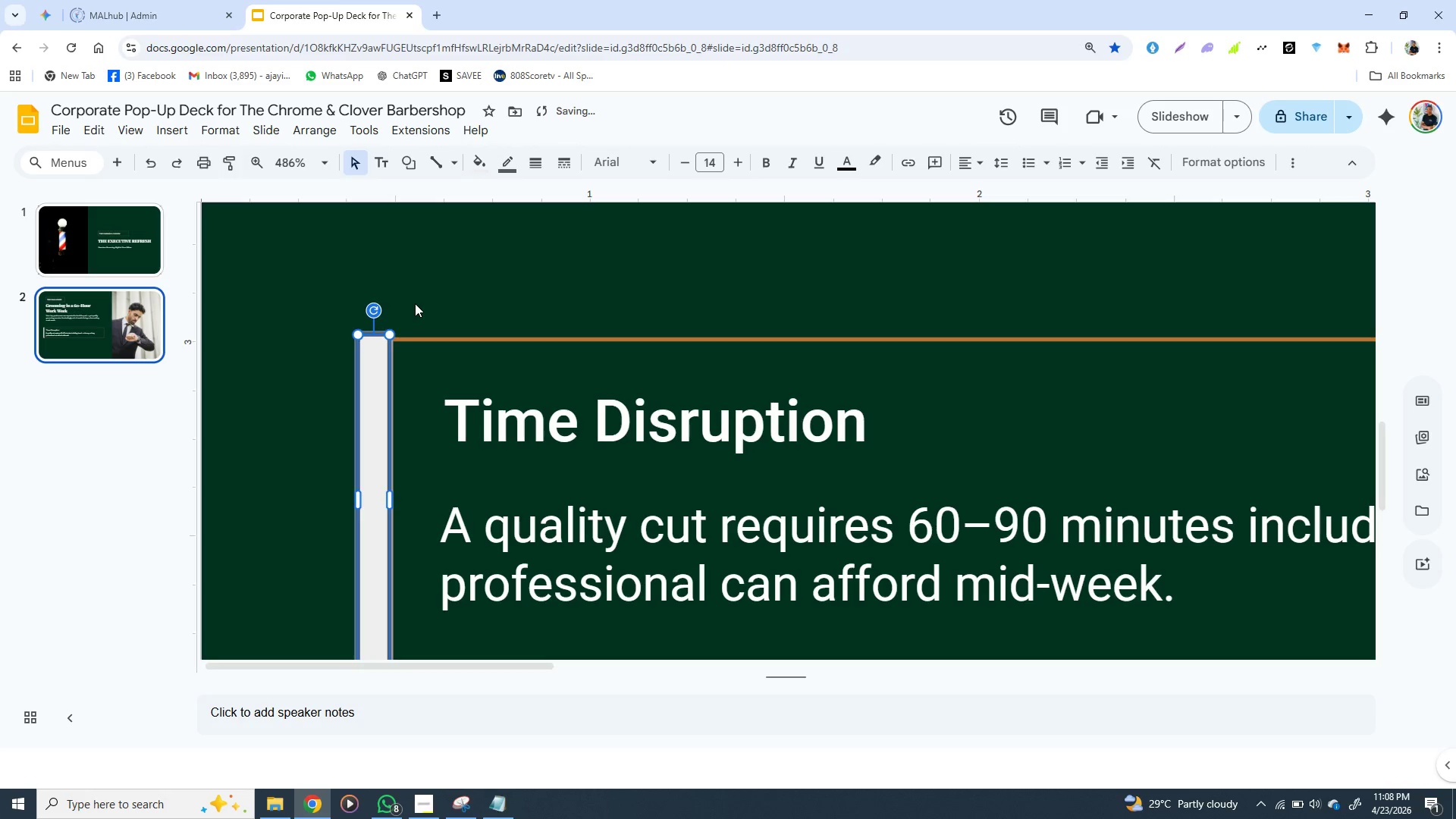 
left_click([415, 303])
 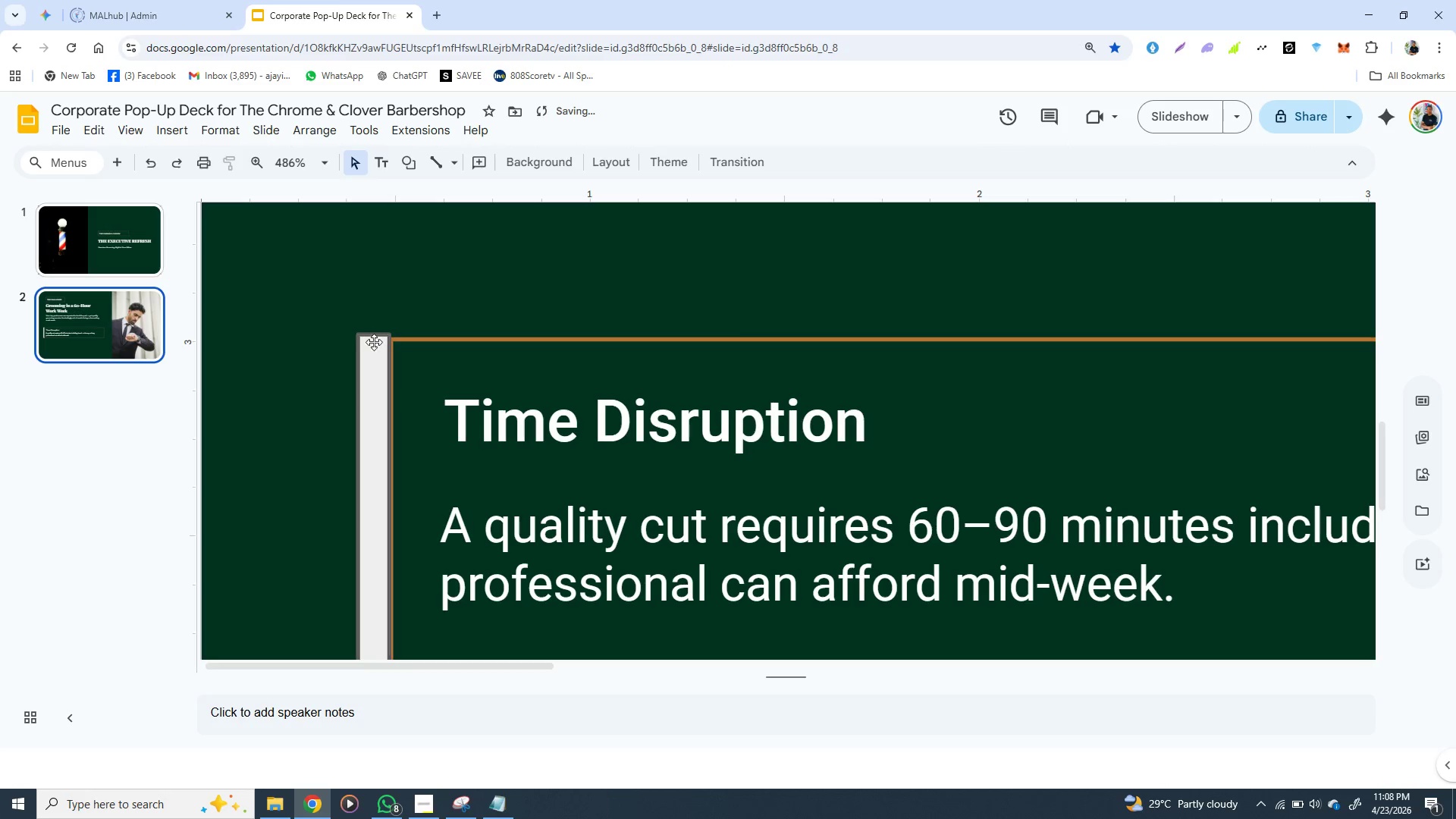 
left_click([374, 342])
 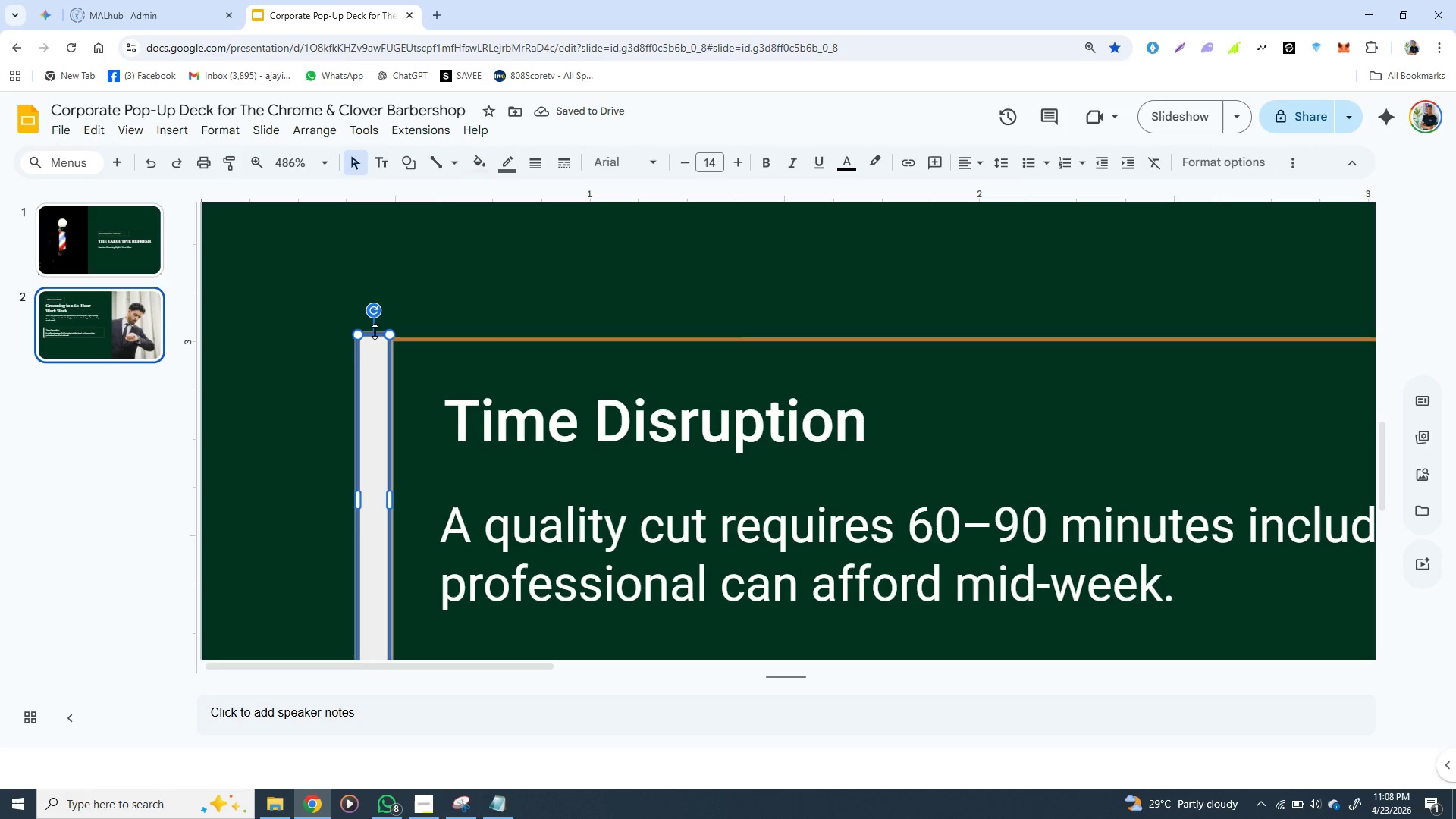 
left_click_drag(start_coordinate=[375, 331], to_coordinate=[375, 339])
 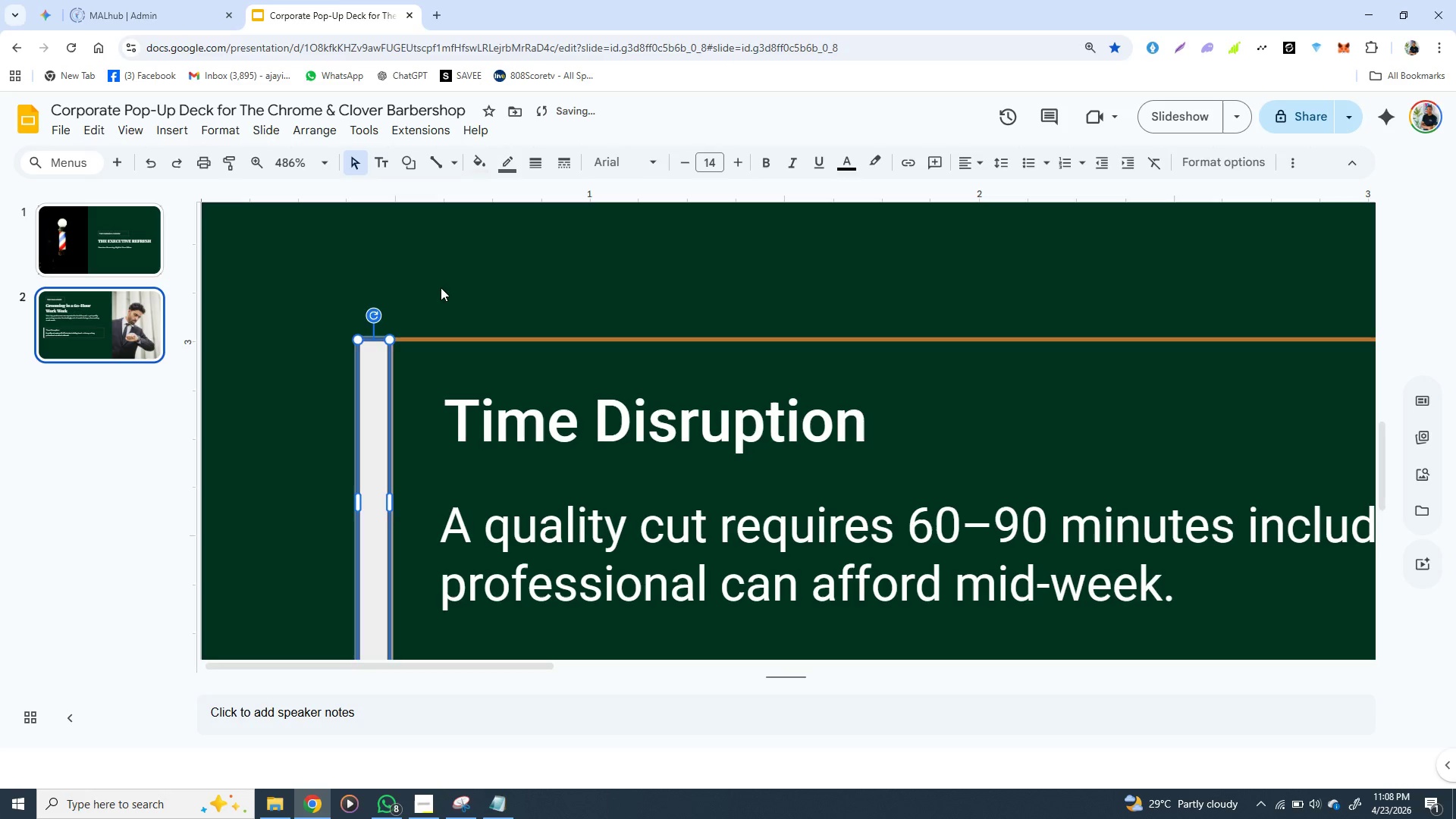 
left_click([441, 287])
 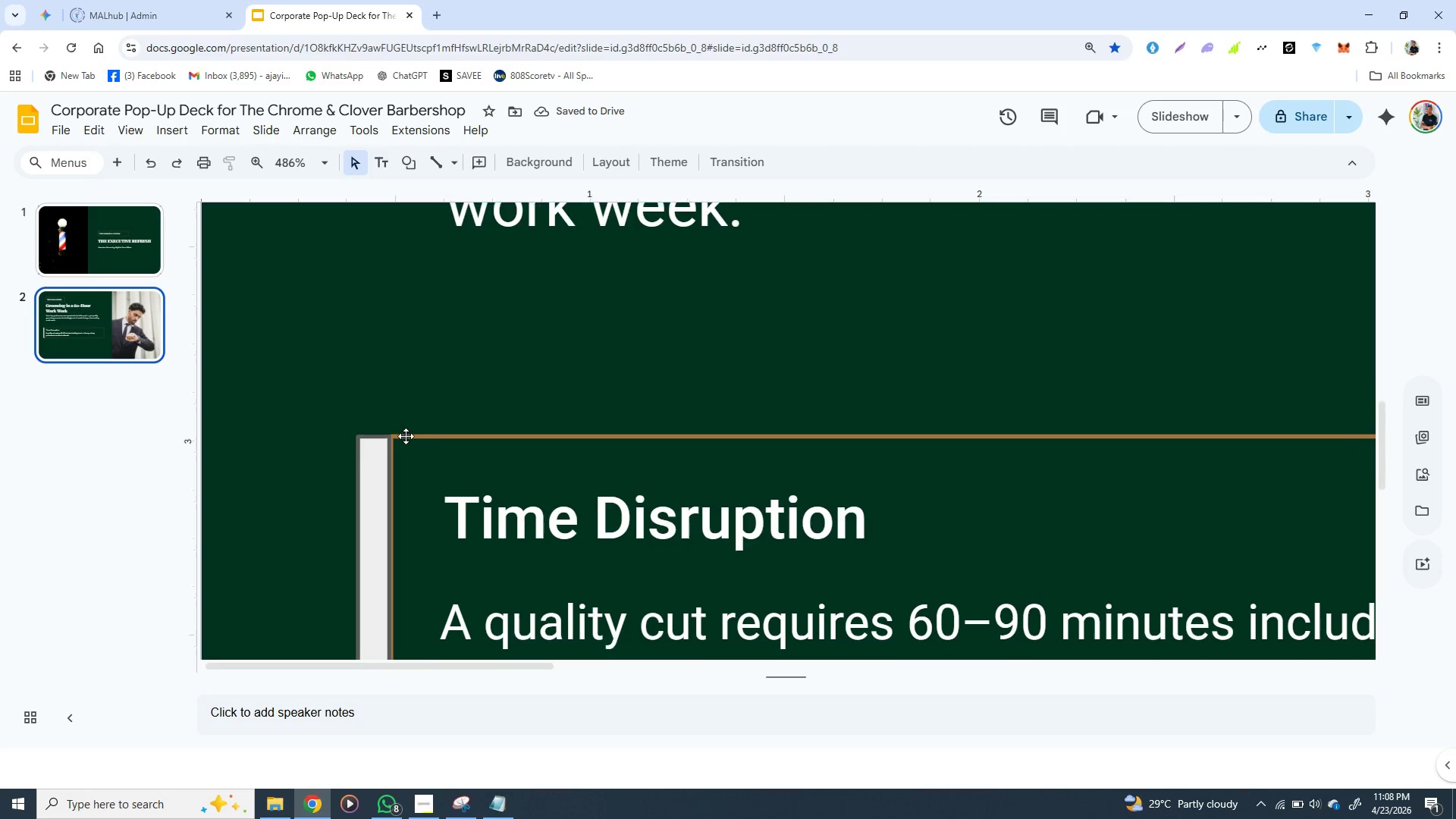 
wait(9.05)
 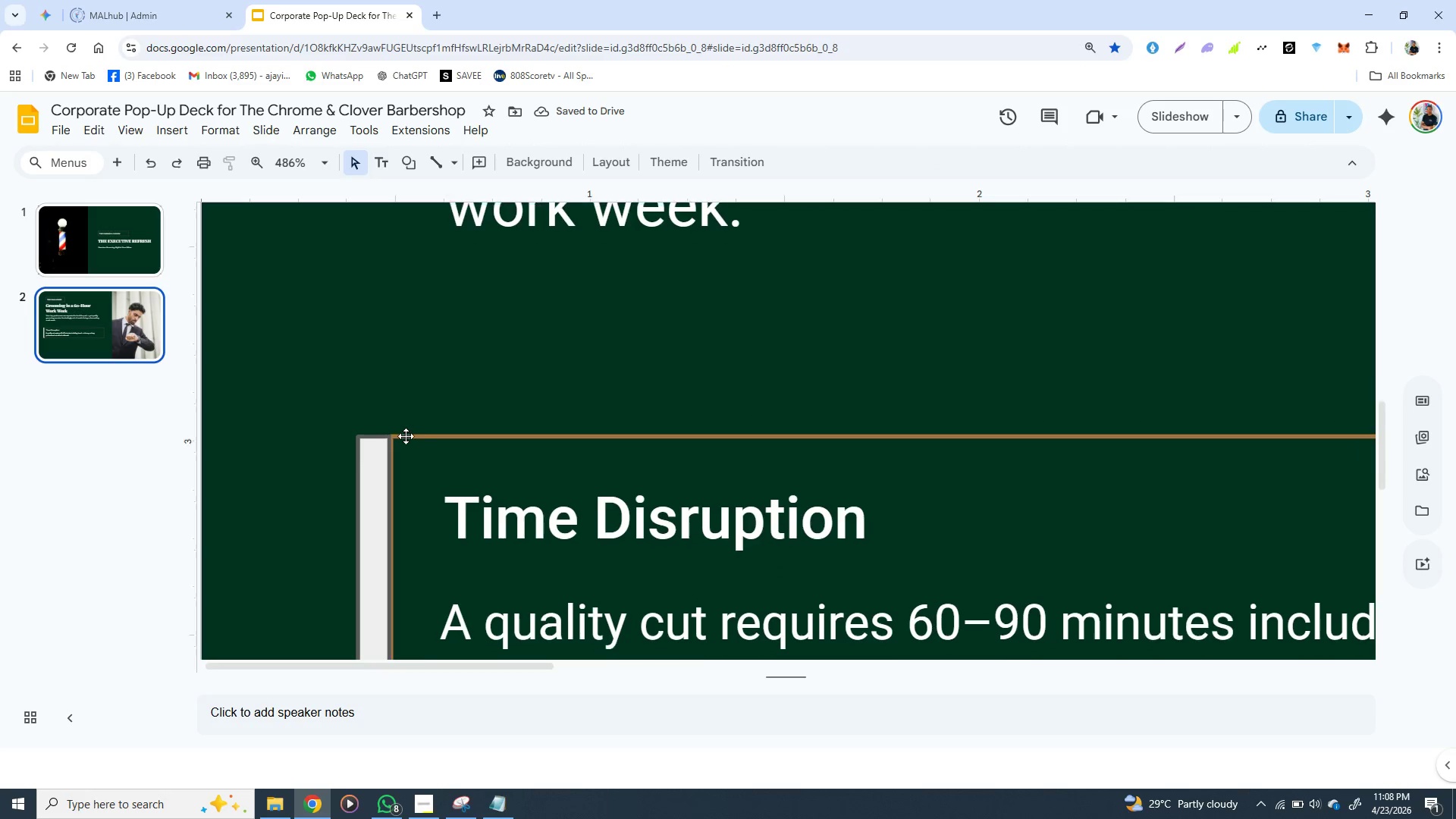 
left_click([375, 455])
 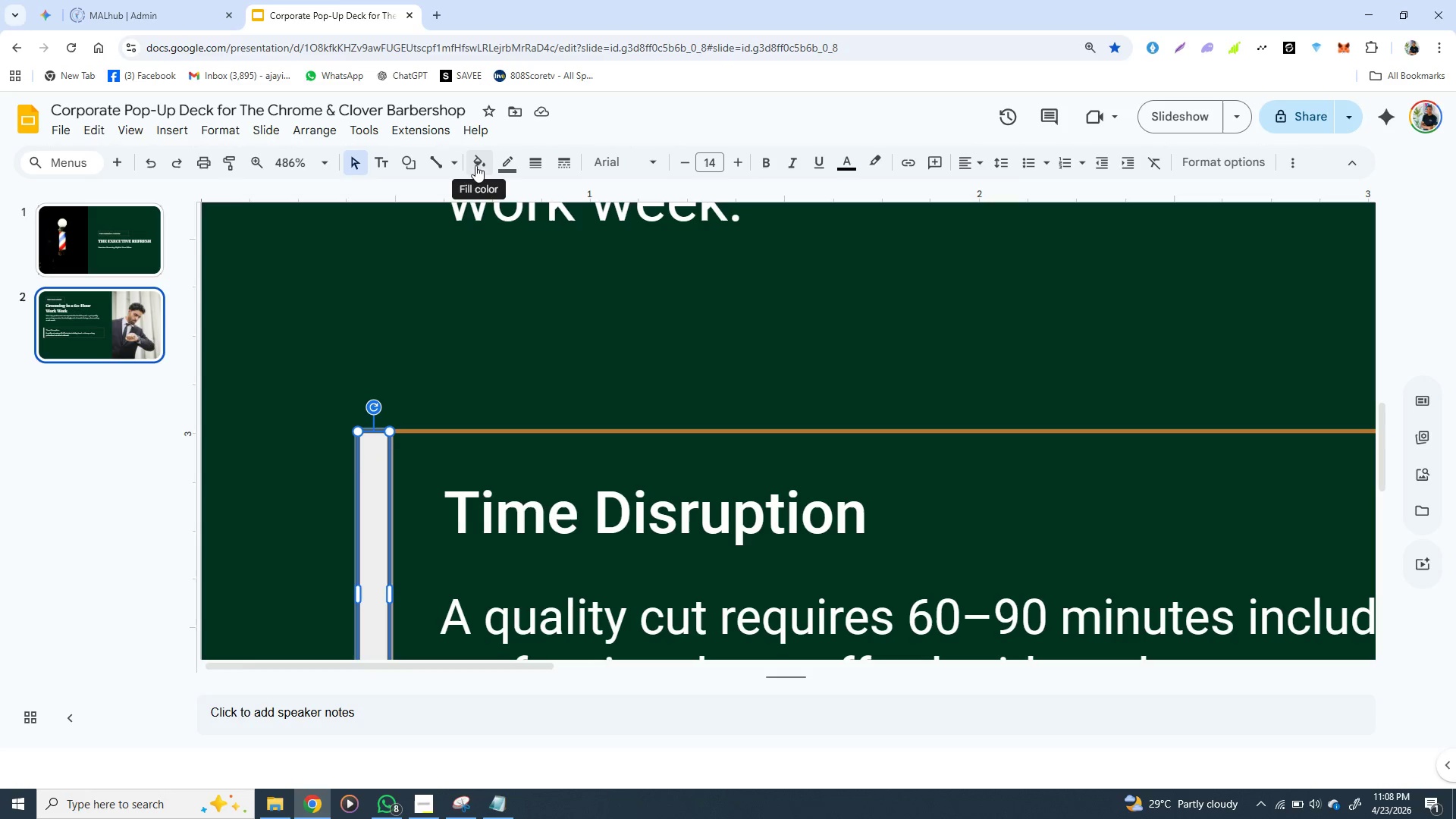 
left_click([484, 163])
 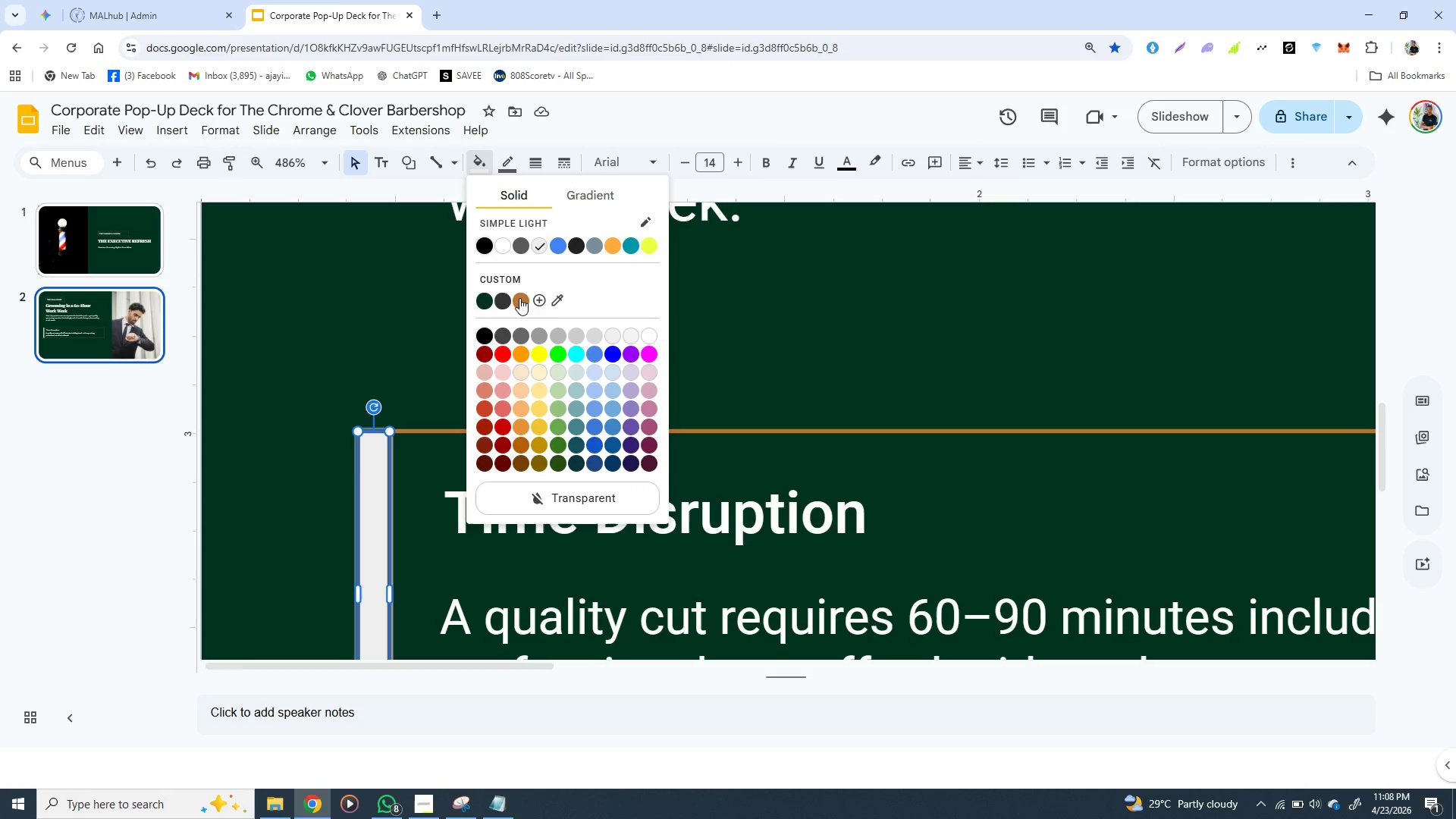 
left_click([520, 299])
 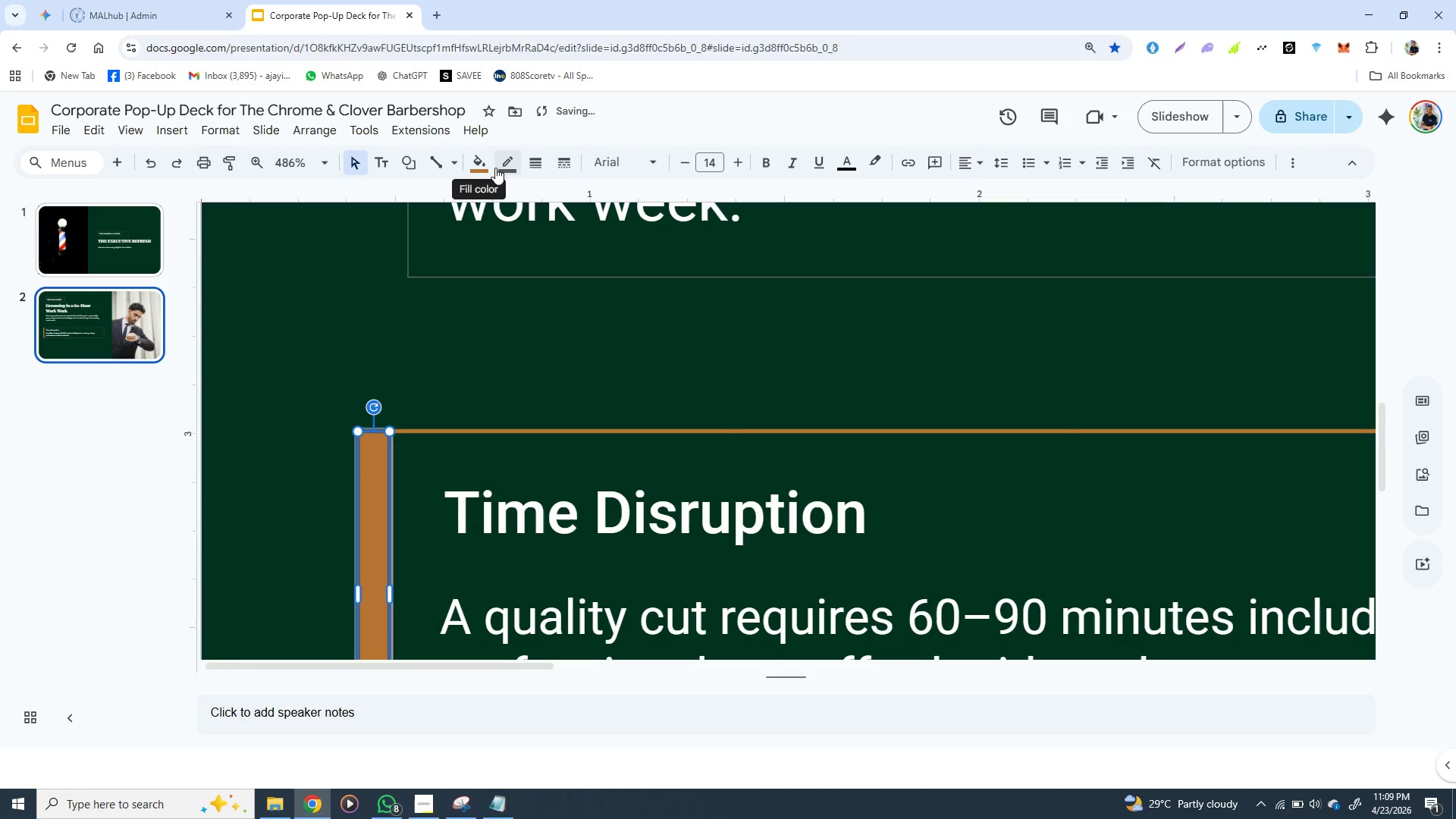 
left_click([507, 168])
 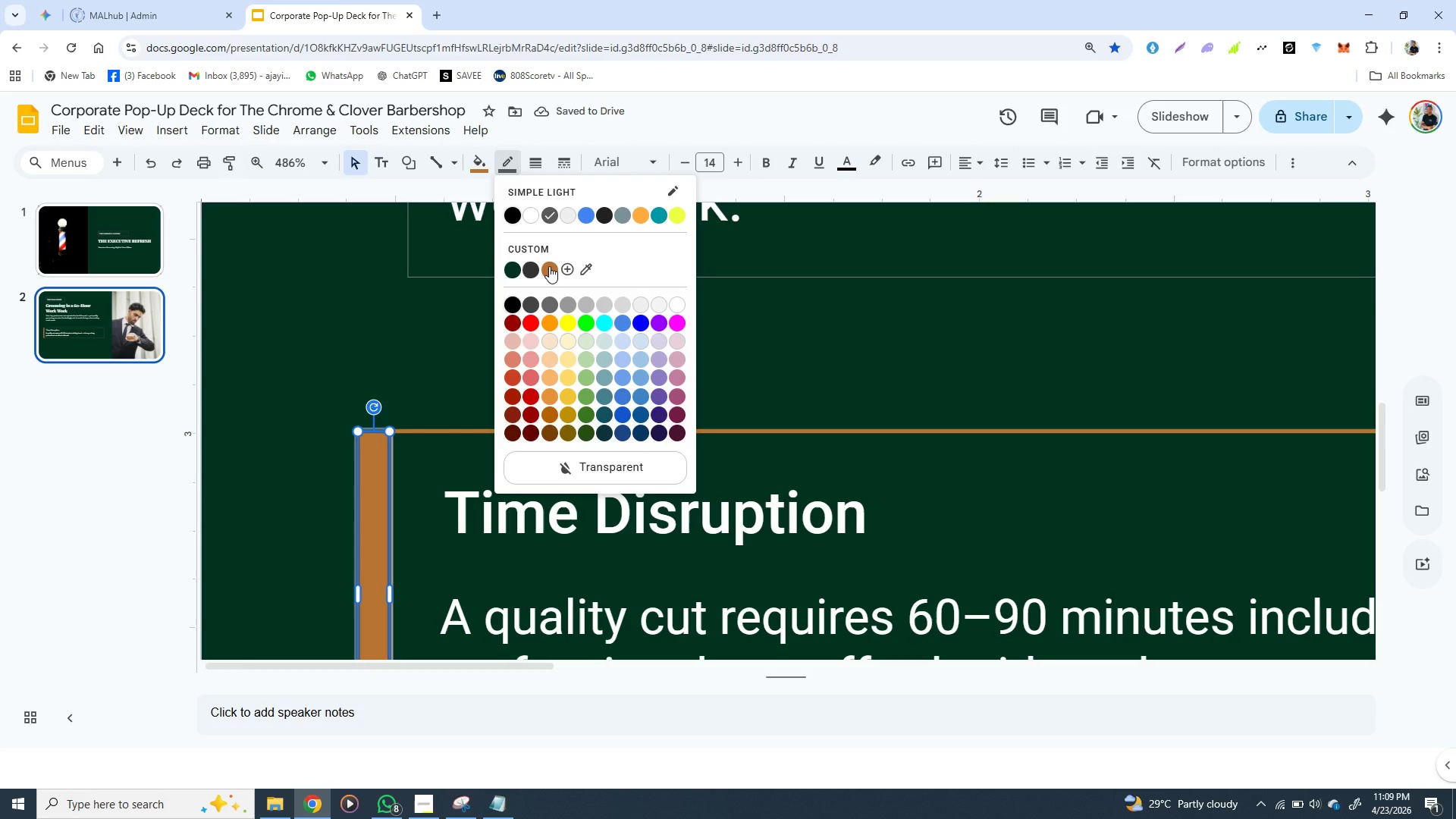 
left_click([549, 266])
 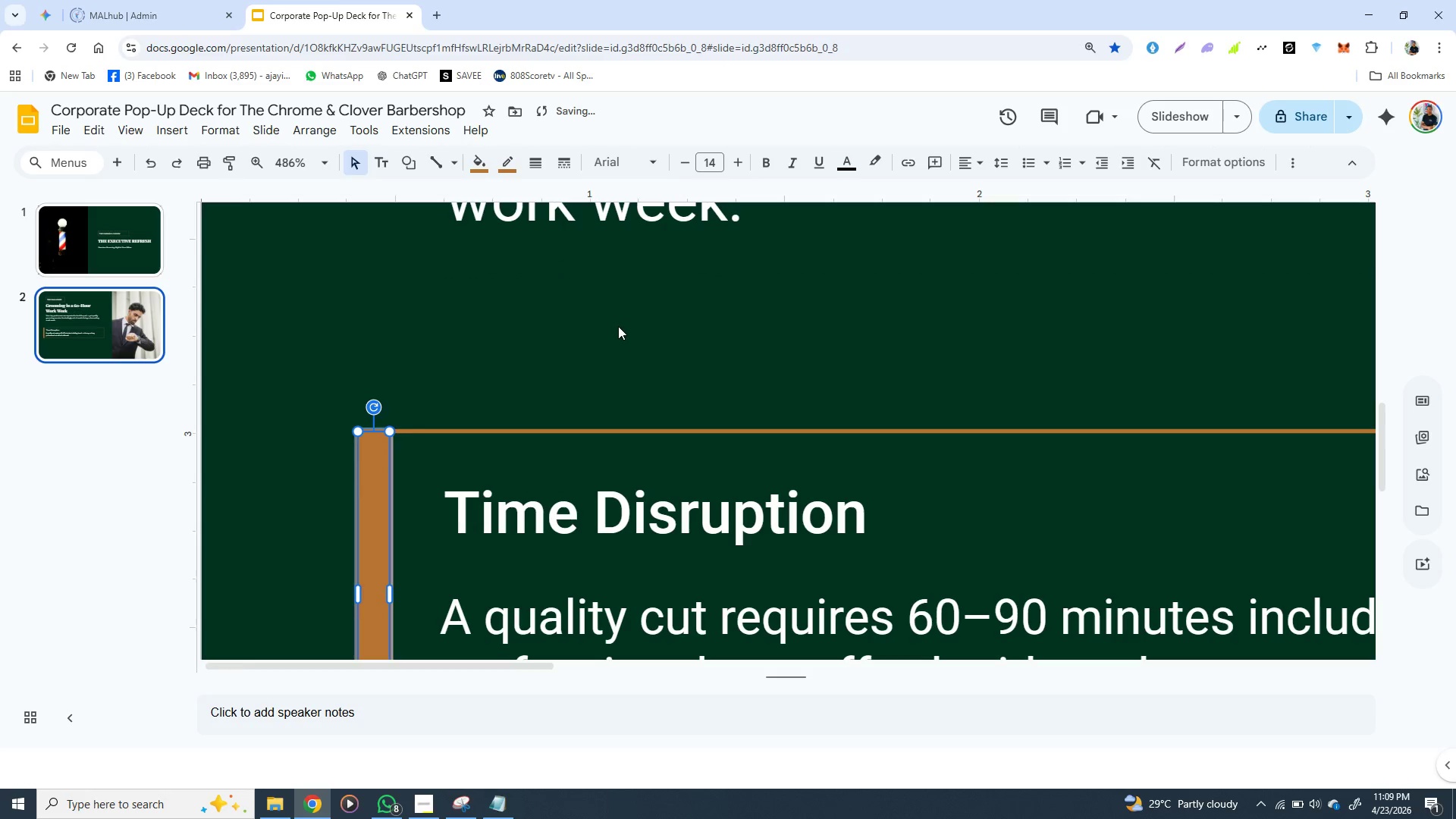 
left_click([618, 326])
 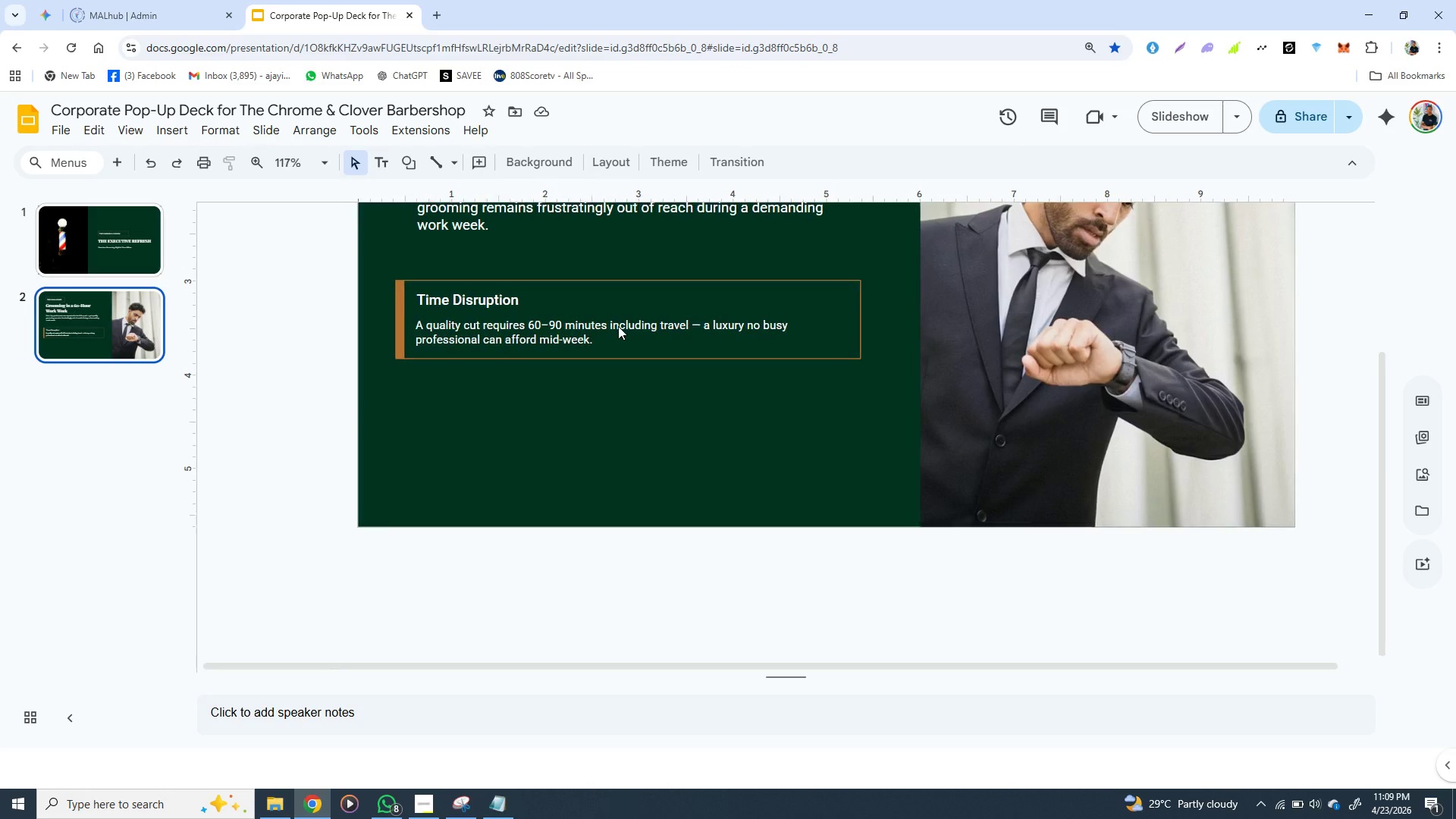 
wait(11.48)
 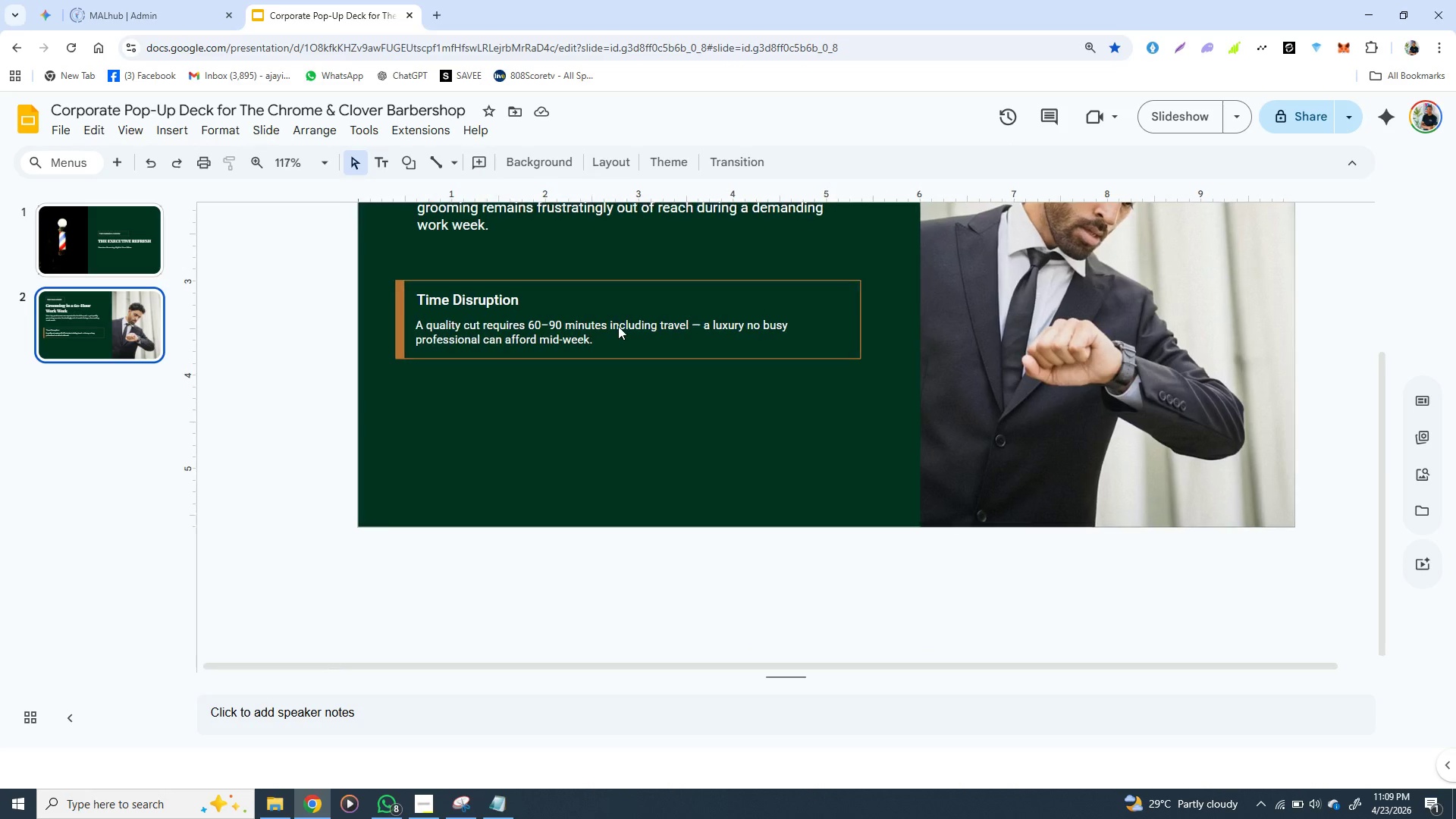 
left_click([324, 545])
 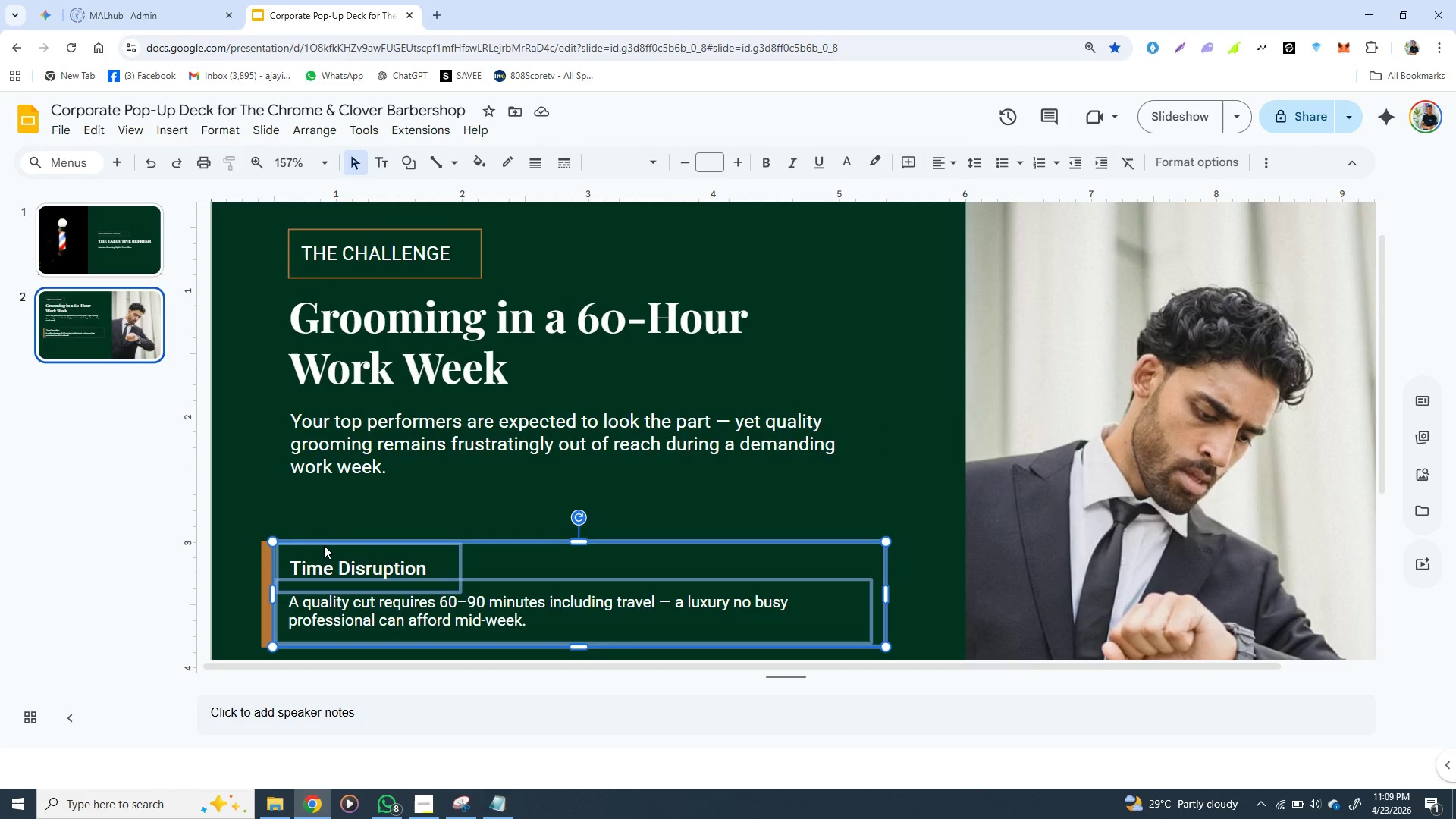 
hold_key(key=ShiftLeft, duration=1.51)
 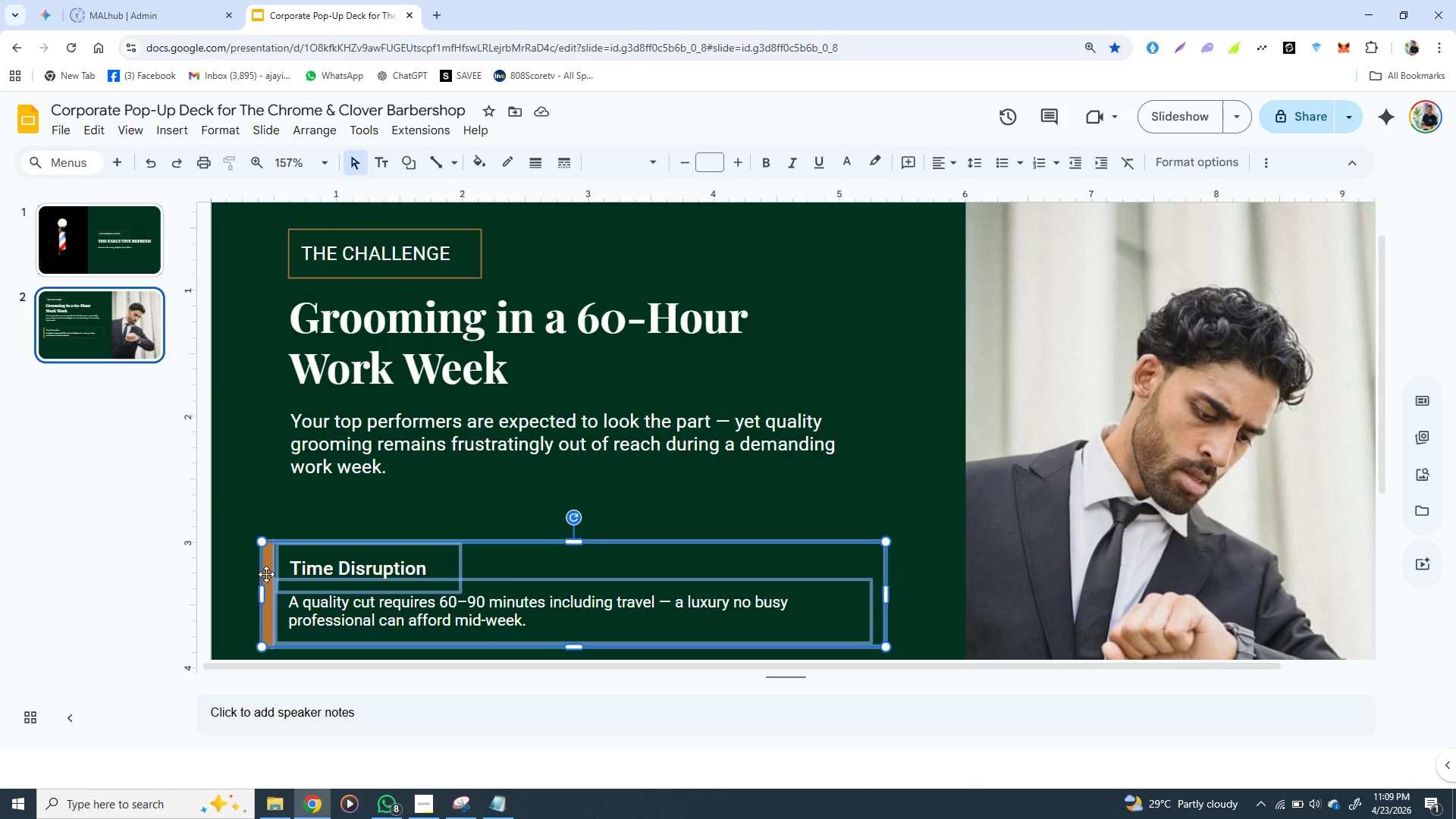 
hold_key(key=ShiftLeft, duration=1.02)
left_click([266, 574])
 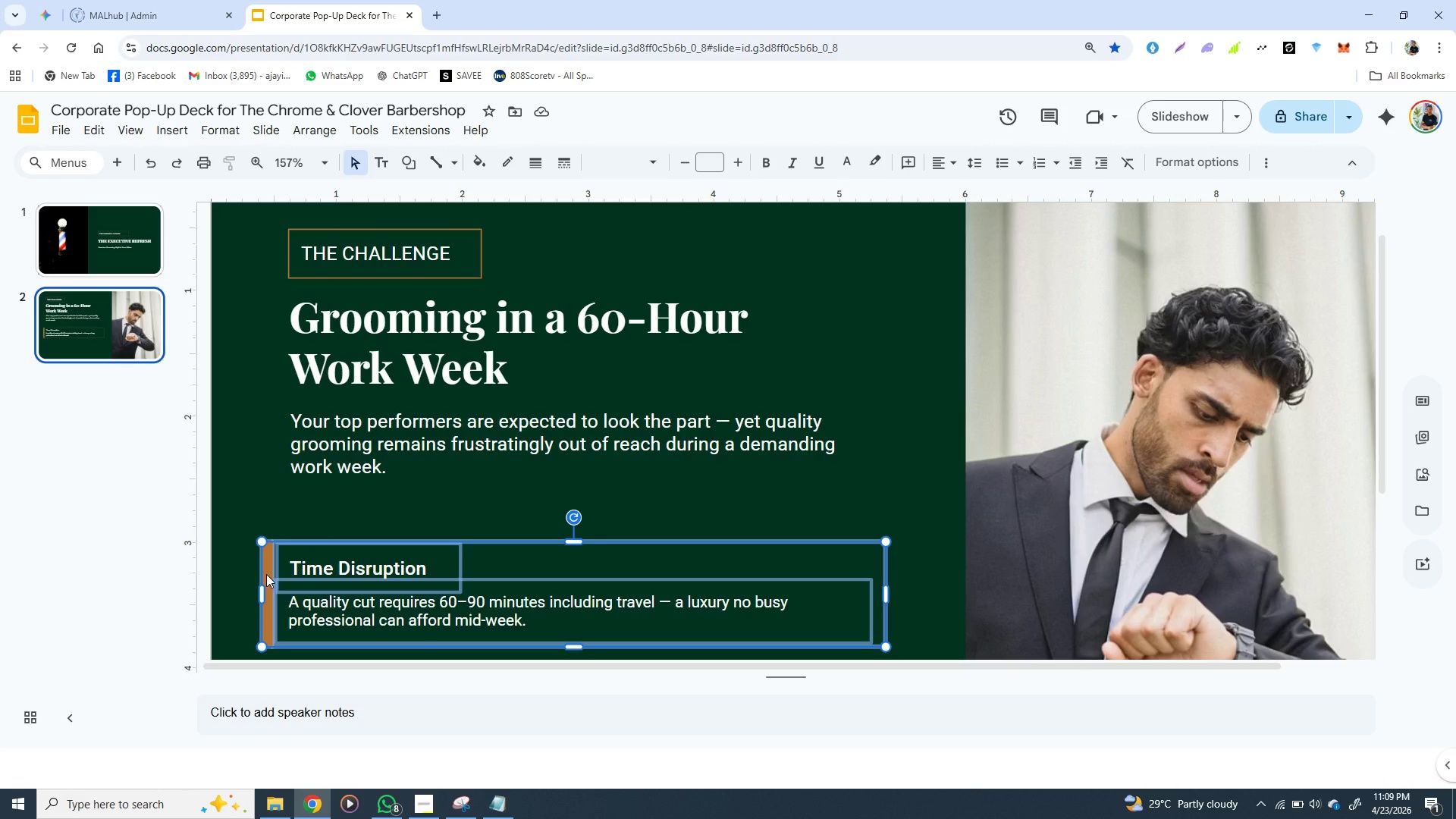 
right_click([266, 574])
 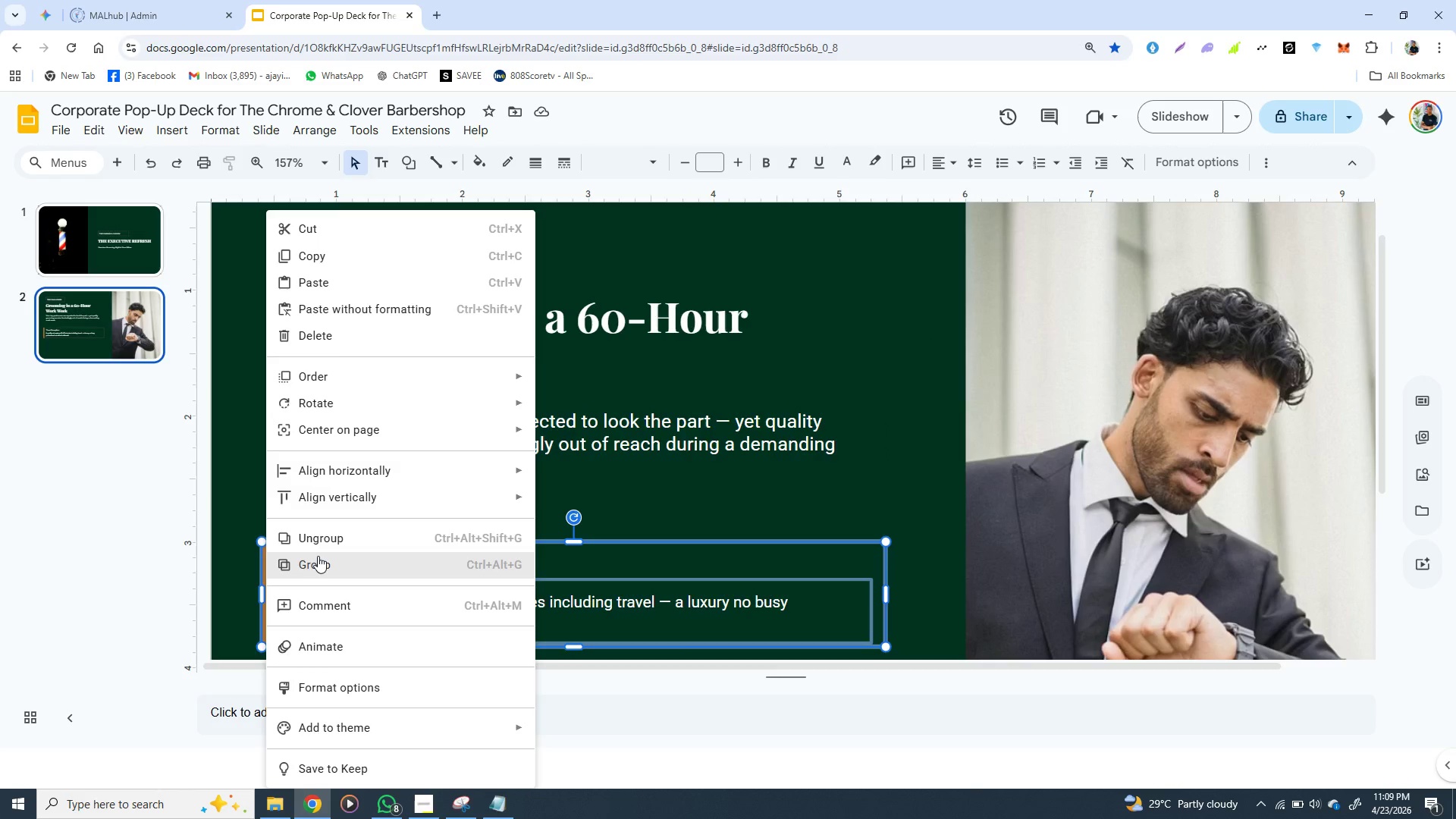 
left_click([318, 558])
 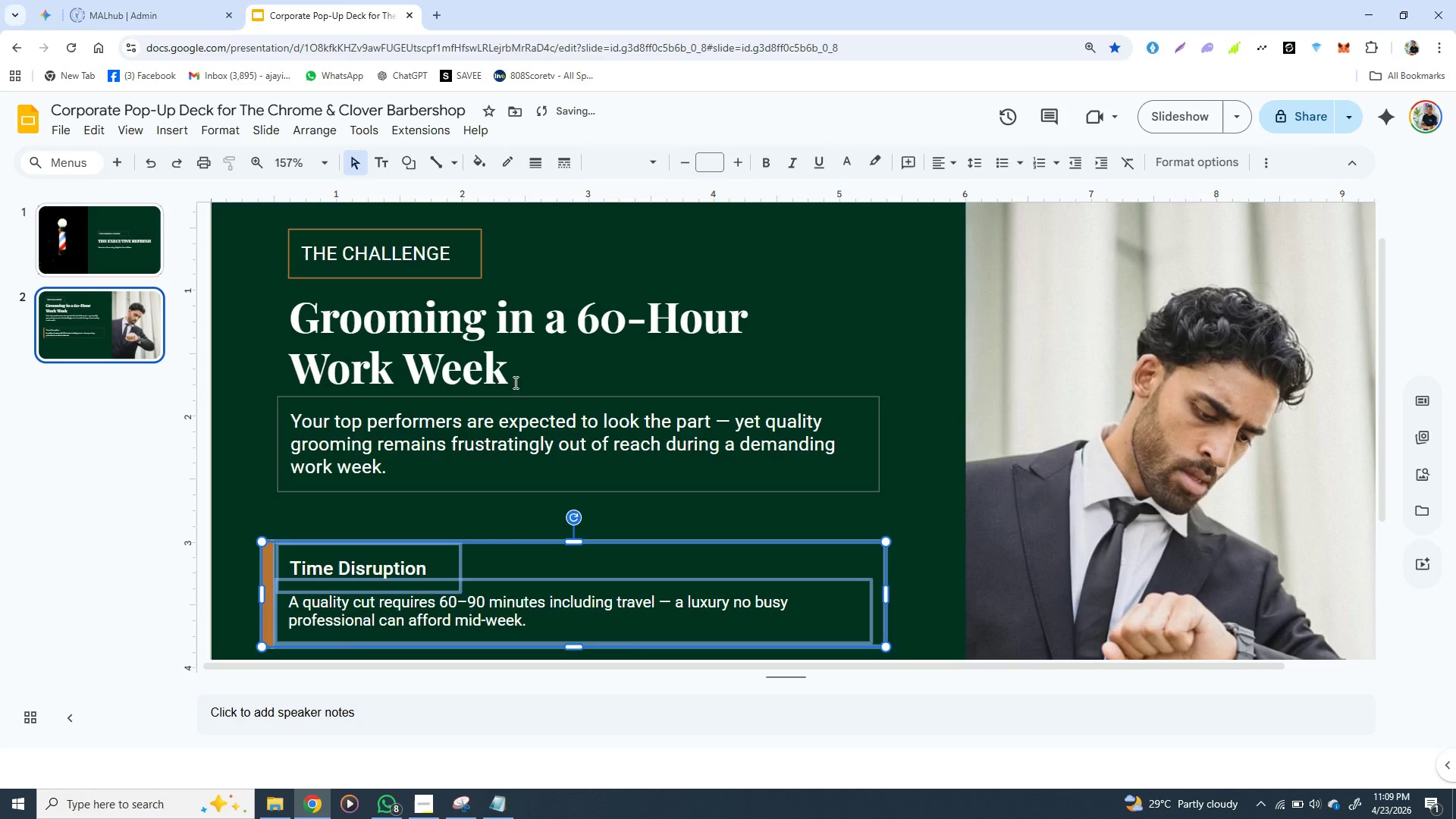 
mouse_move([548, 391])
 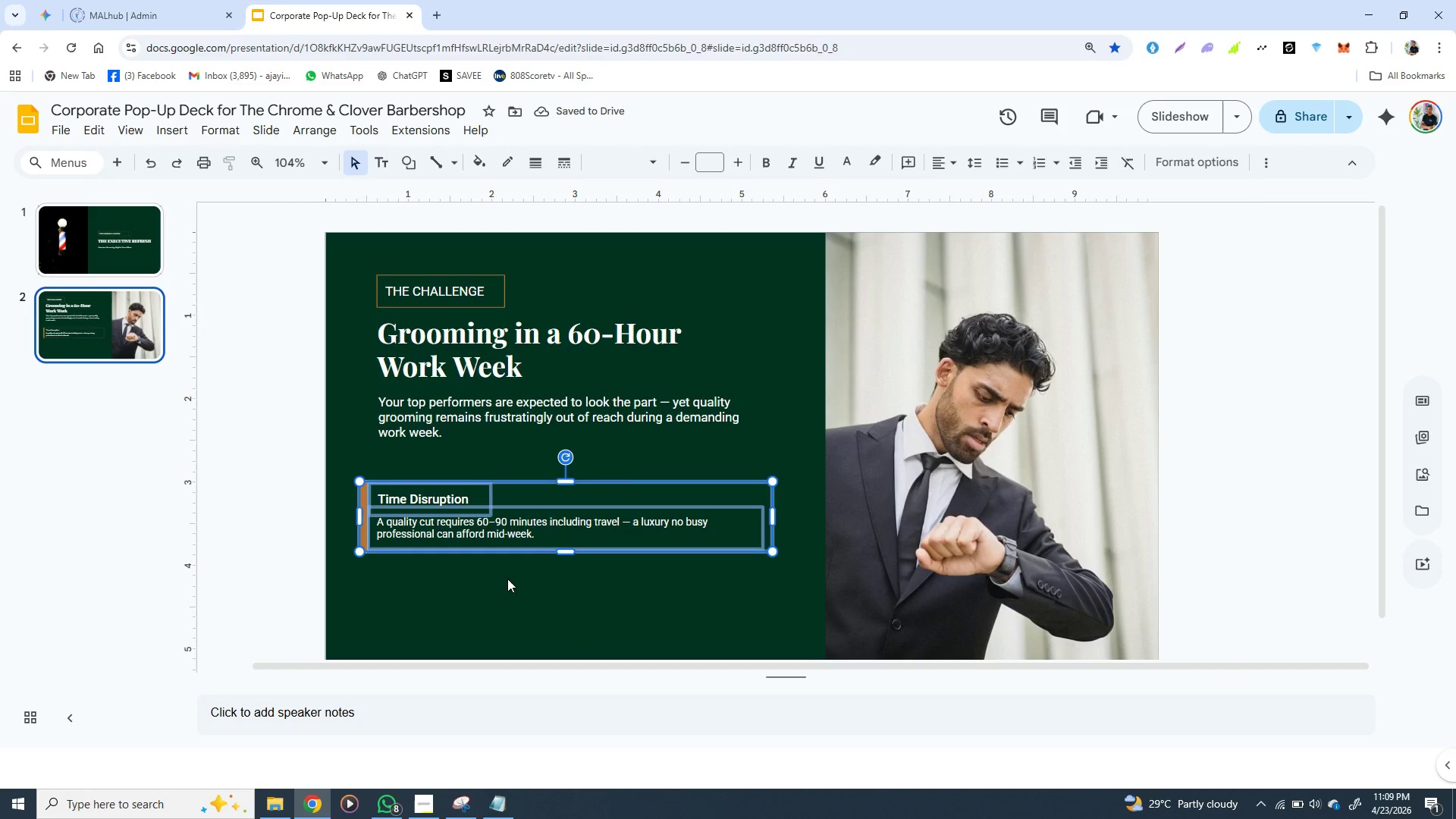 
left_click([507, 579])
 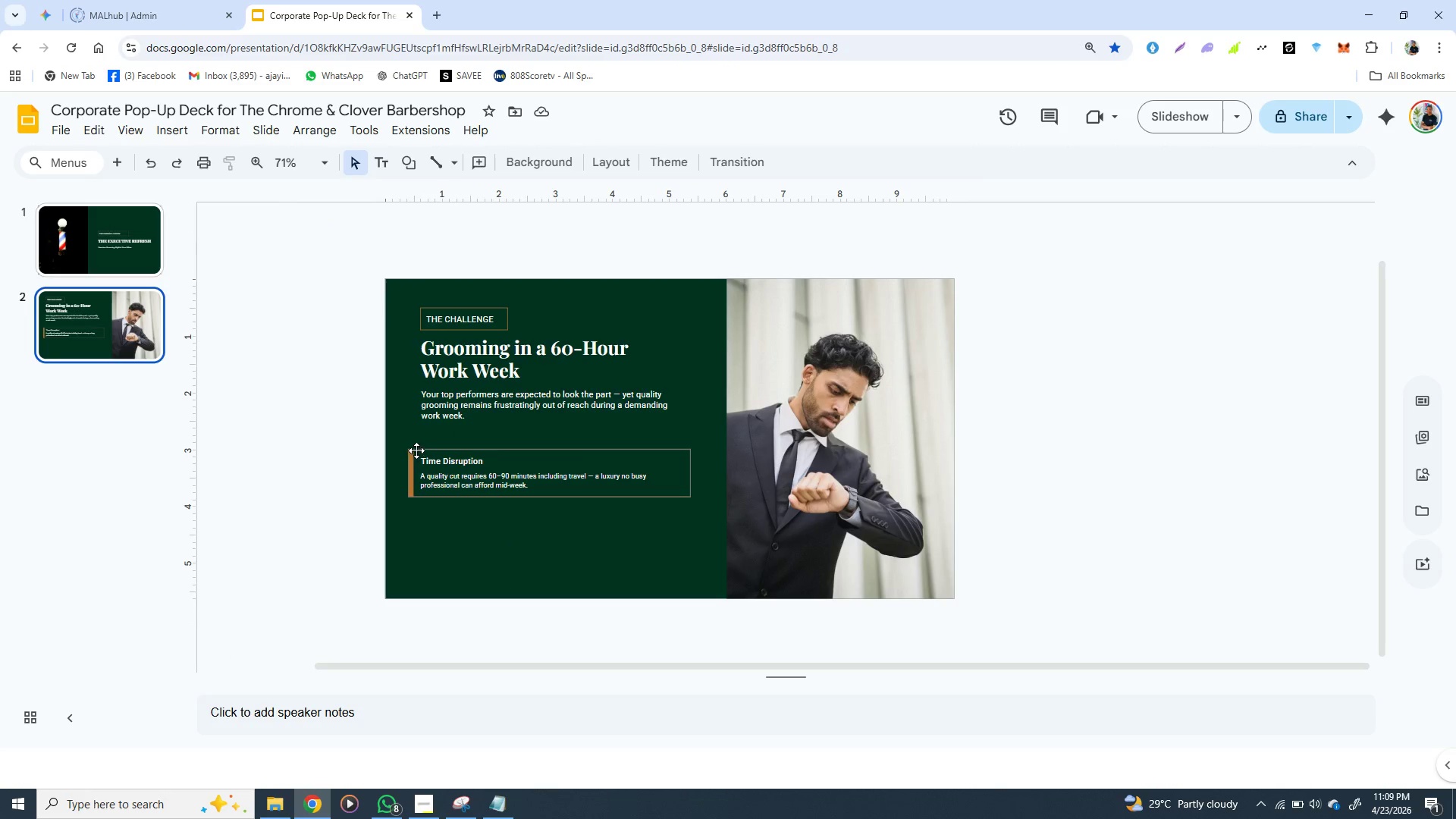 
left_click([416, 451])
 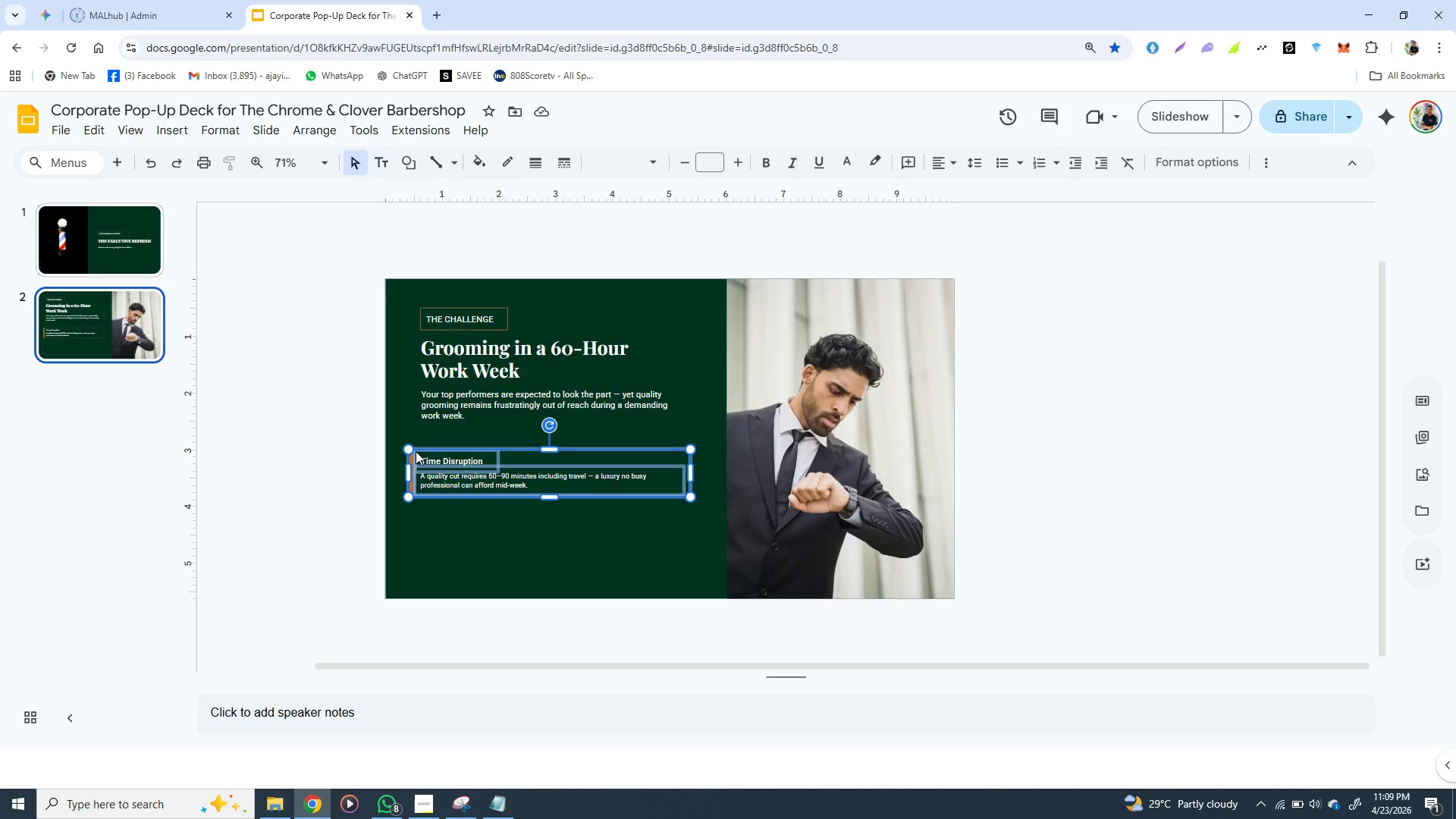 
hold_key(key=ArrowUp, duration=0.88)
 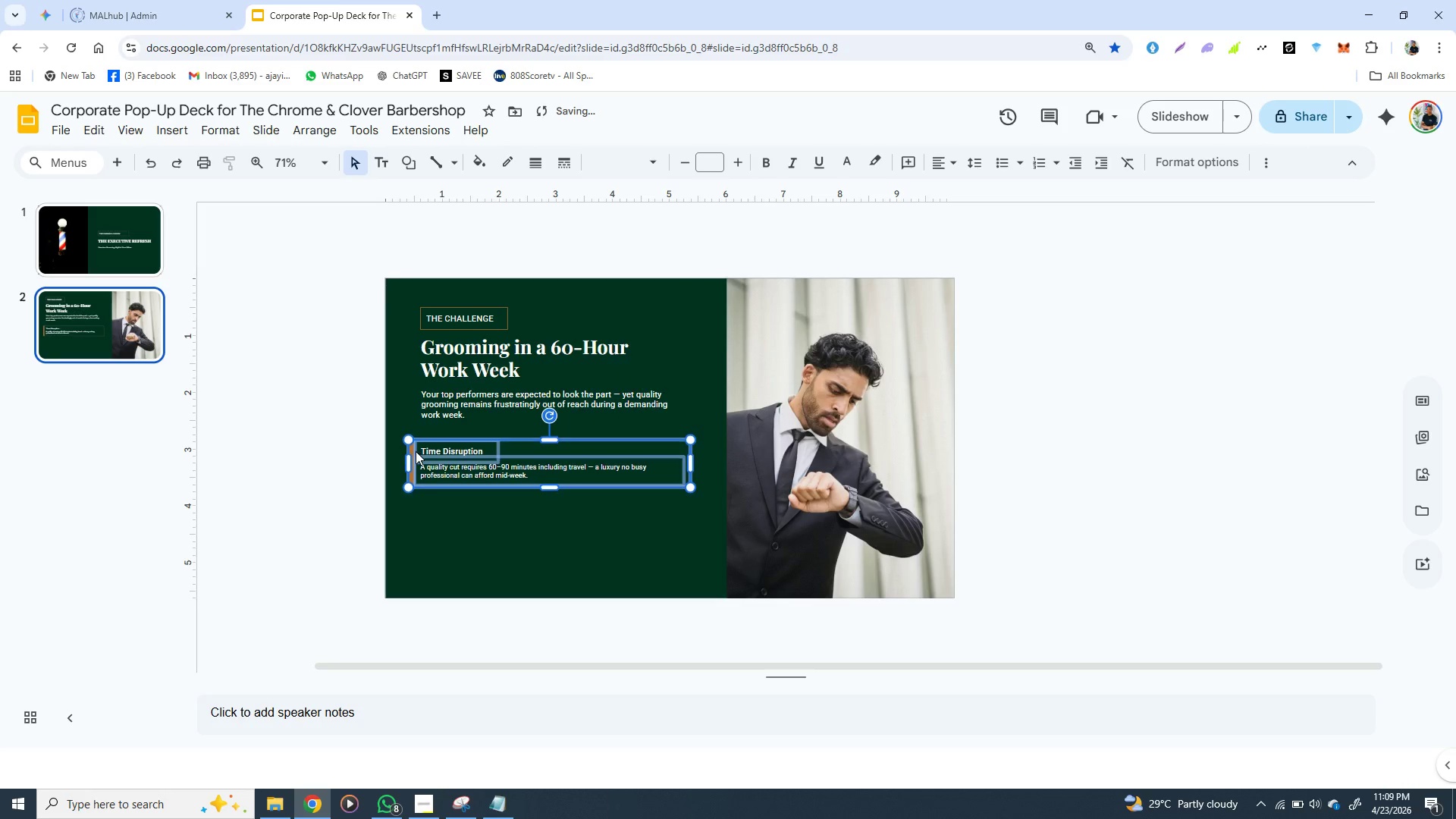 
key(ArrowUp)
 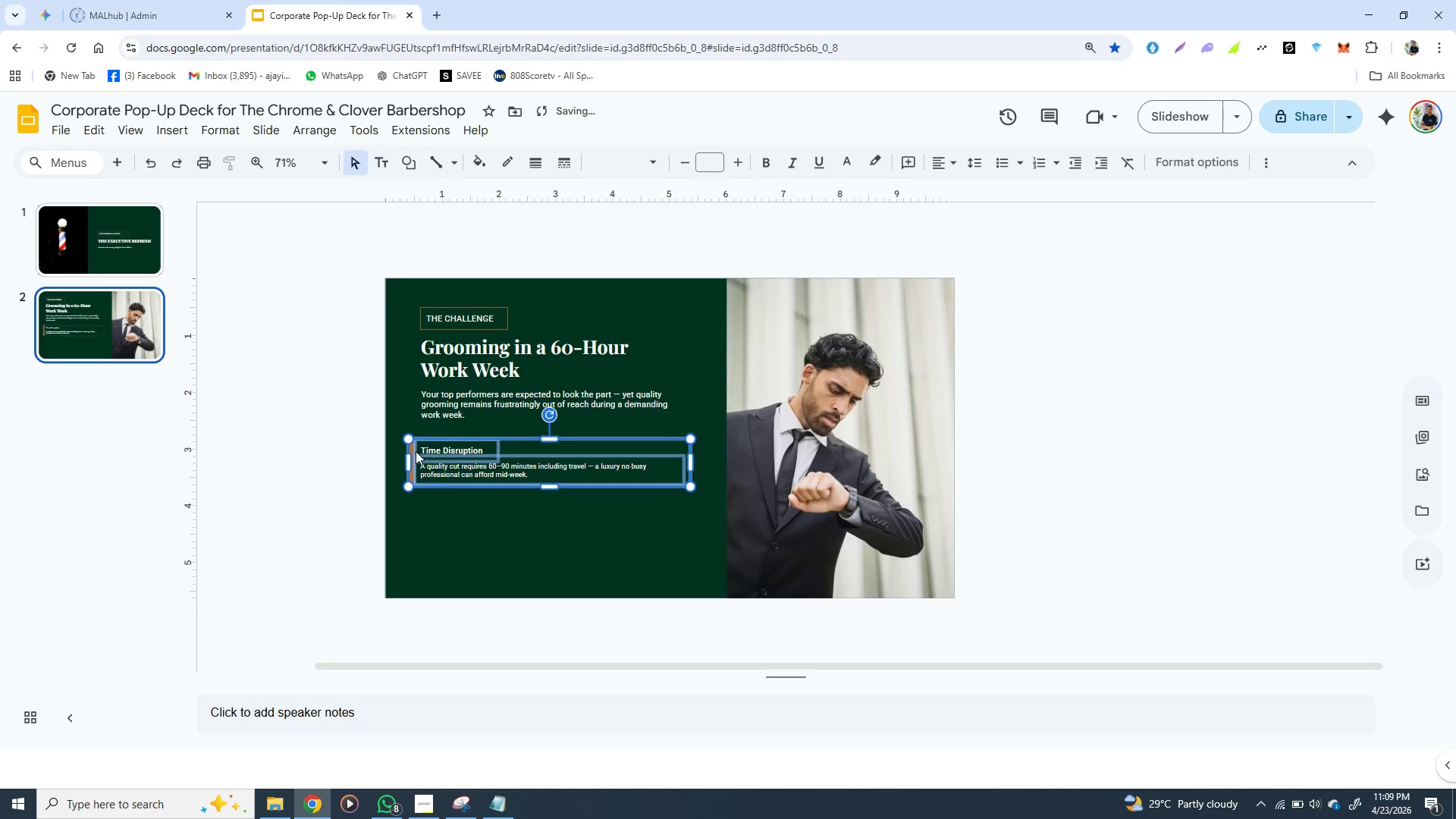 
key(ArrowUp)
 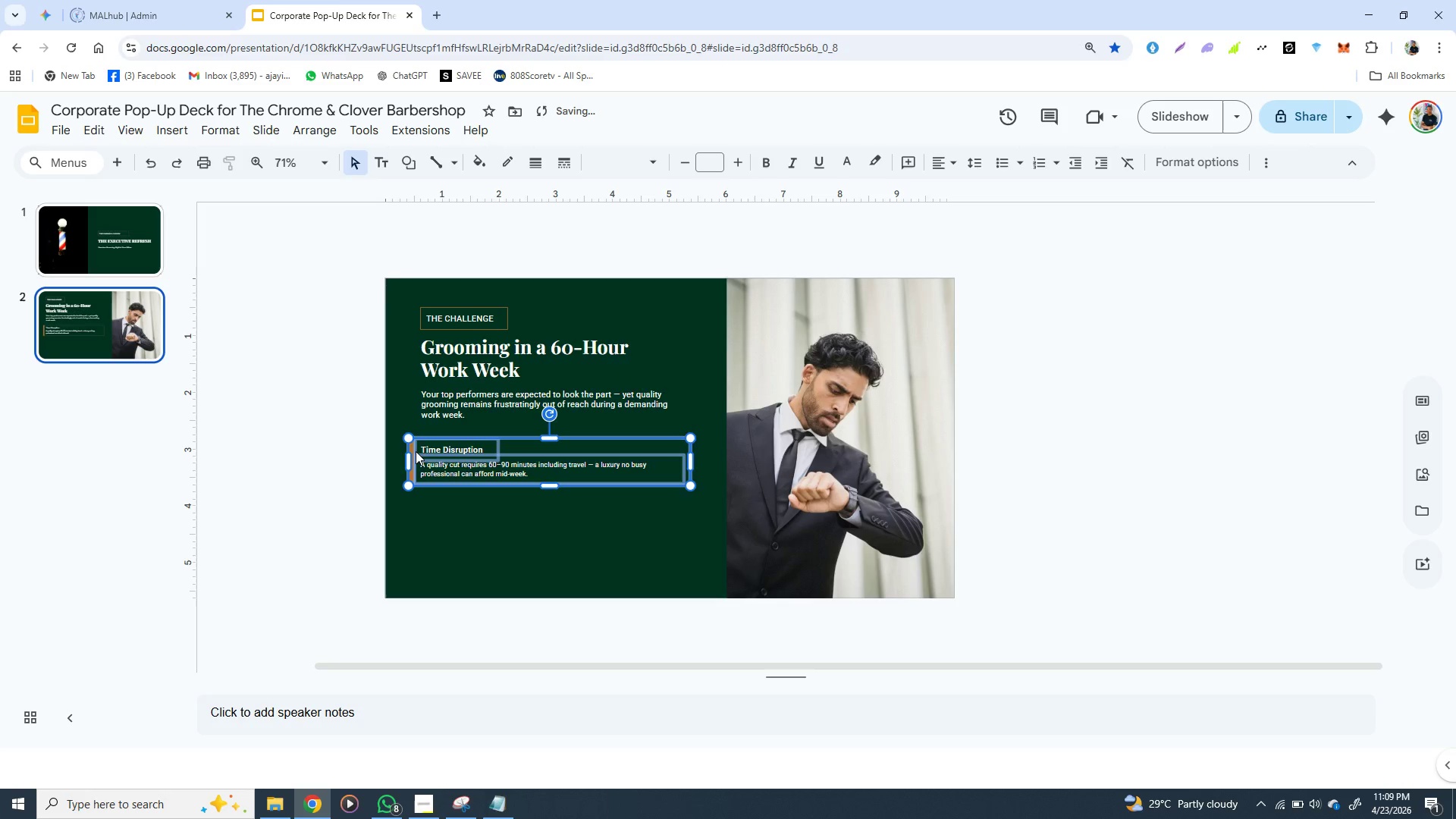 
hold_key(key=ArrowUp, duration=0.73)
 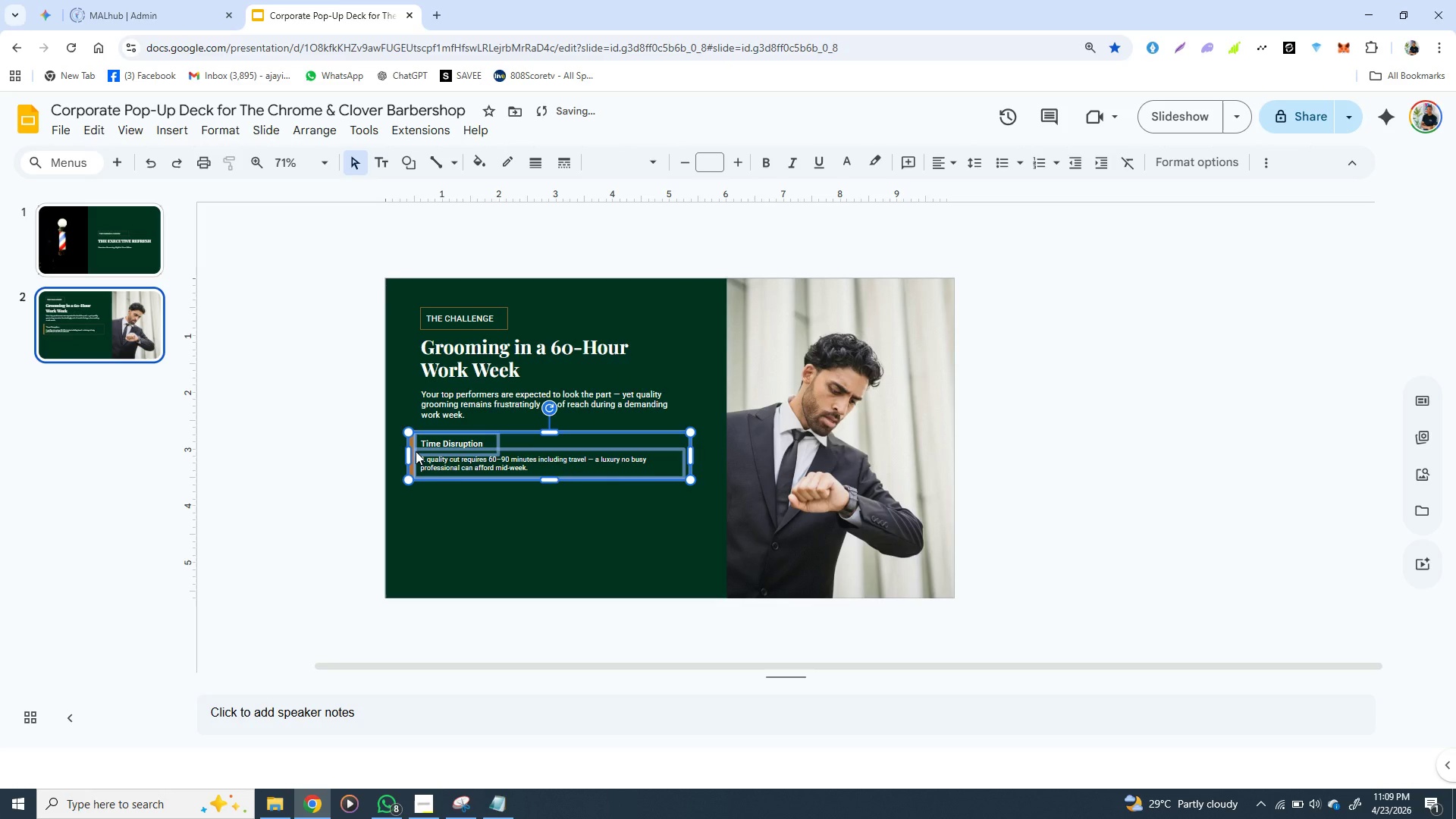 
key(ArrowUp)
 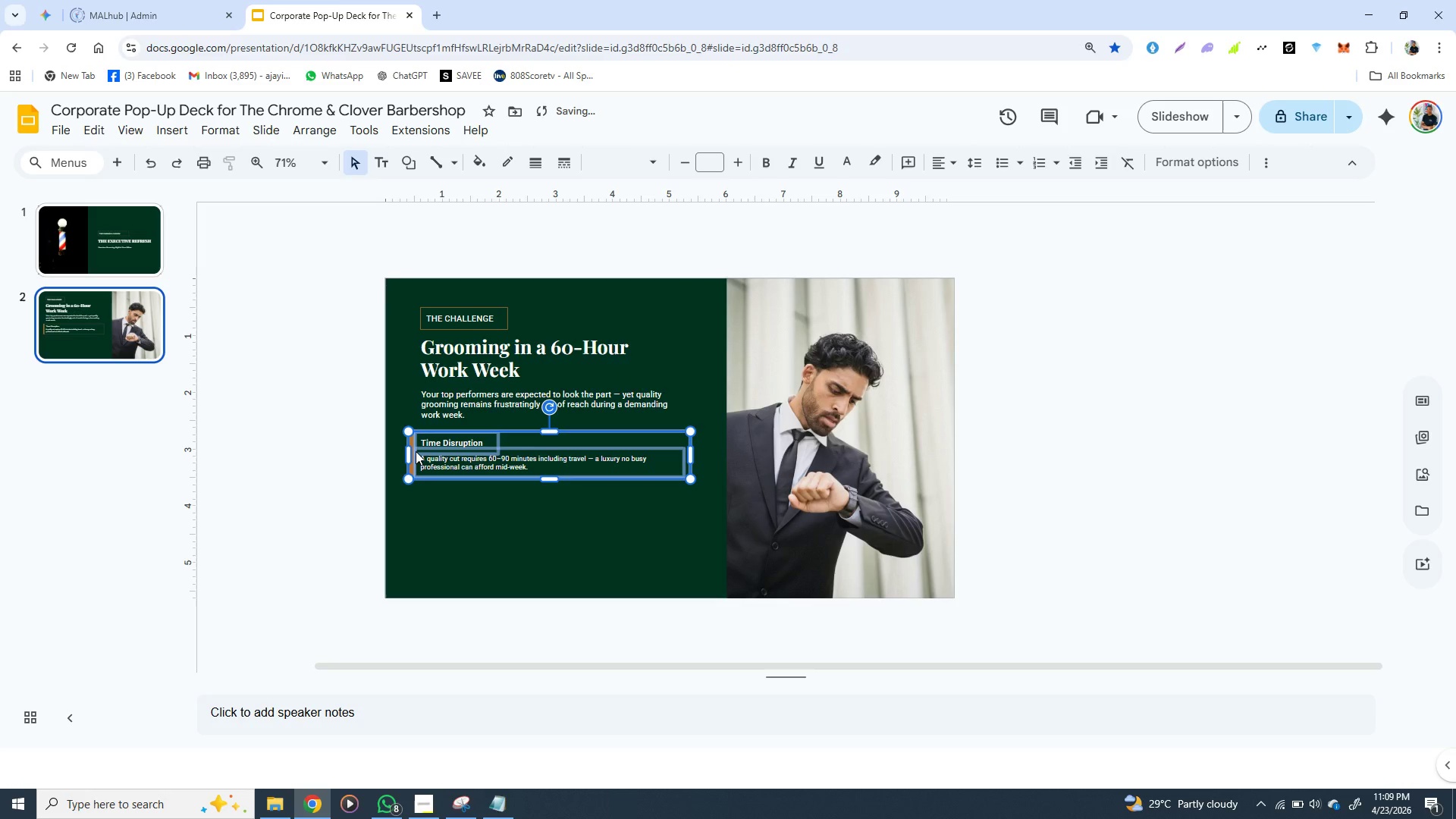 
key(ArrowUp)
 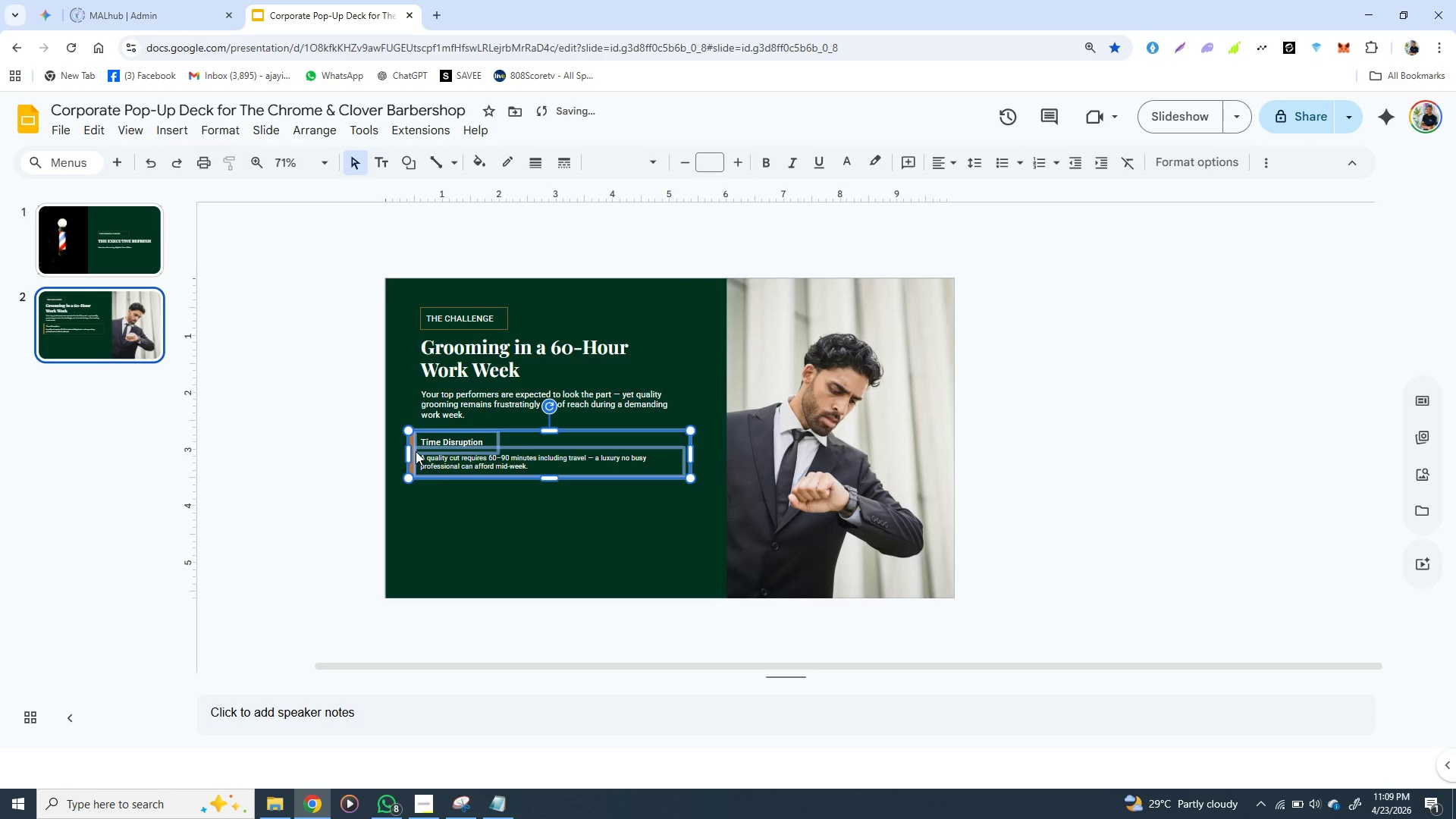 
key(ArrowUp)
 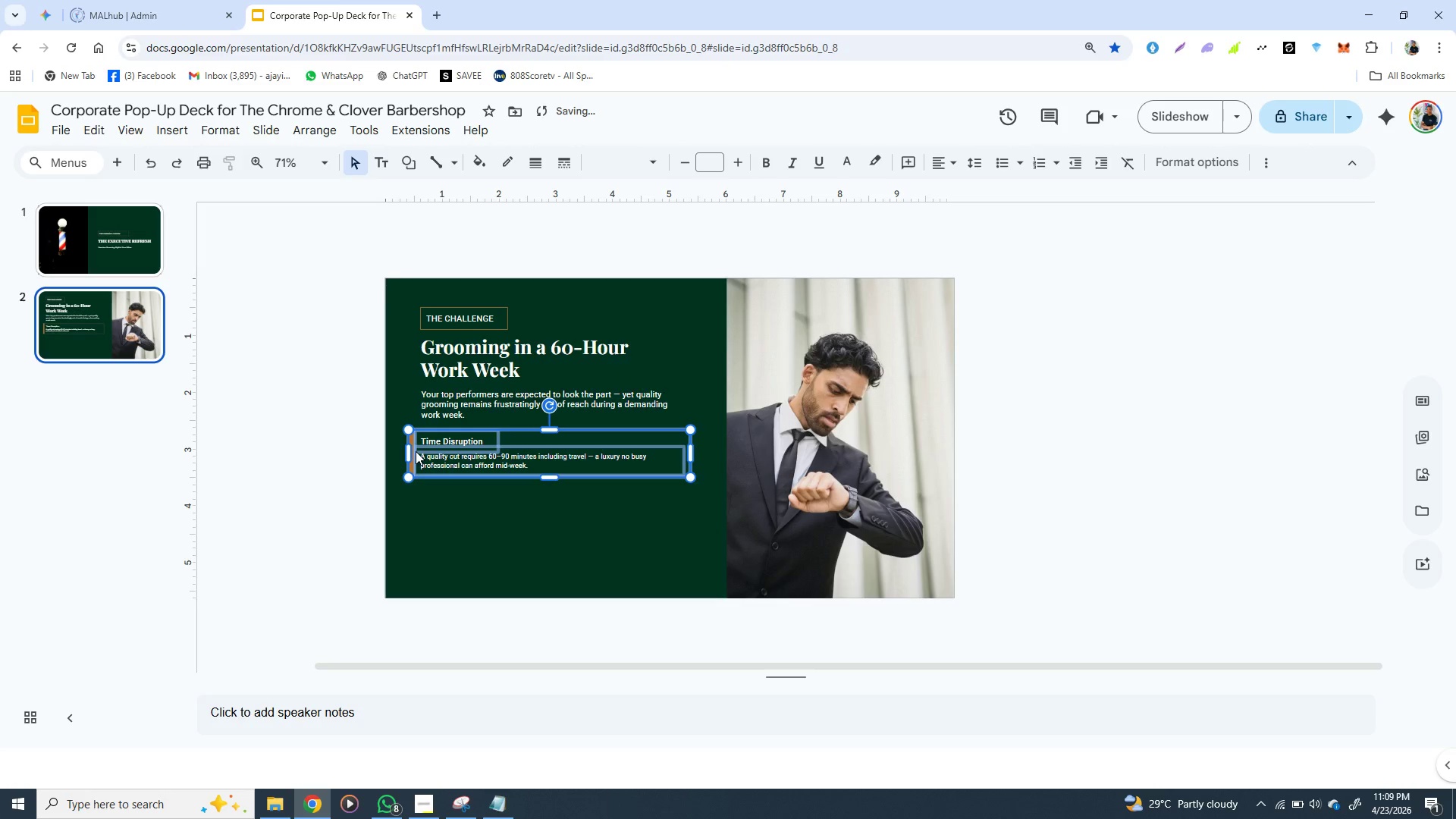 
key(ArrowUp)
 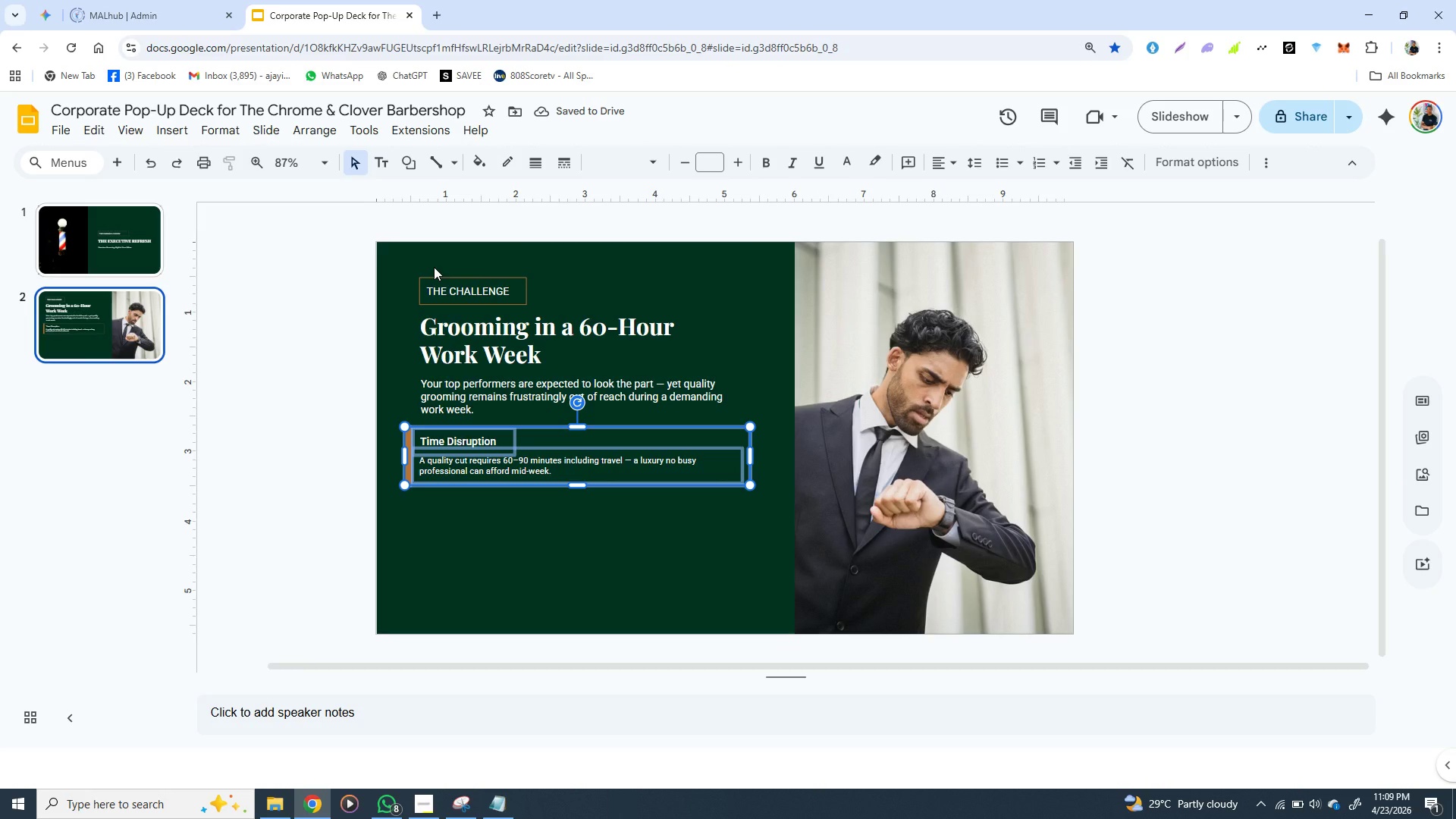 
wait(6.2)
 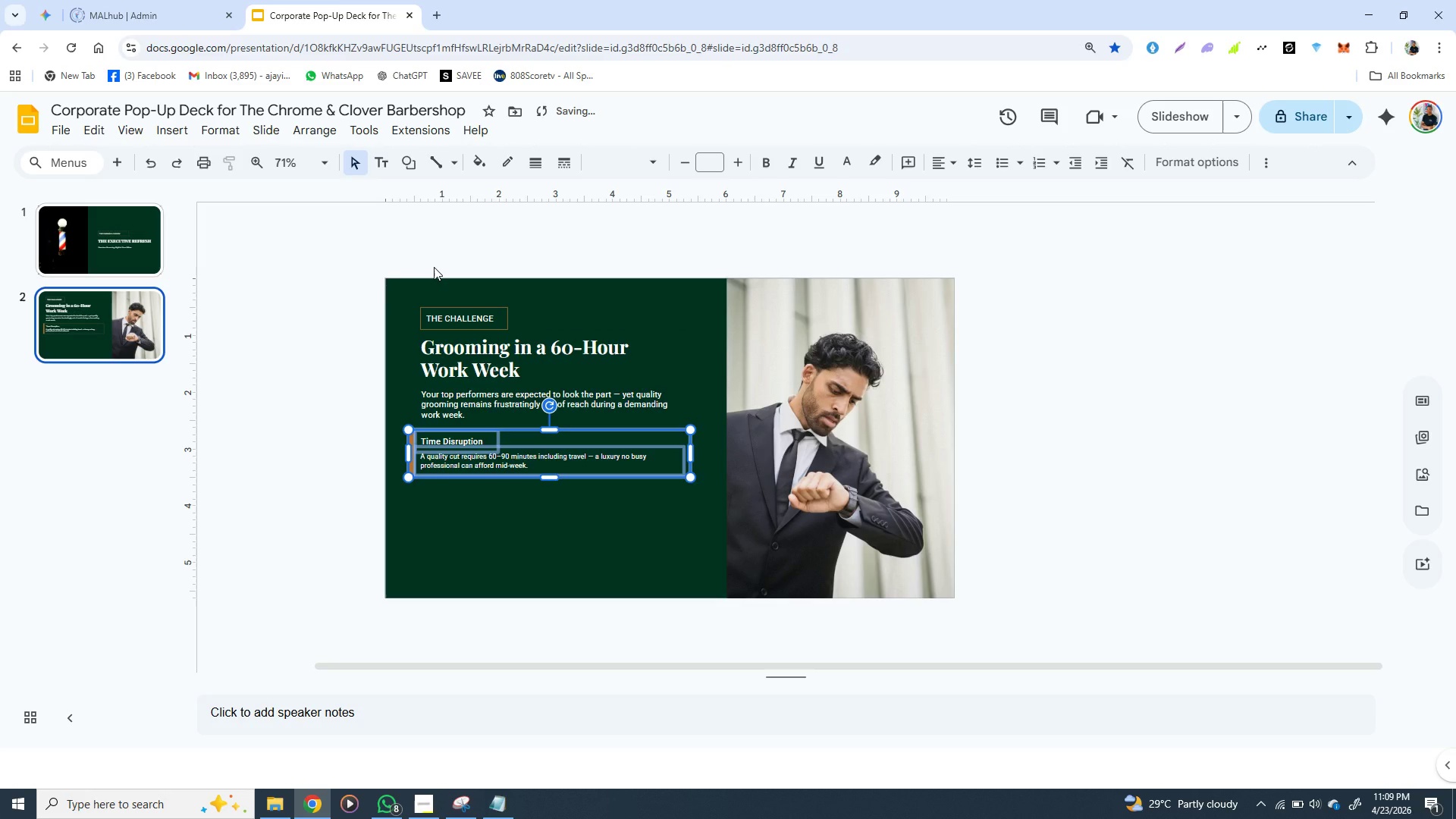 
left_click([457, 196])
 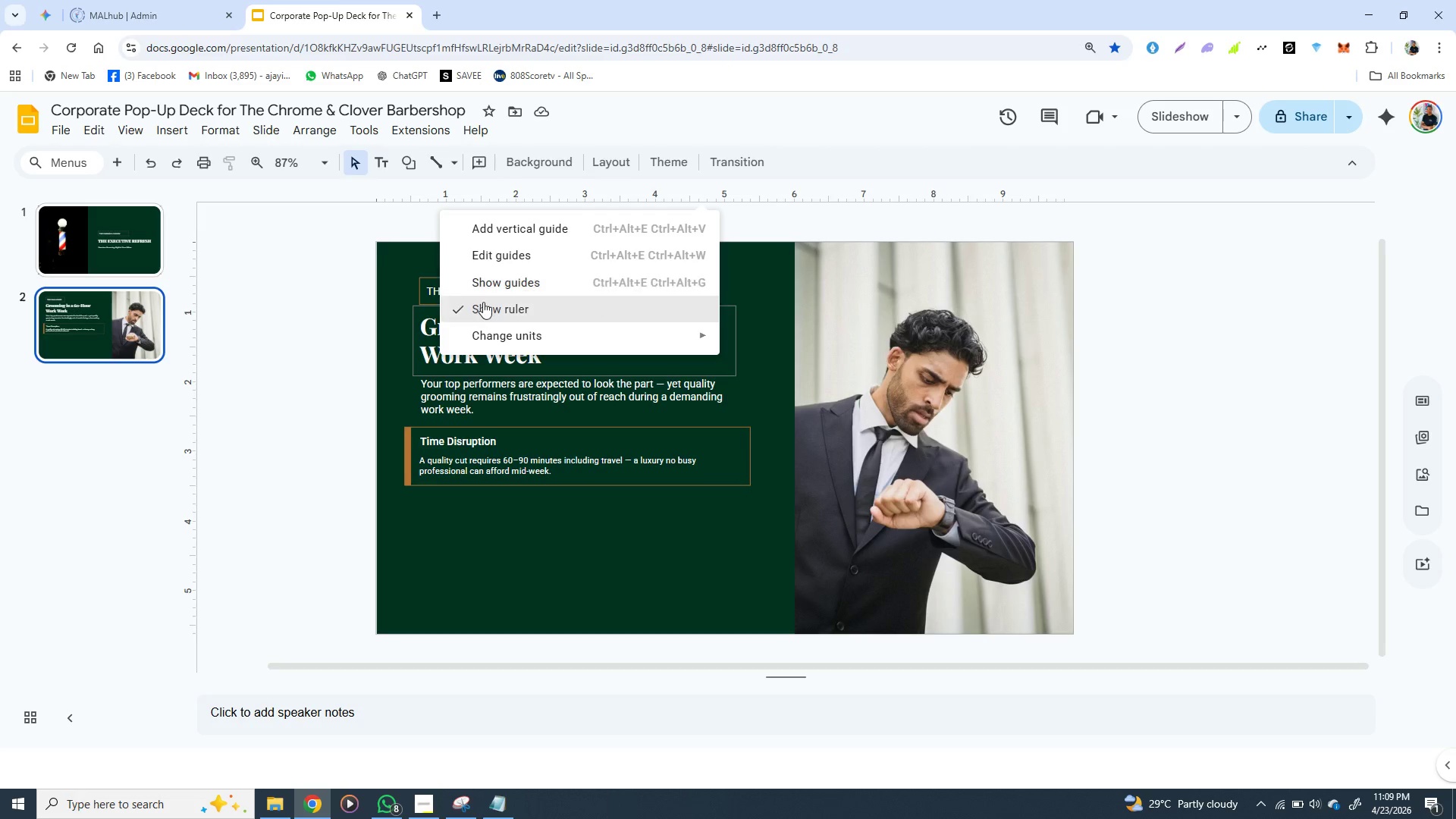 
left_click([506, 280])
 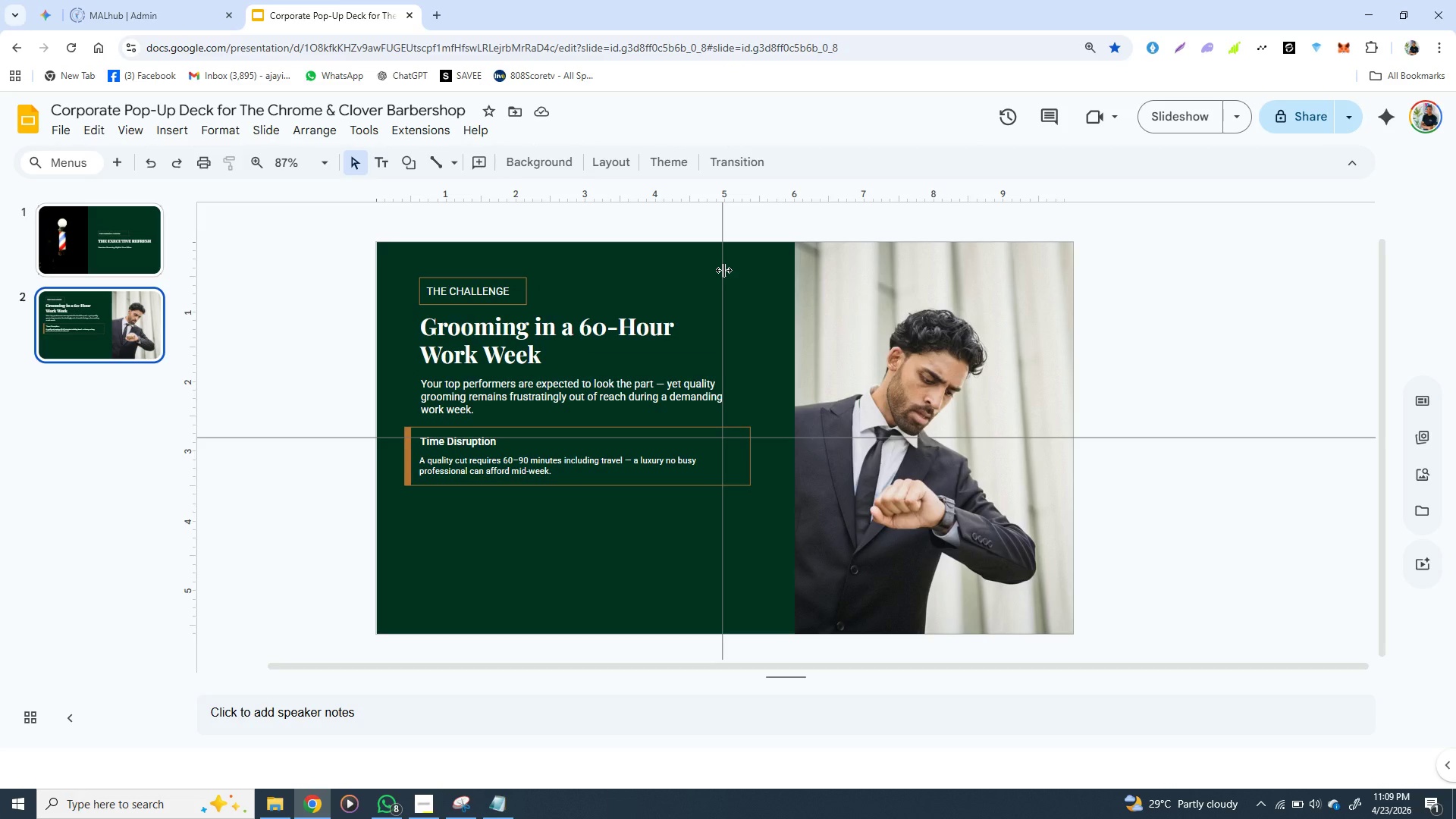 
left_click_drag(start_coordinate=[723, 270], to_coordinate=[418, 296])
 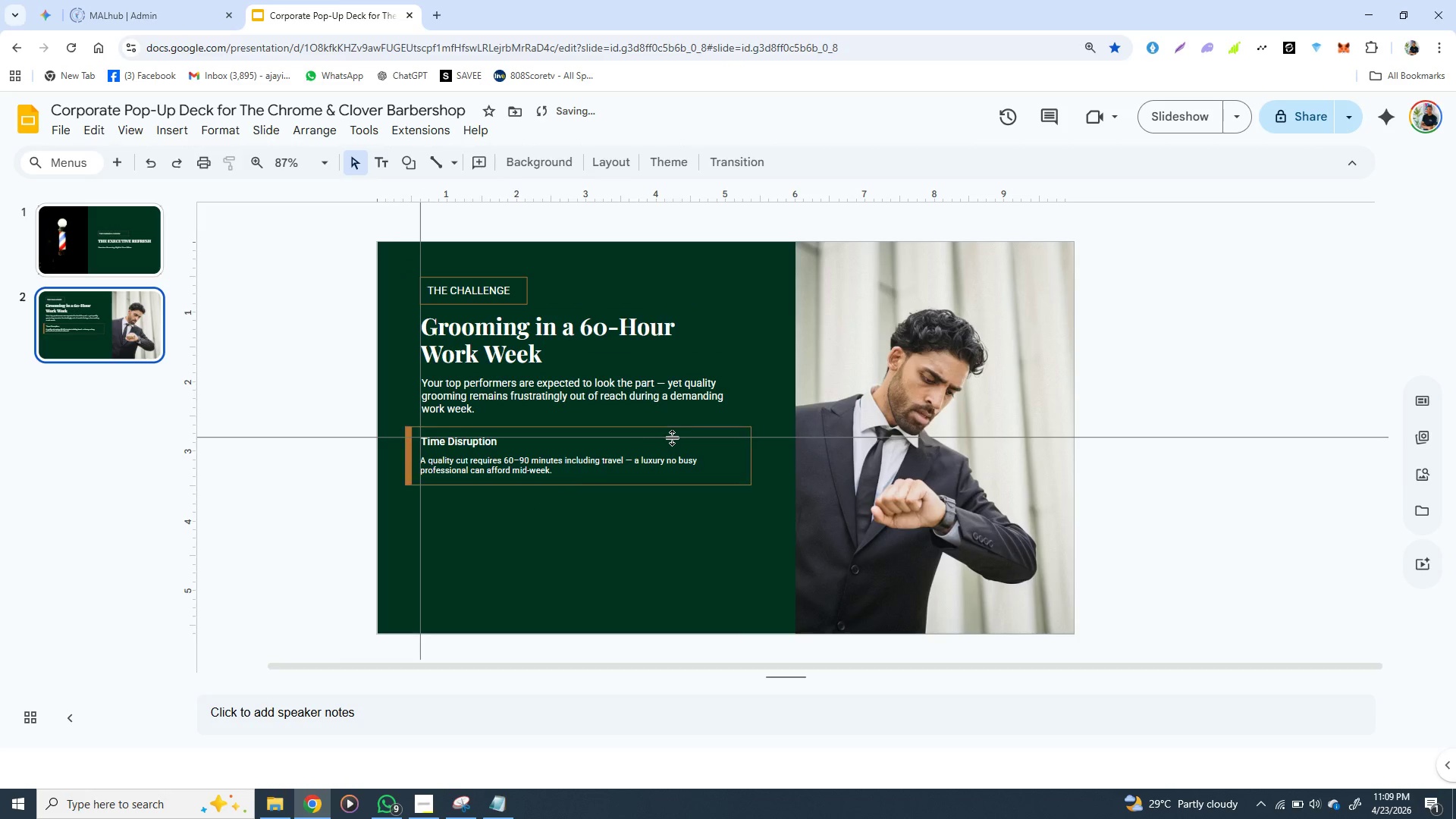 
left_click([676, 431])
 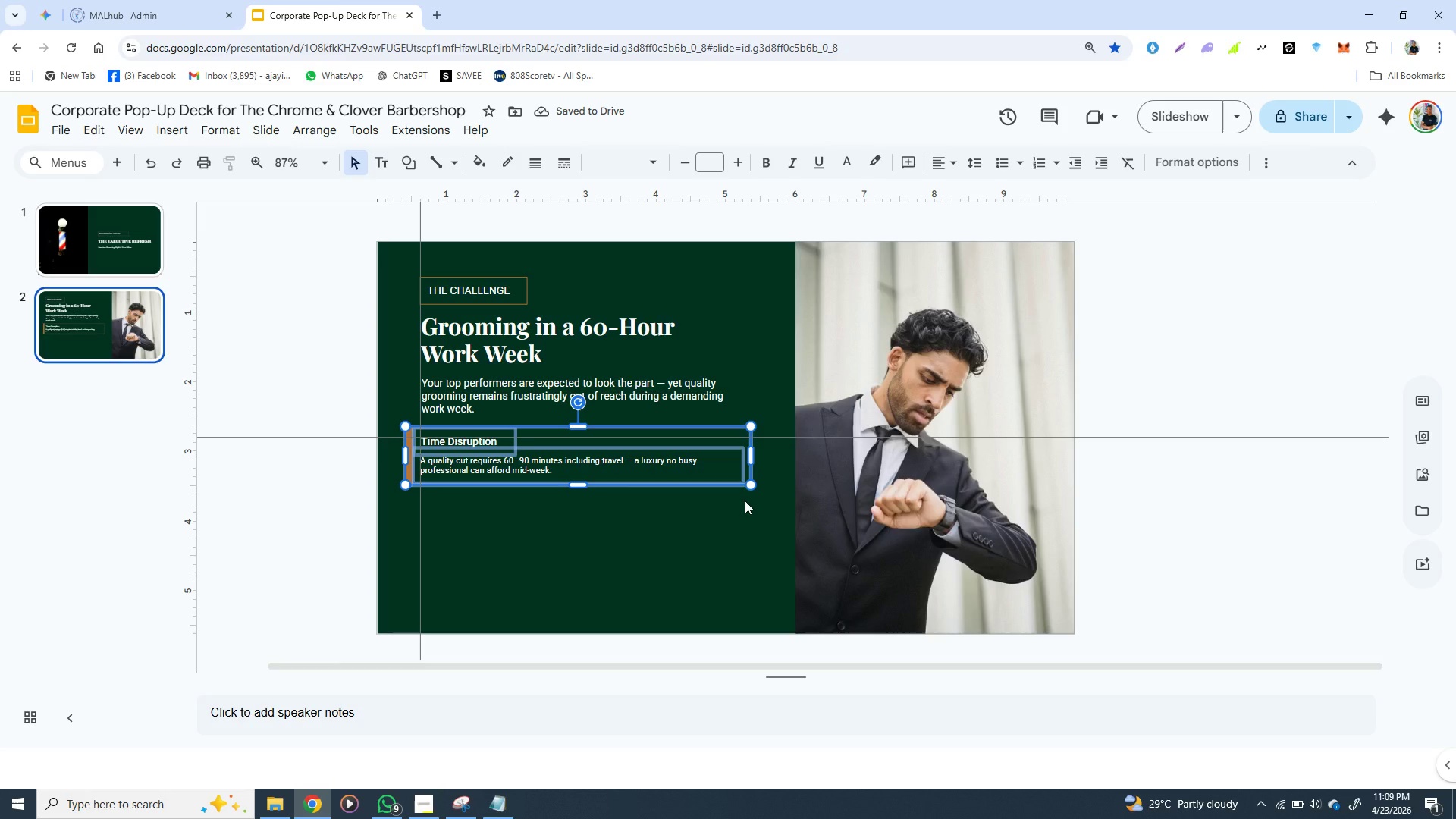 
hold_key(key=ArrowRight, duration=0.97)
 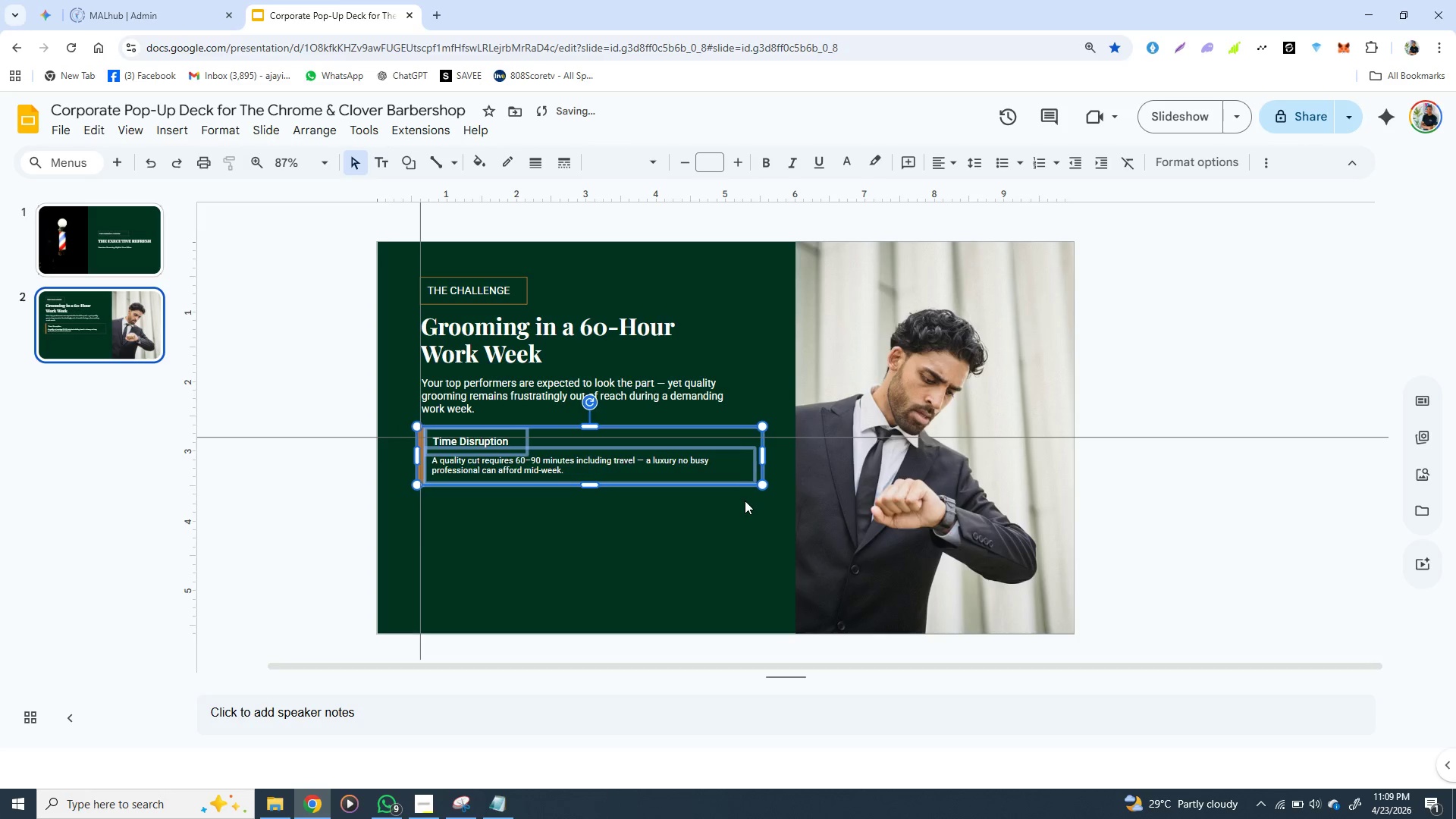 
key(ArrowRight)
 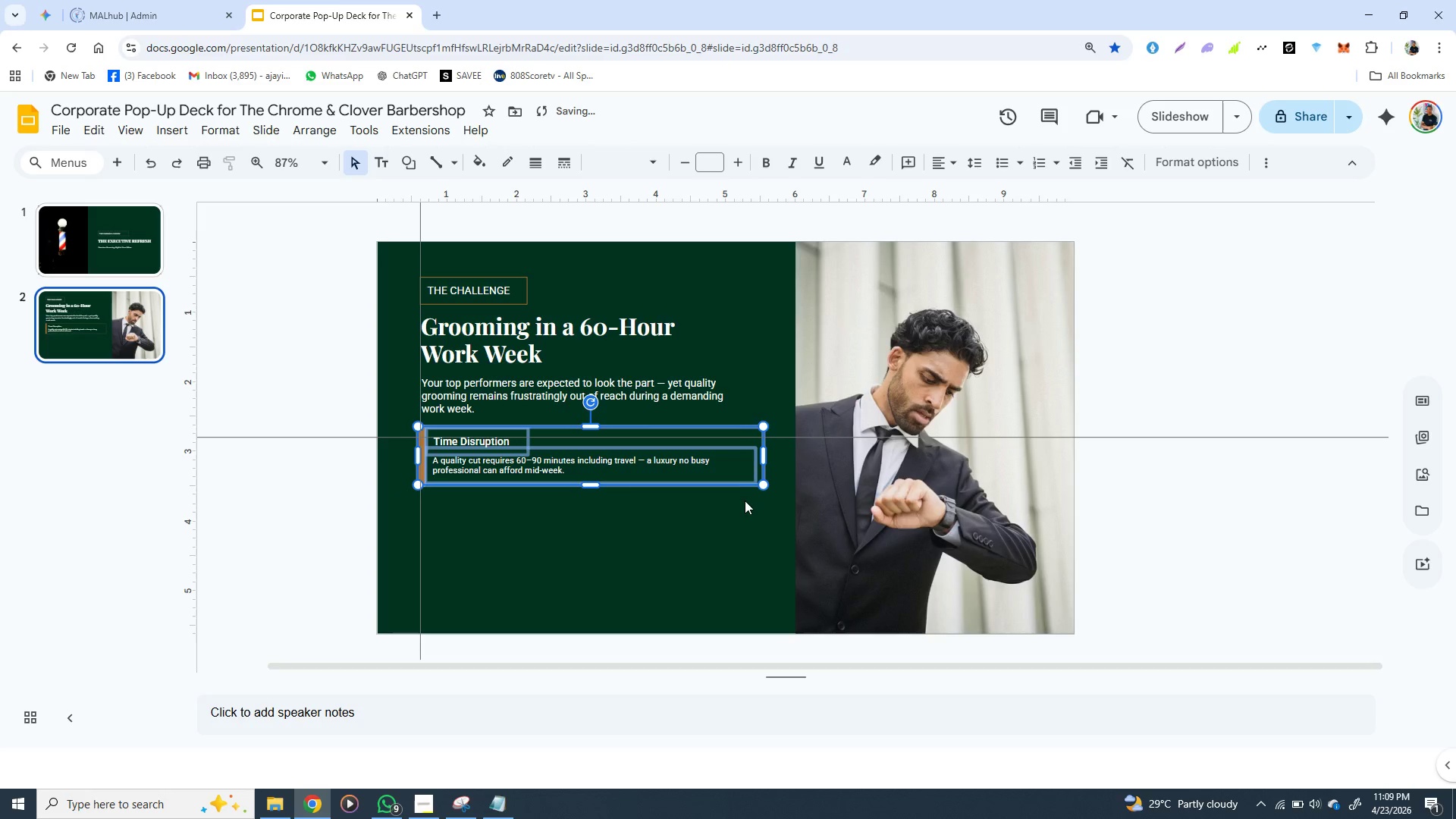 
key(ArrowRight)
 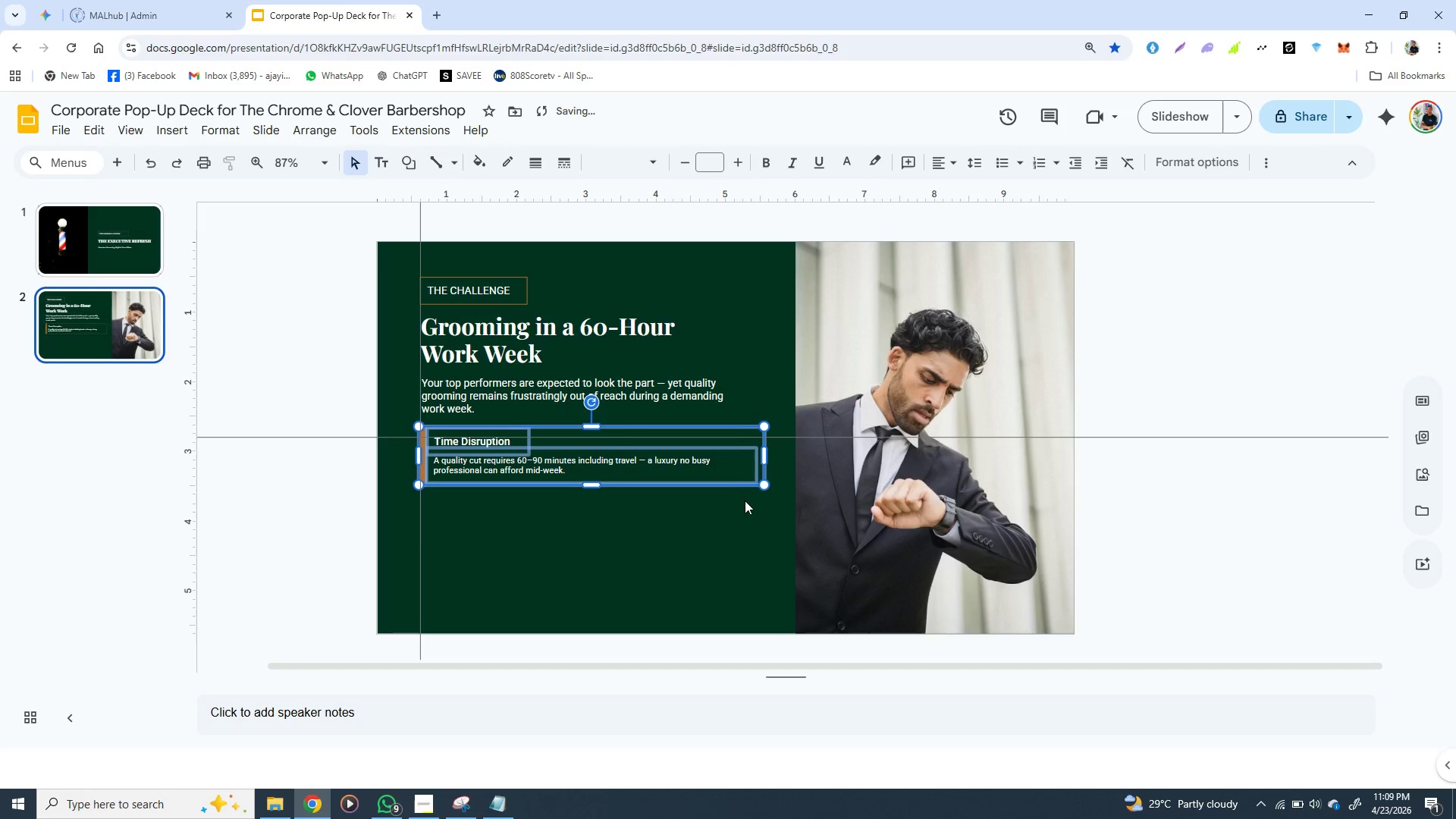 
key(ArrowRight)
 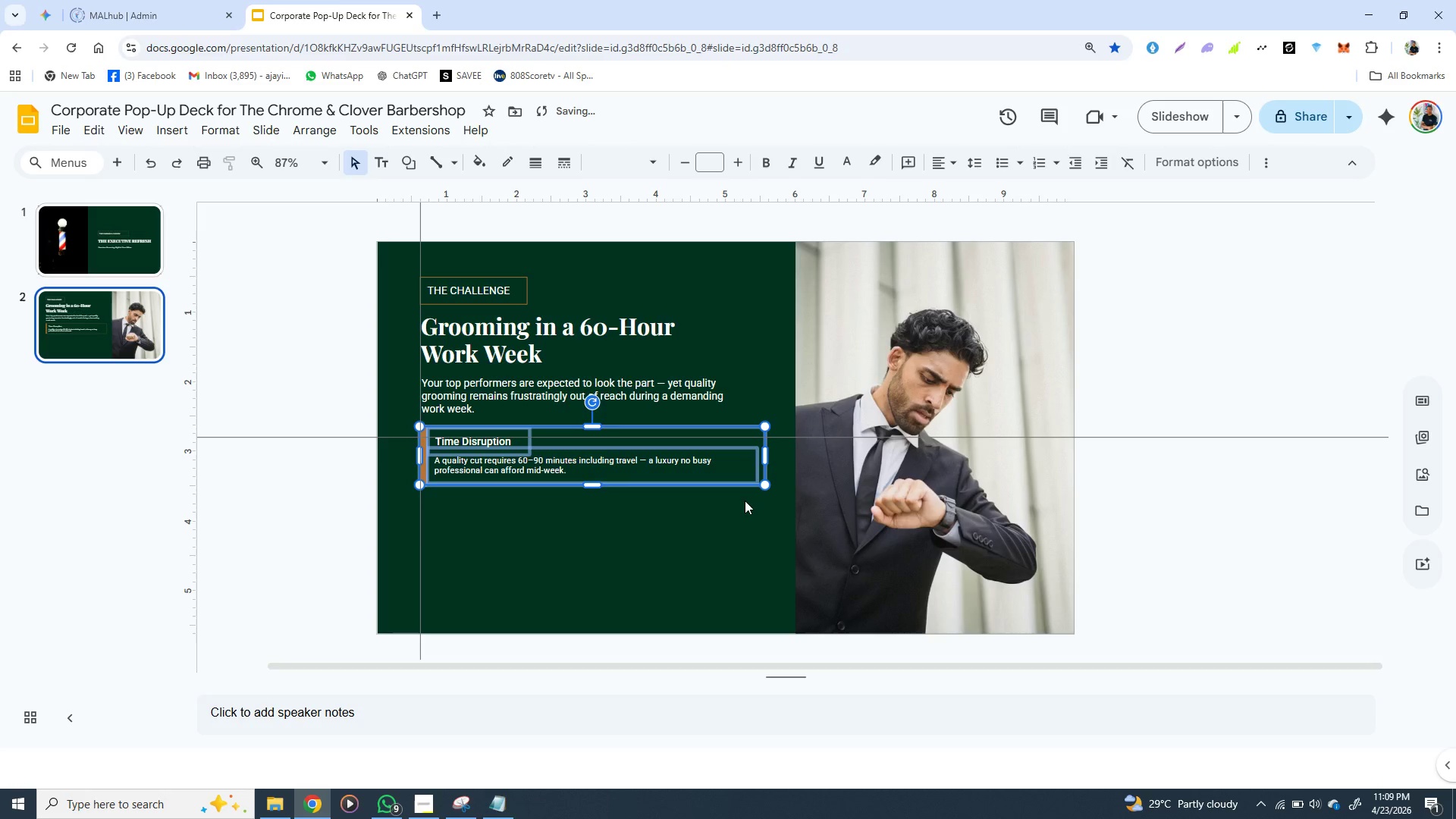 
key(ArrowRight)
 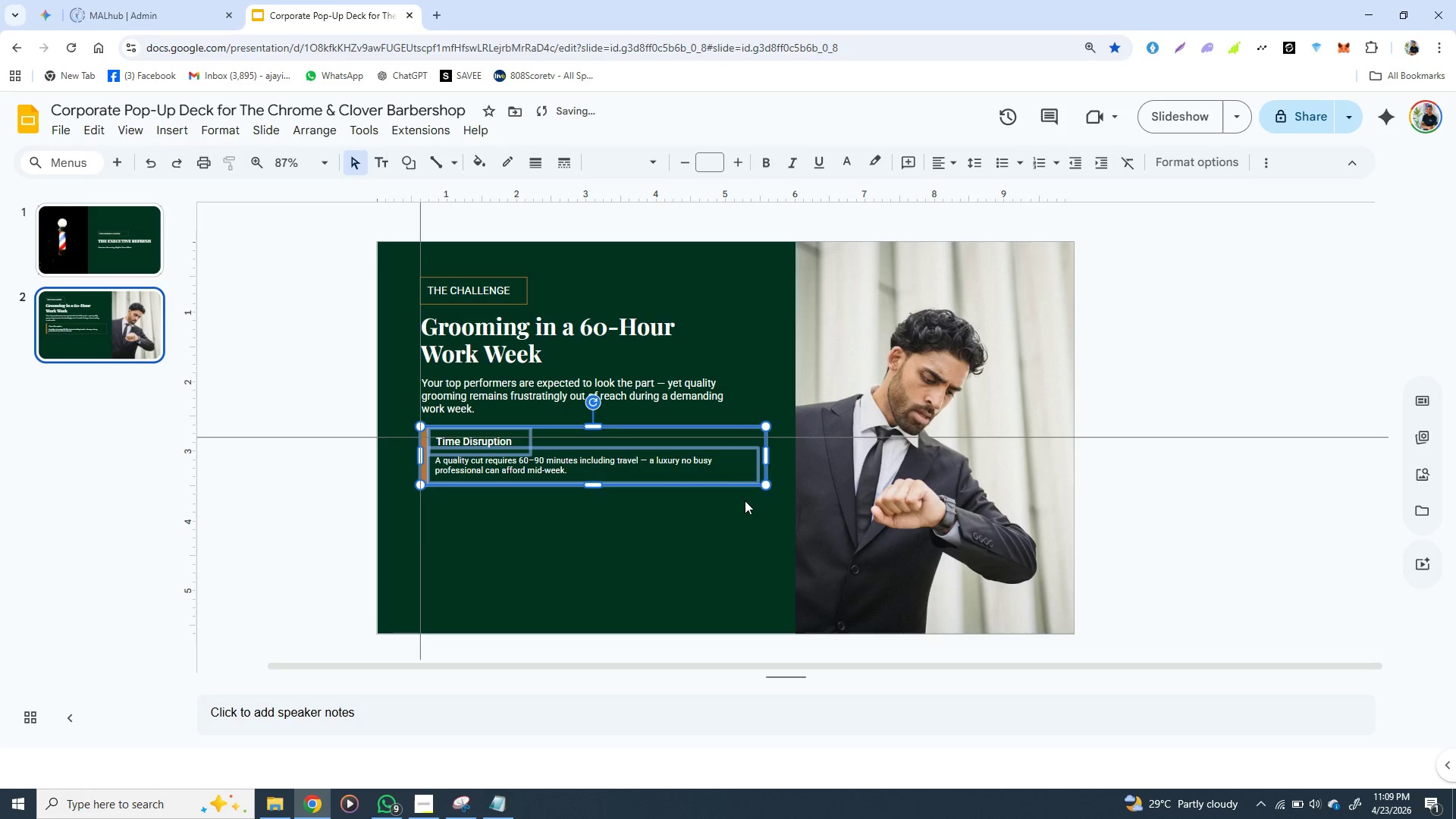 
key(ArrowRight)
 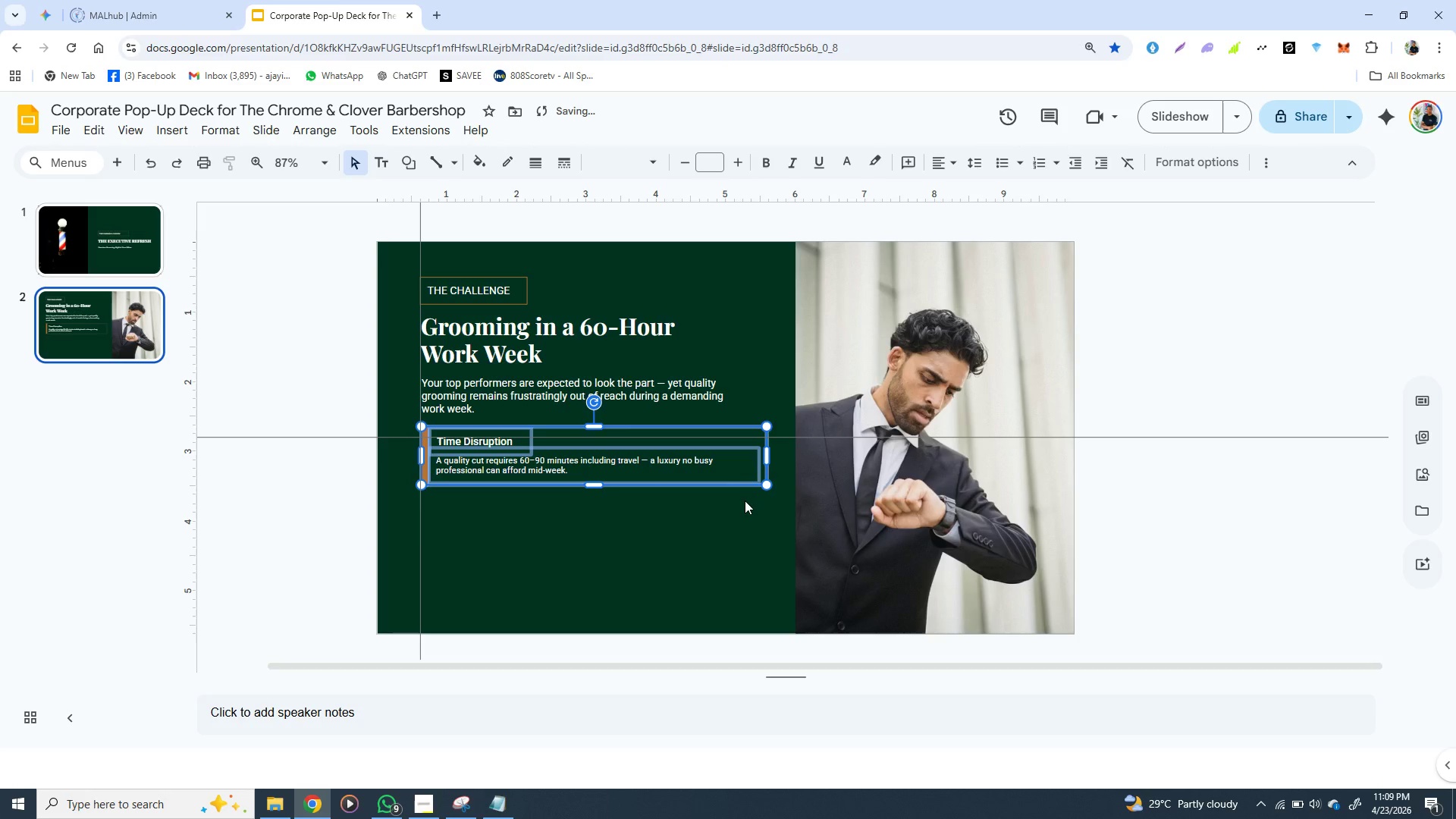 
key(ArrowRight)
 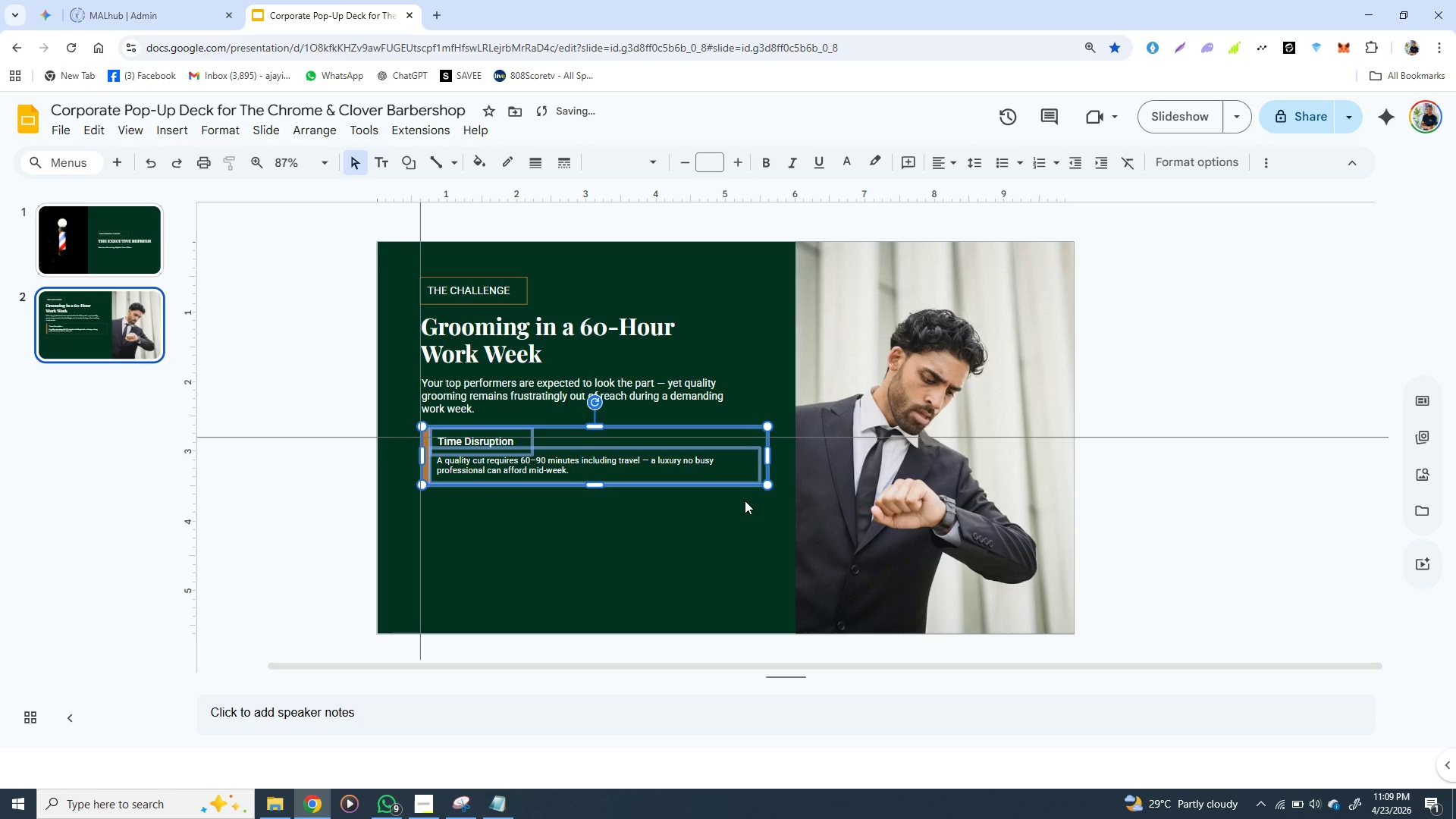 
key(ArrowRight)
 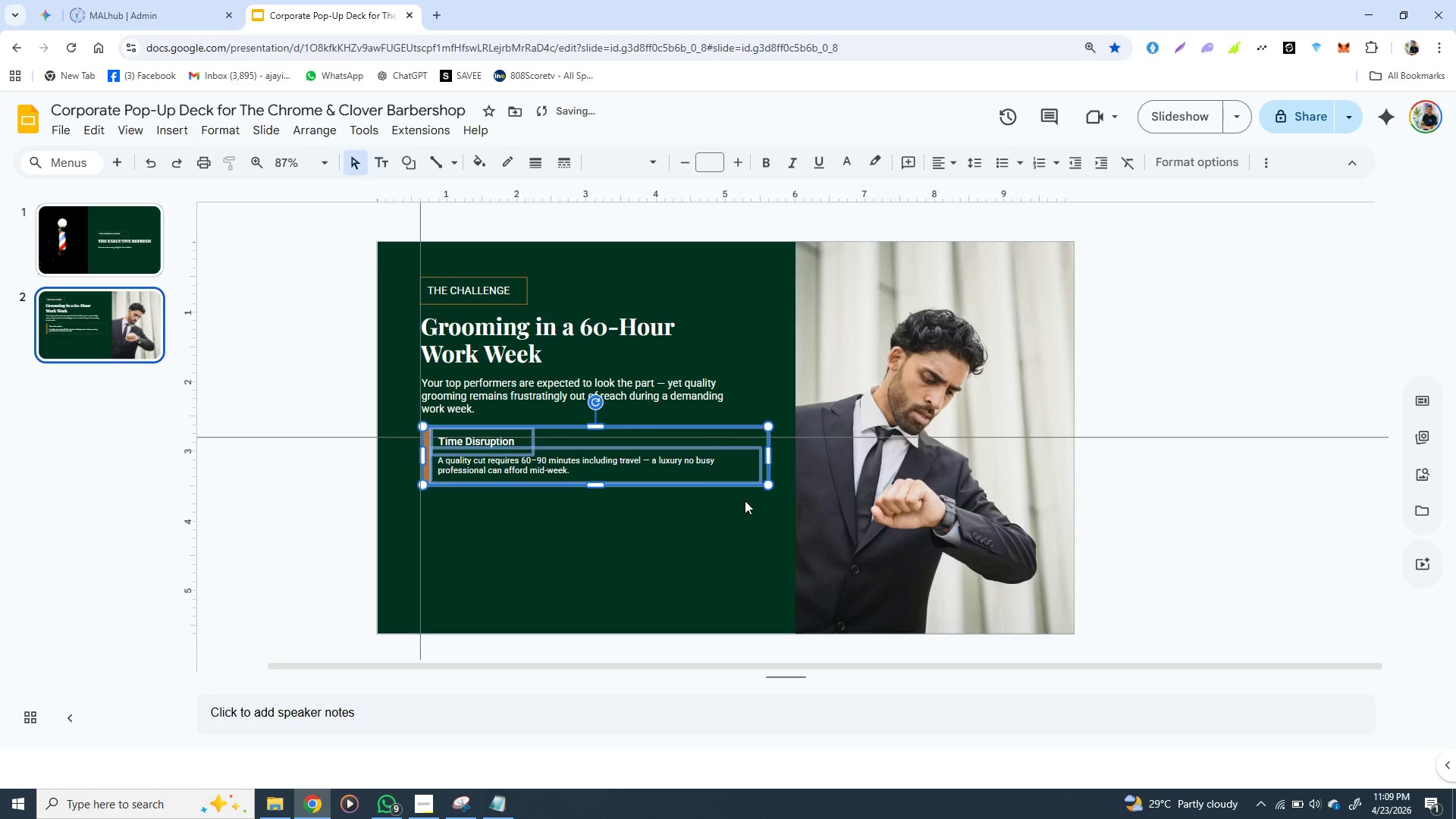 
key(ArrowRight)
 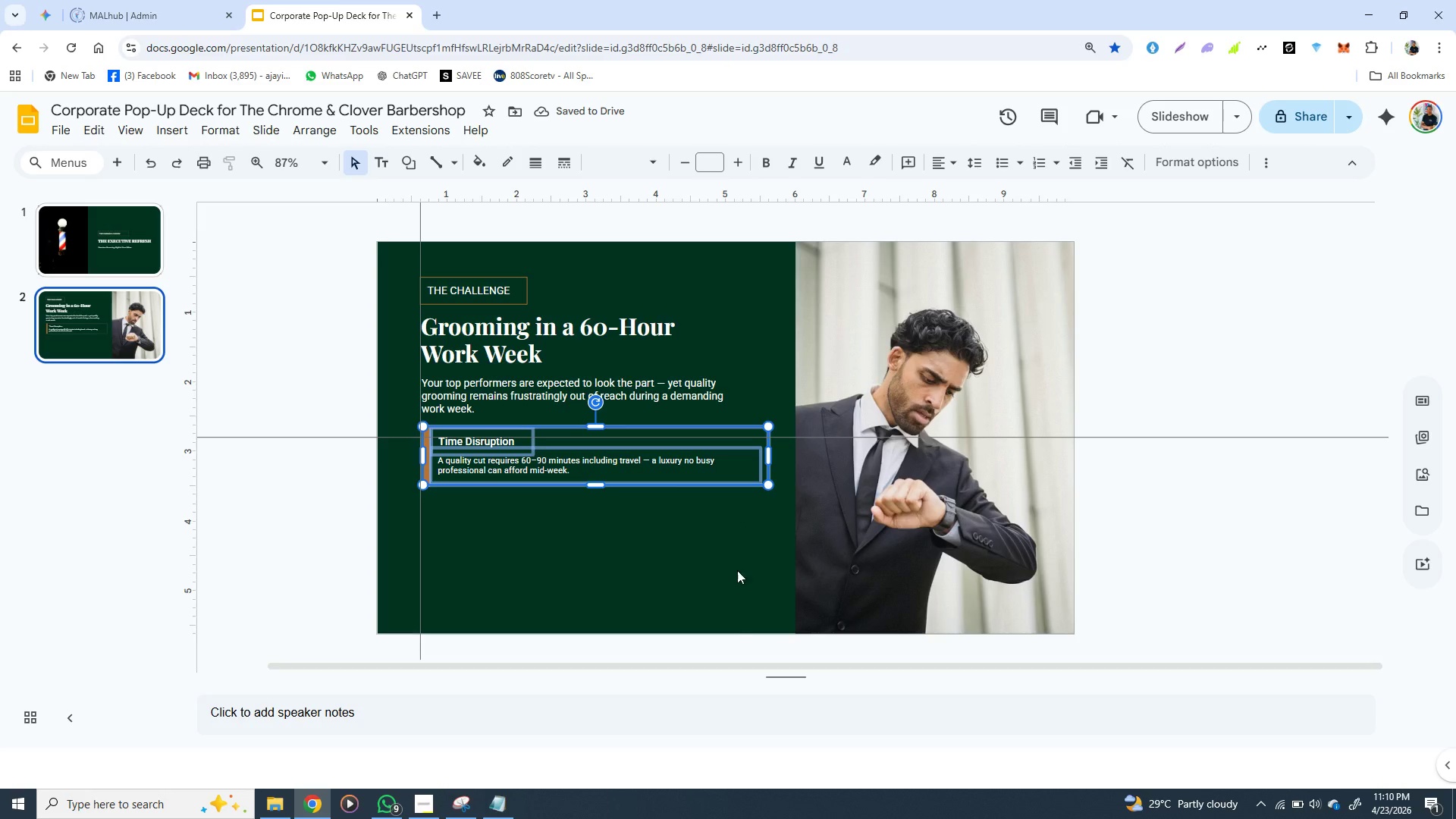 
left_click([640, 557])
 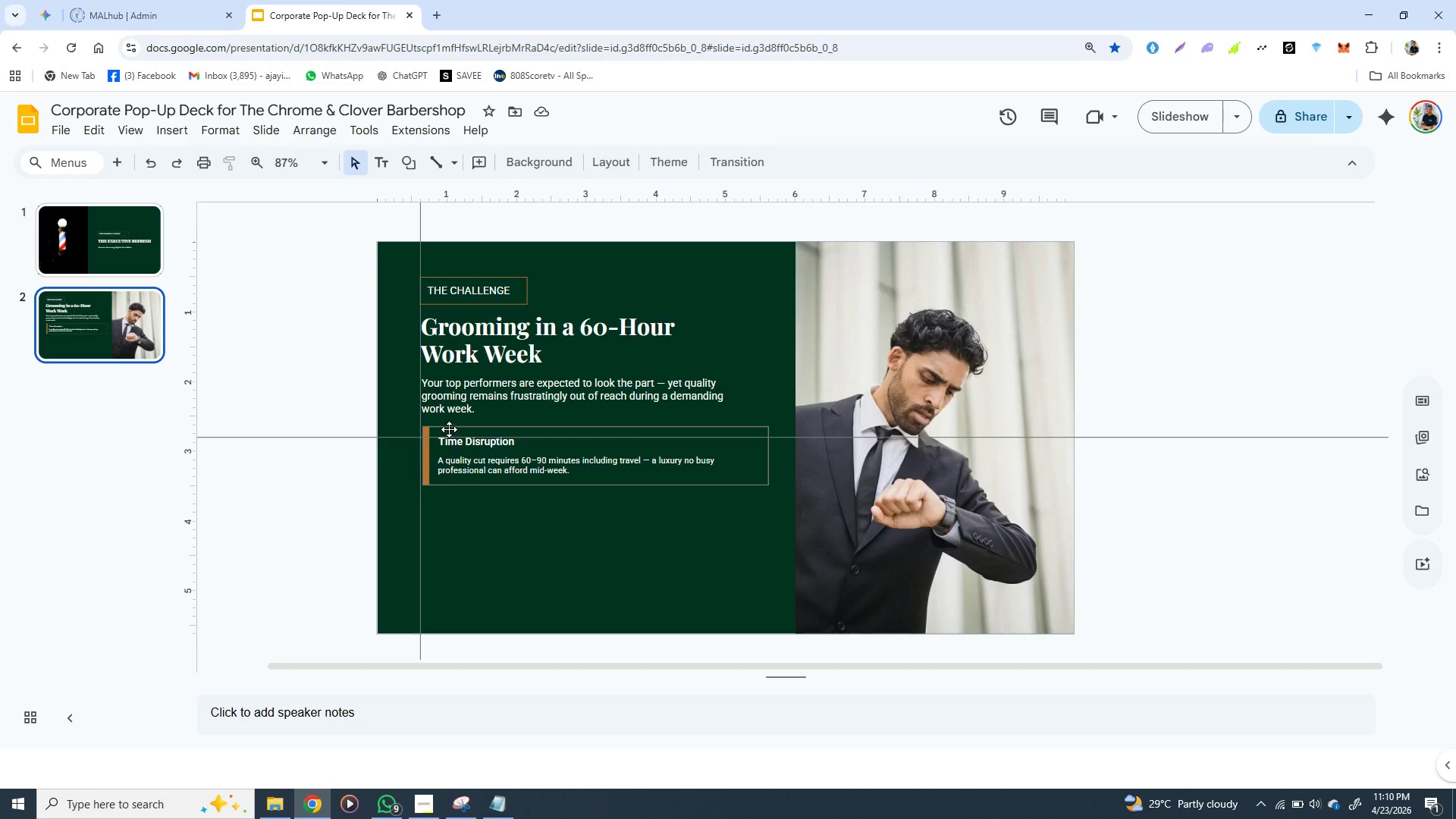 
left_click([443, 426])
 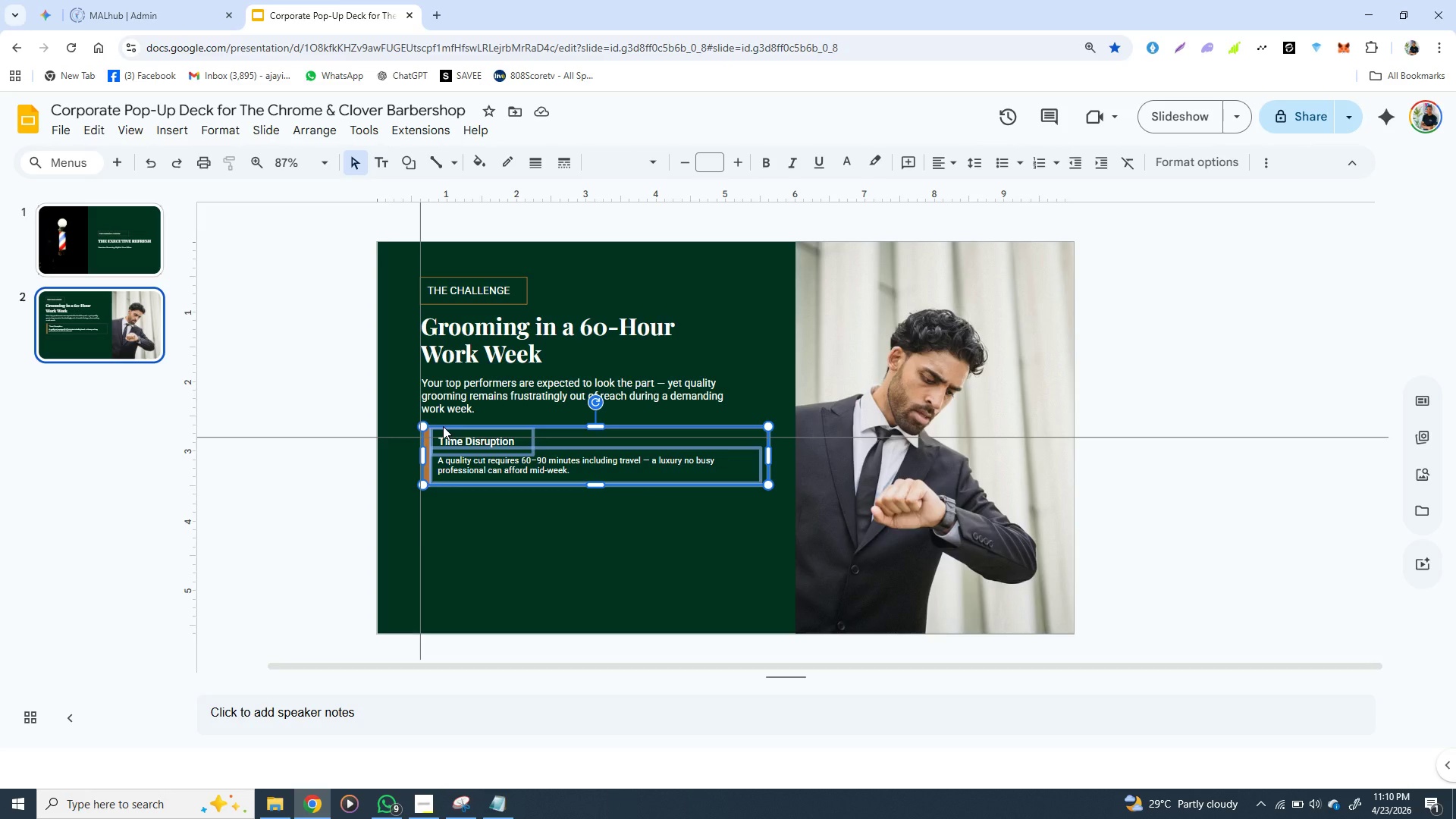 
key(ArrowLeft)
 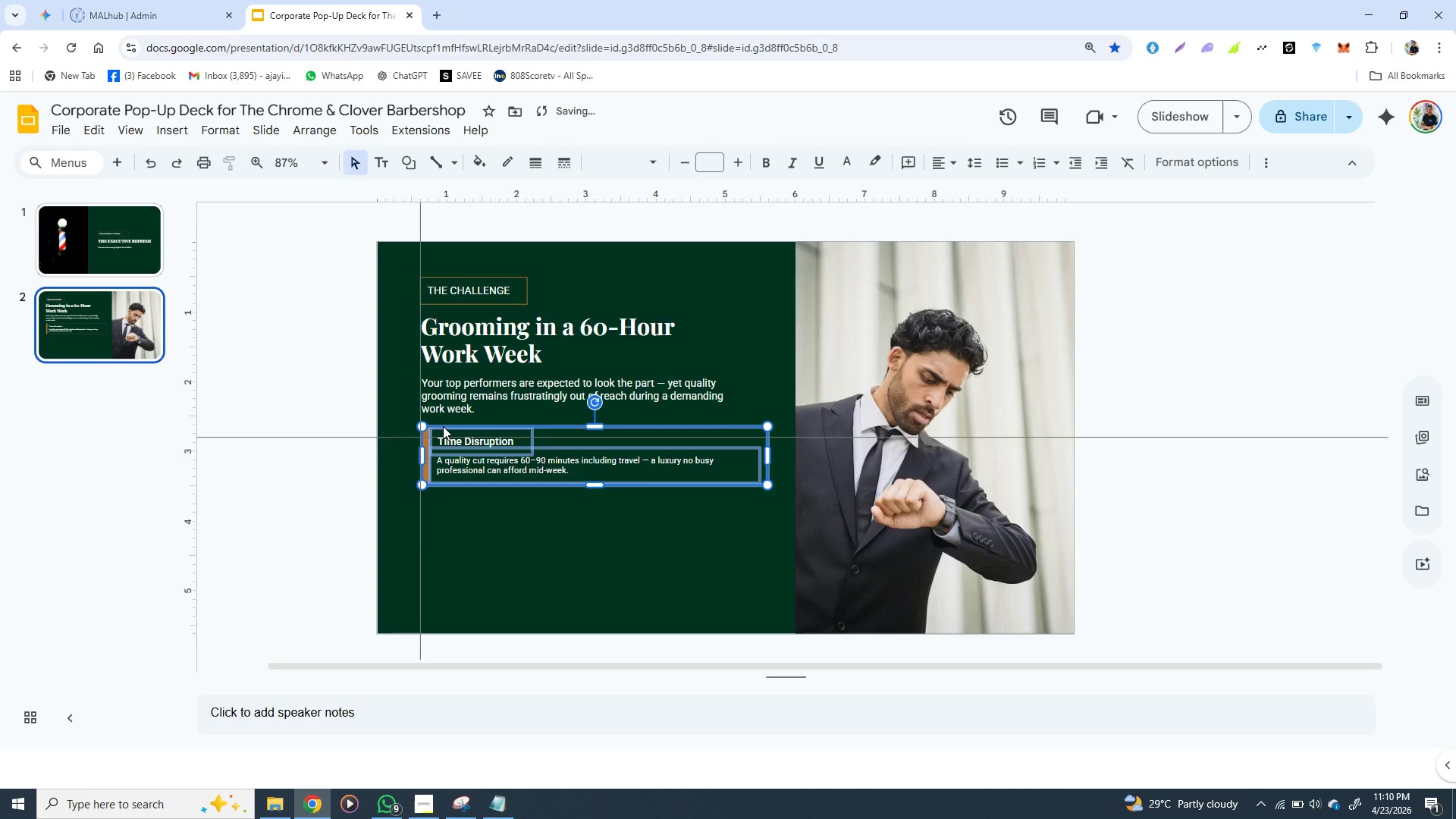 
key(ArrowLeft)
 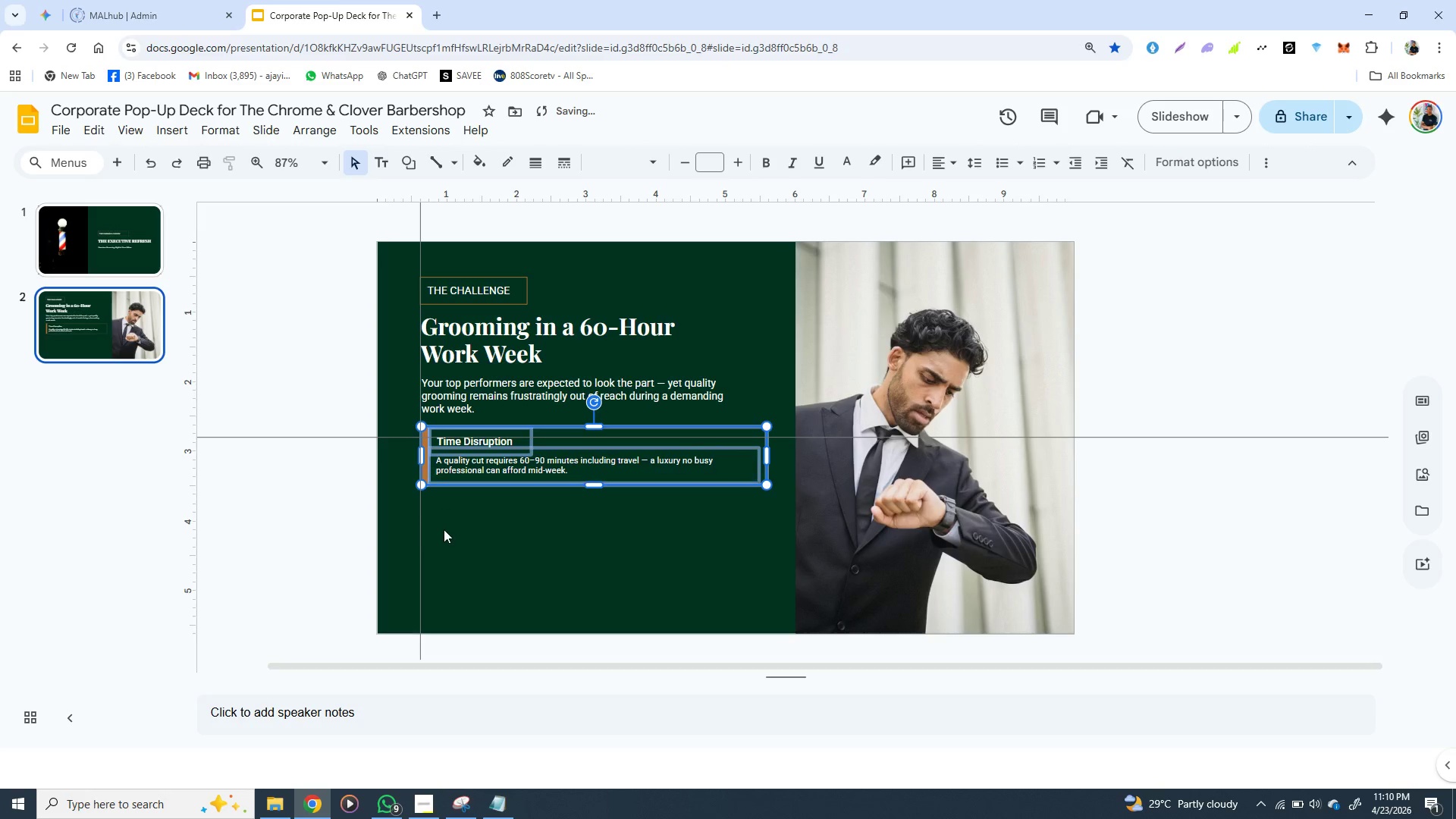 
left_click([444, 529])
 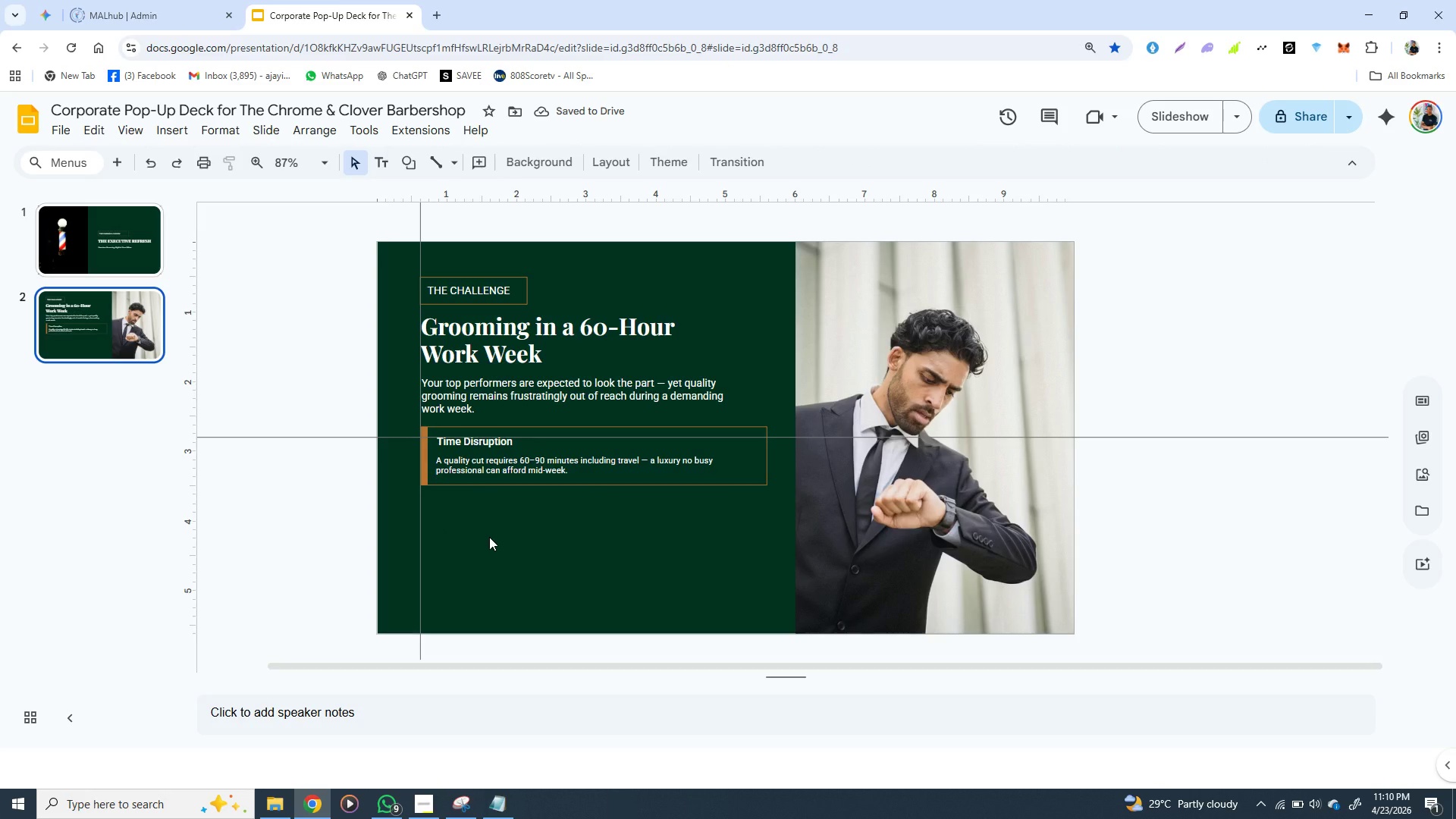 
left_click([489, 537])
 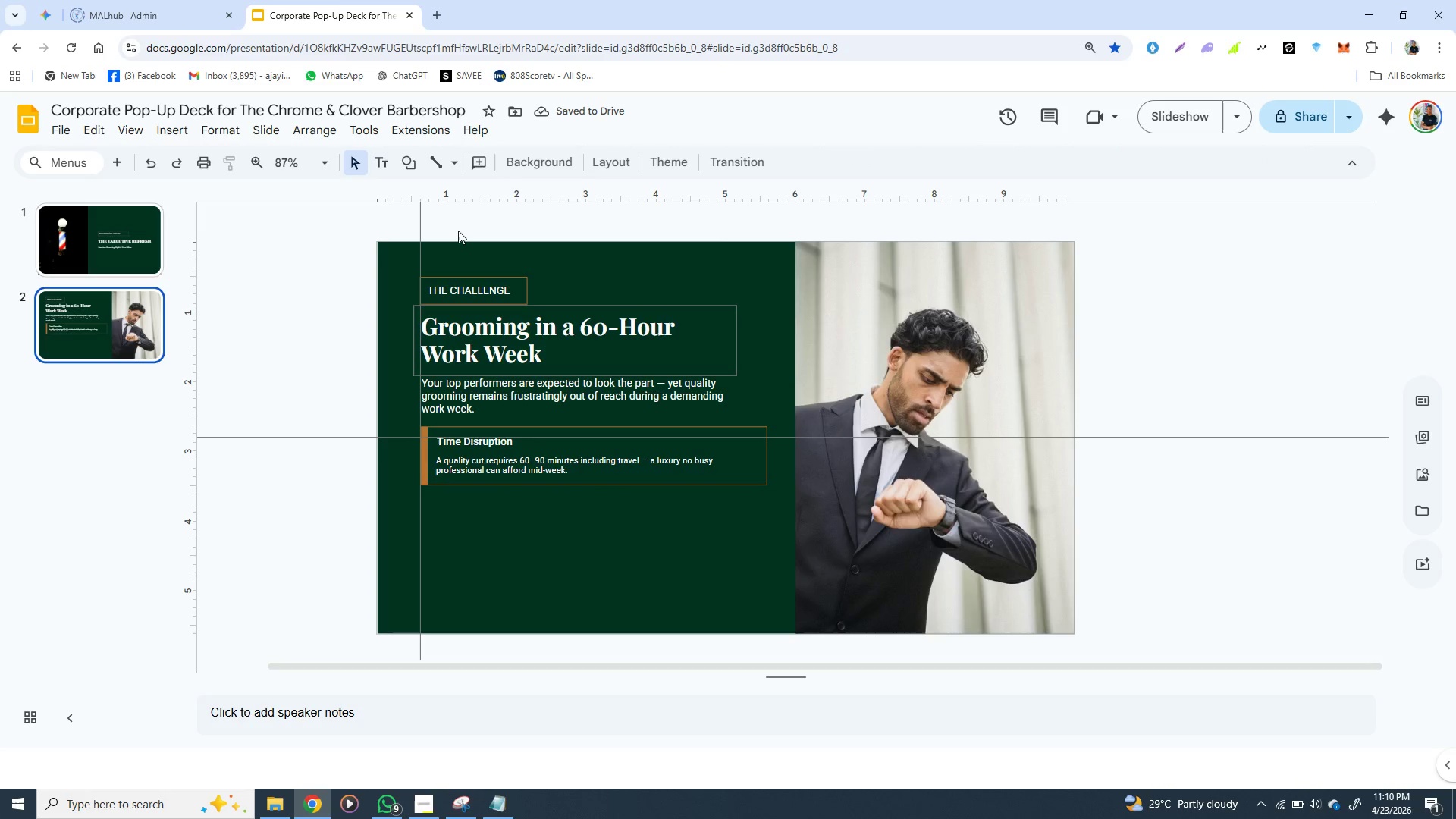 
left_click([484, 190])
 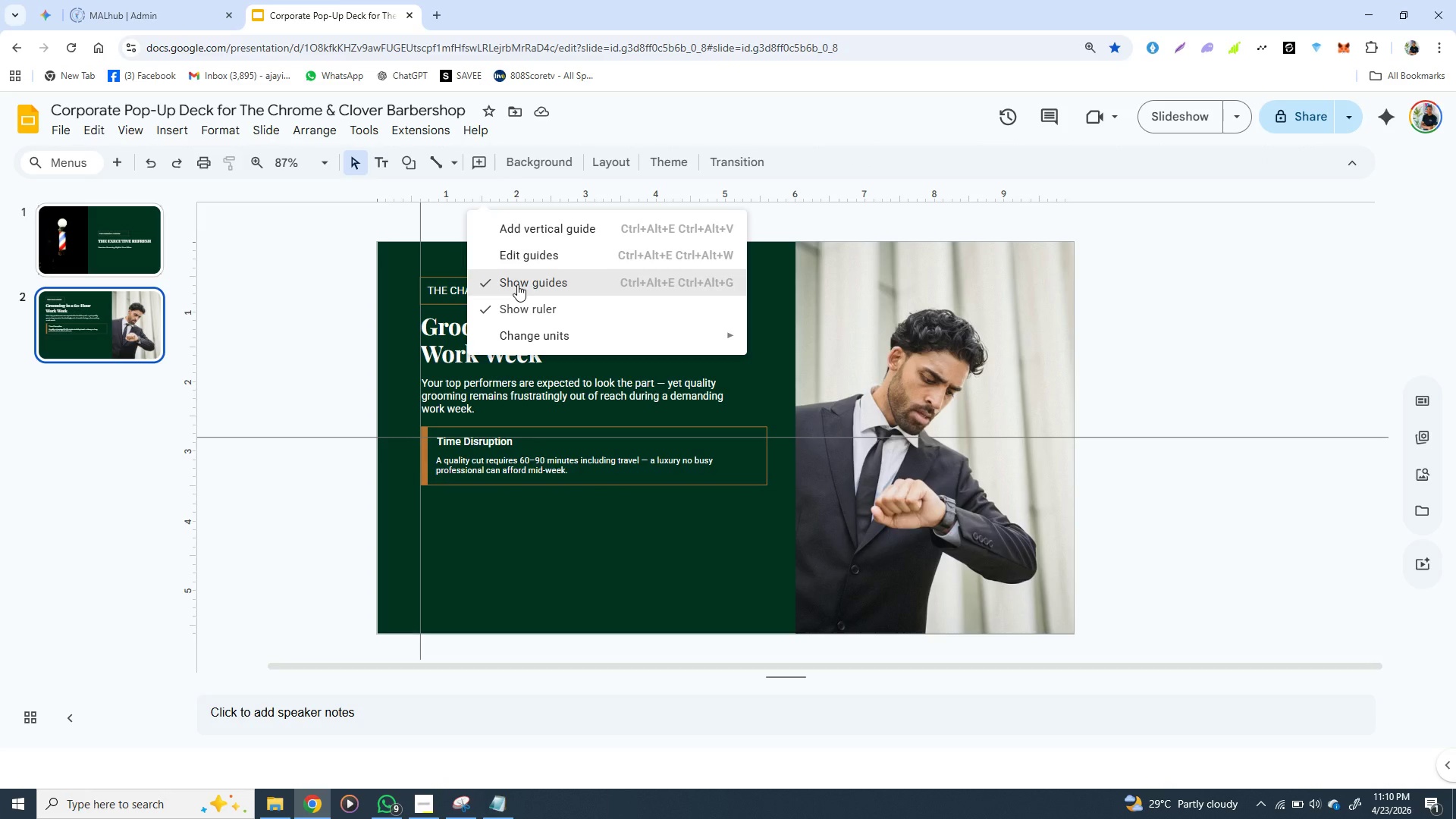 
left_click([517, 284])
 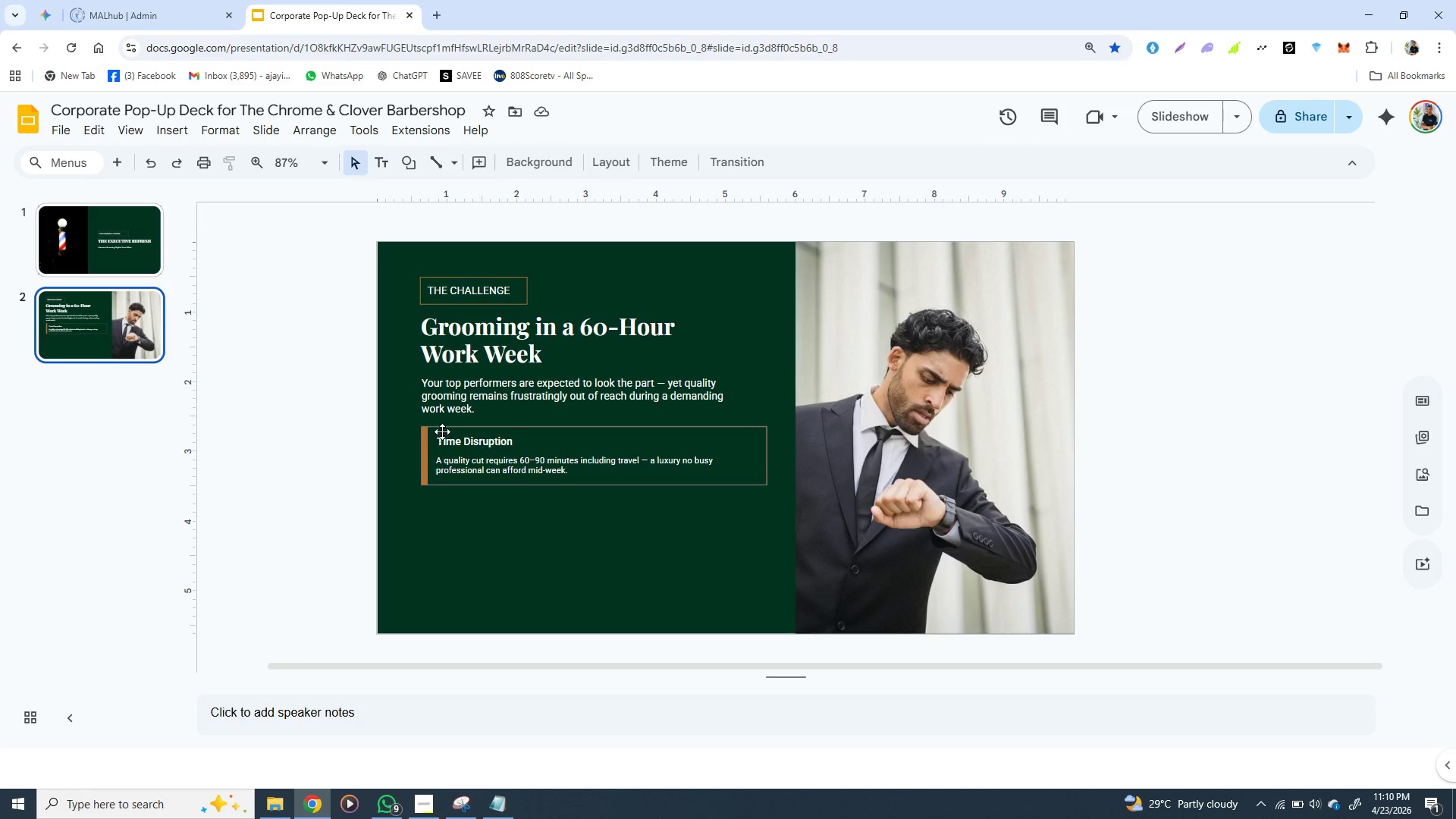 
left_click([442, 430])
 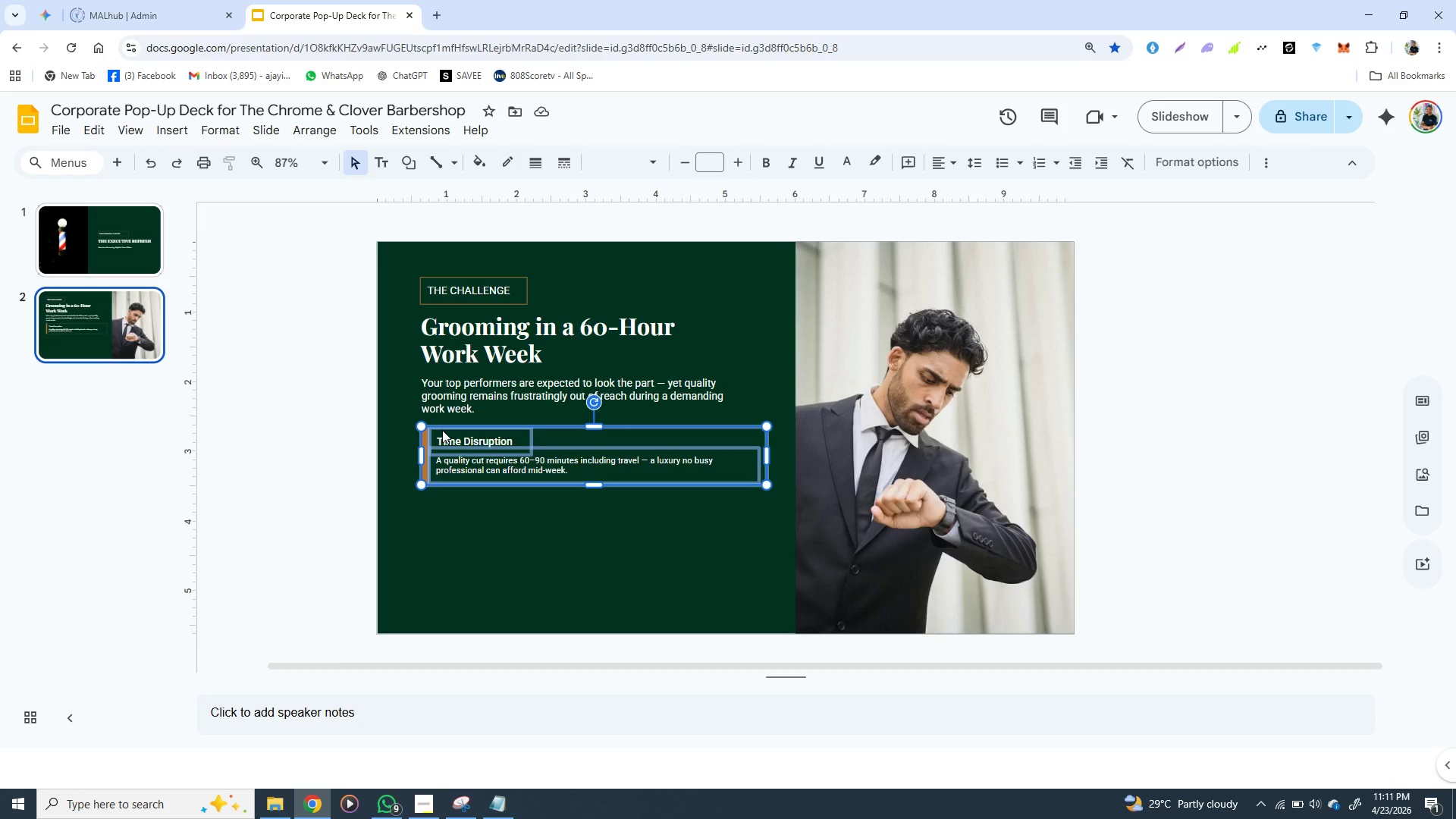 
wait(50.3)
 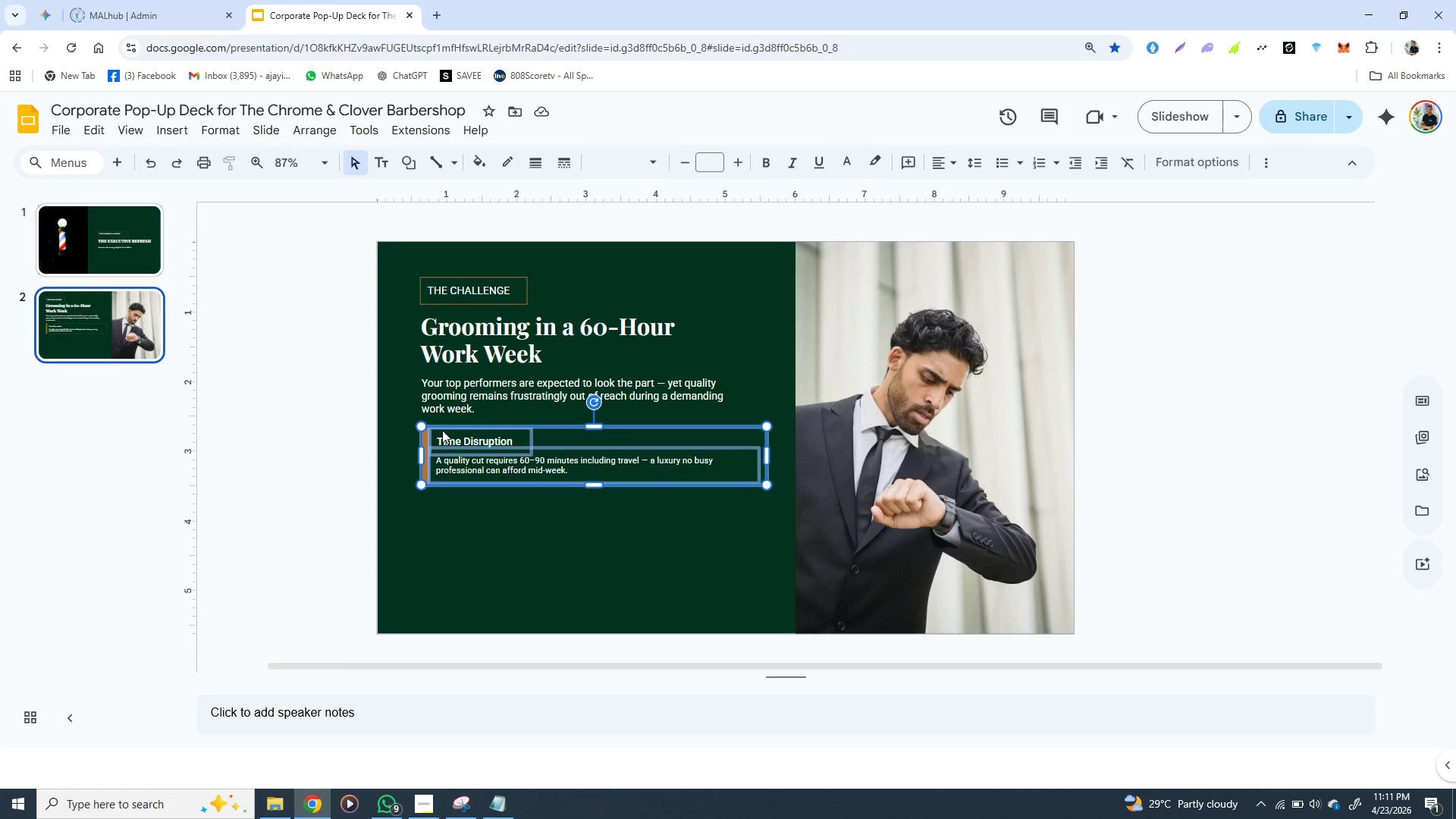 
key(Control+D)
 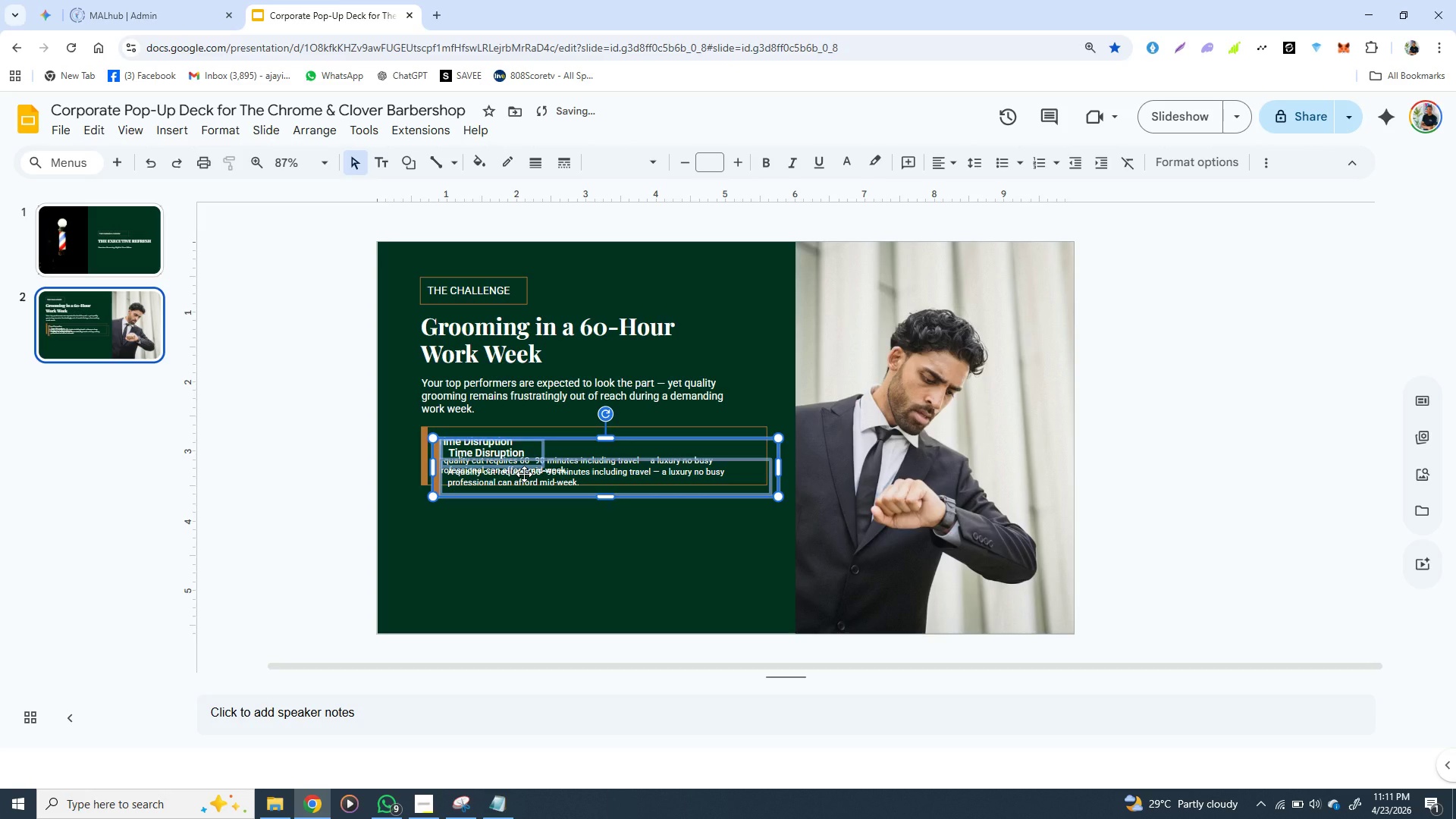 
left_click_drag(start_coordinate=[524, 474], to_coordinate=[512, 531])
 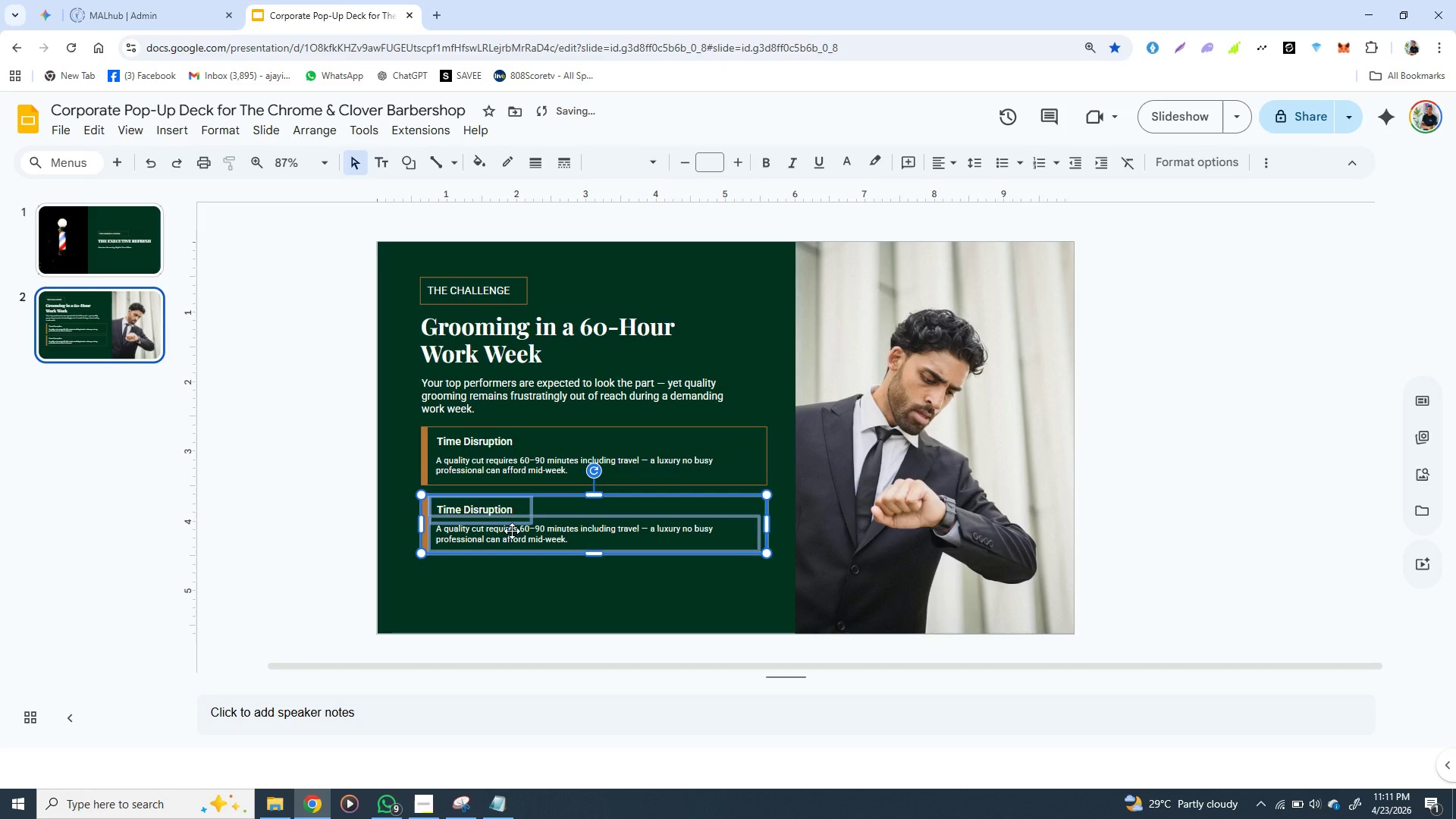 
hold_key(key=ControlLeft, duration=1.53)
 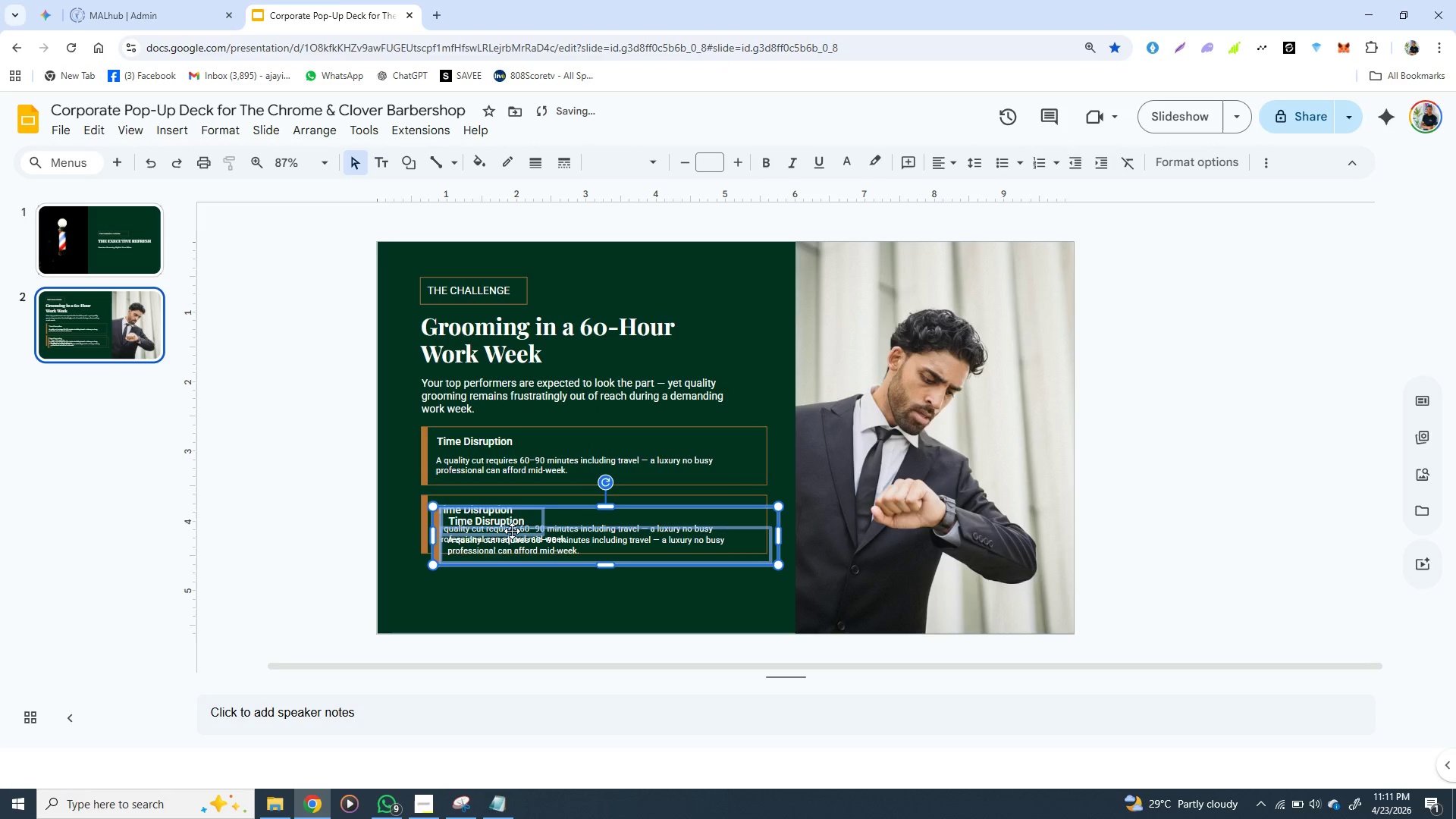 
key(Control+D)
 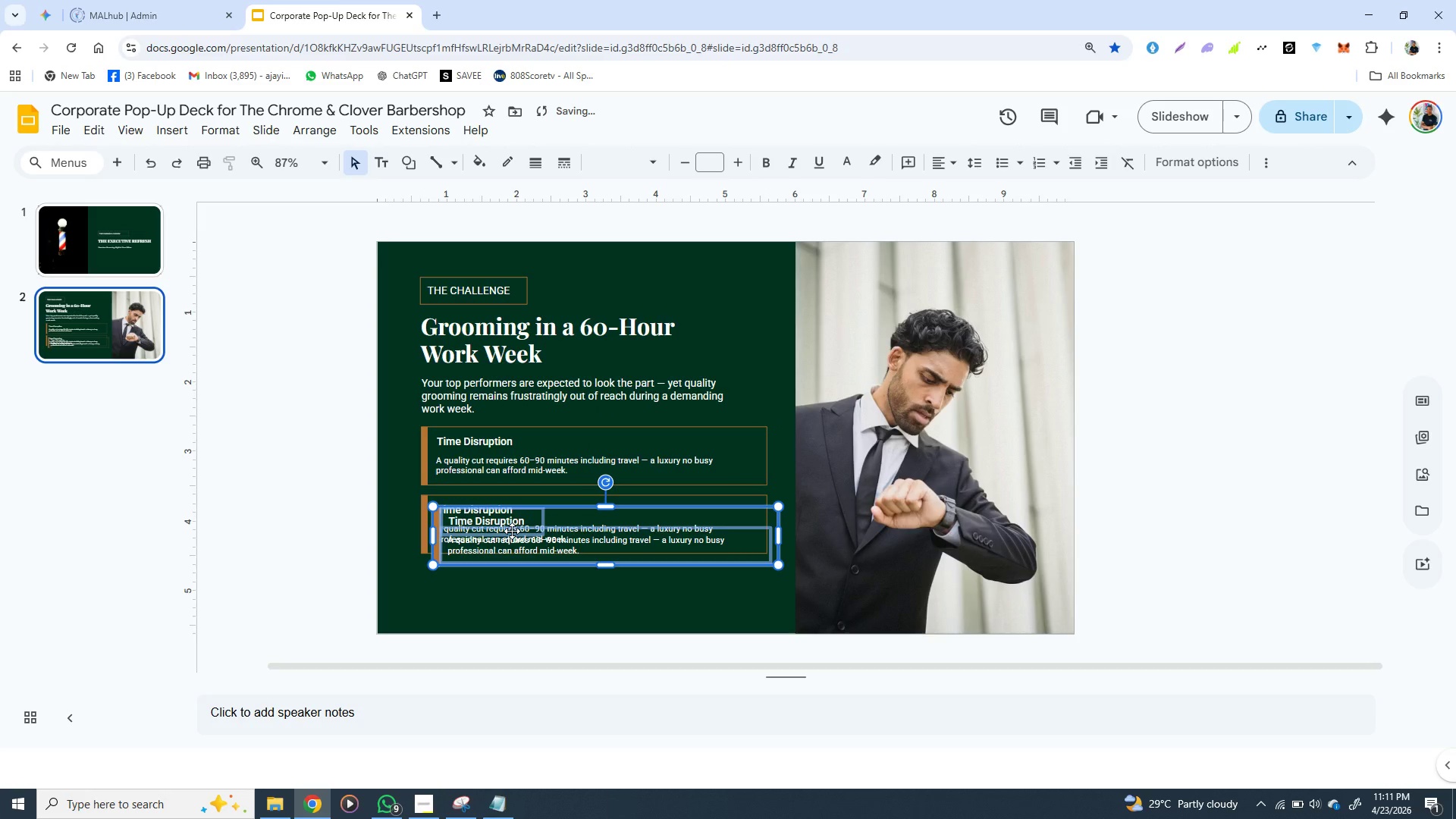 
left_click([512, 531])
 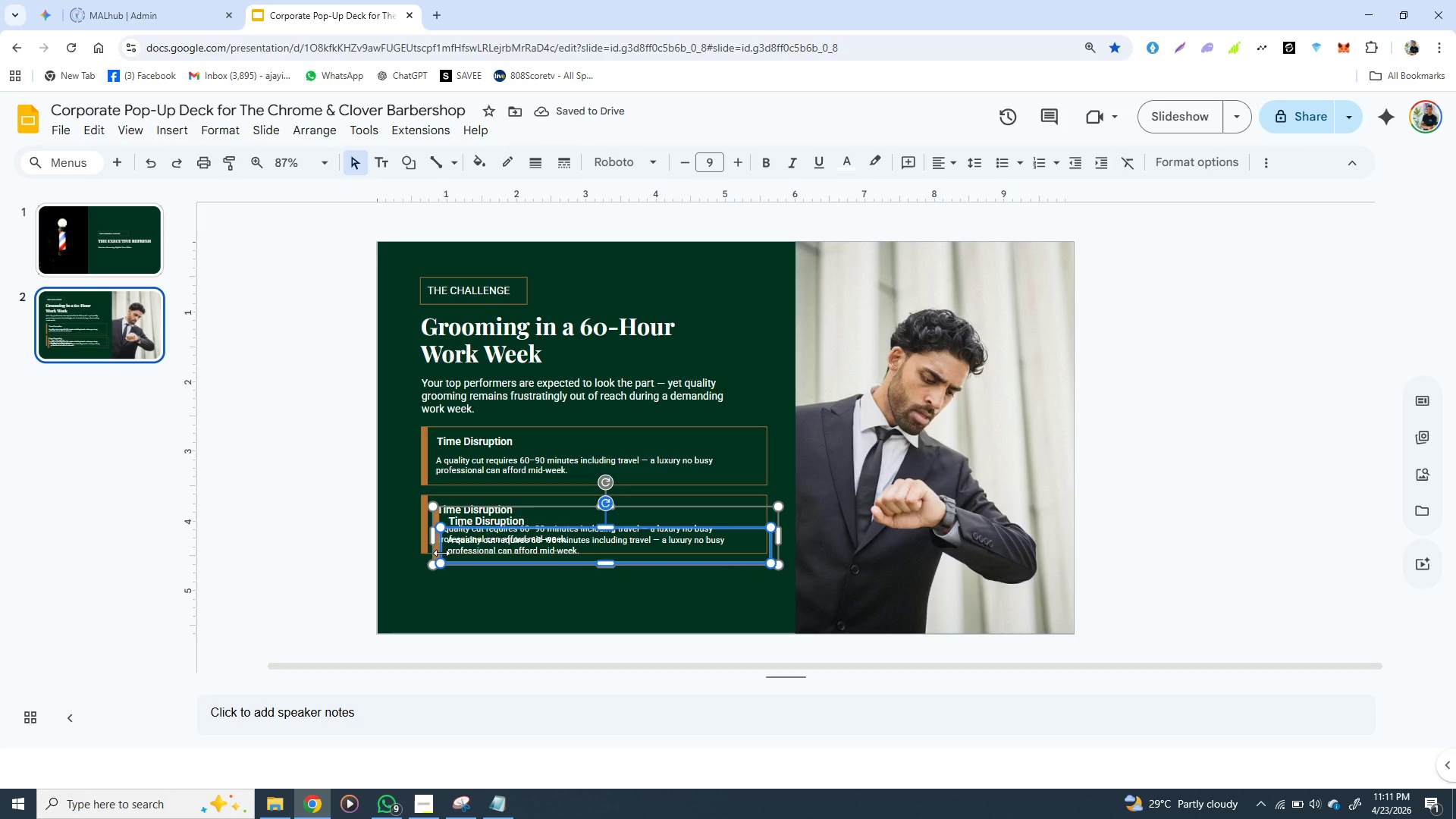 
left_click([406, 578])
 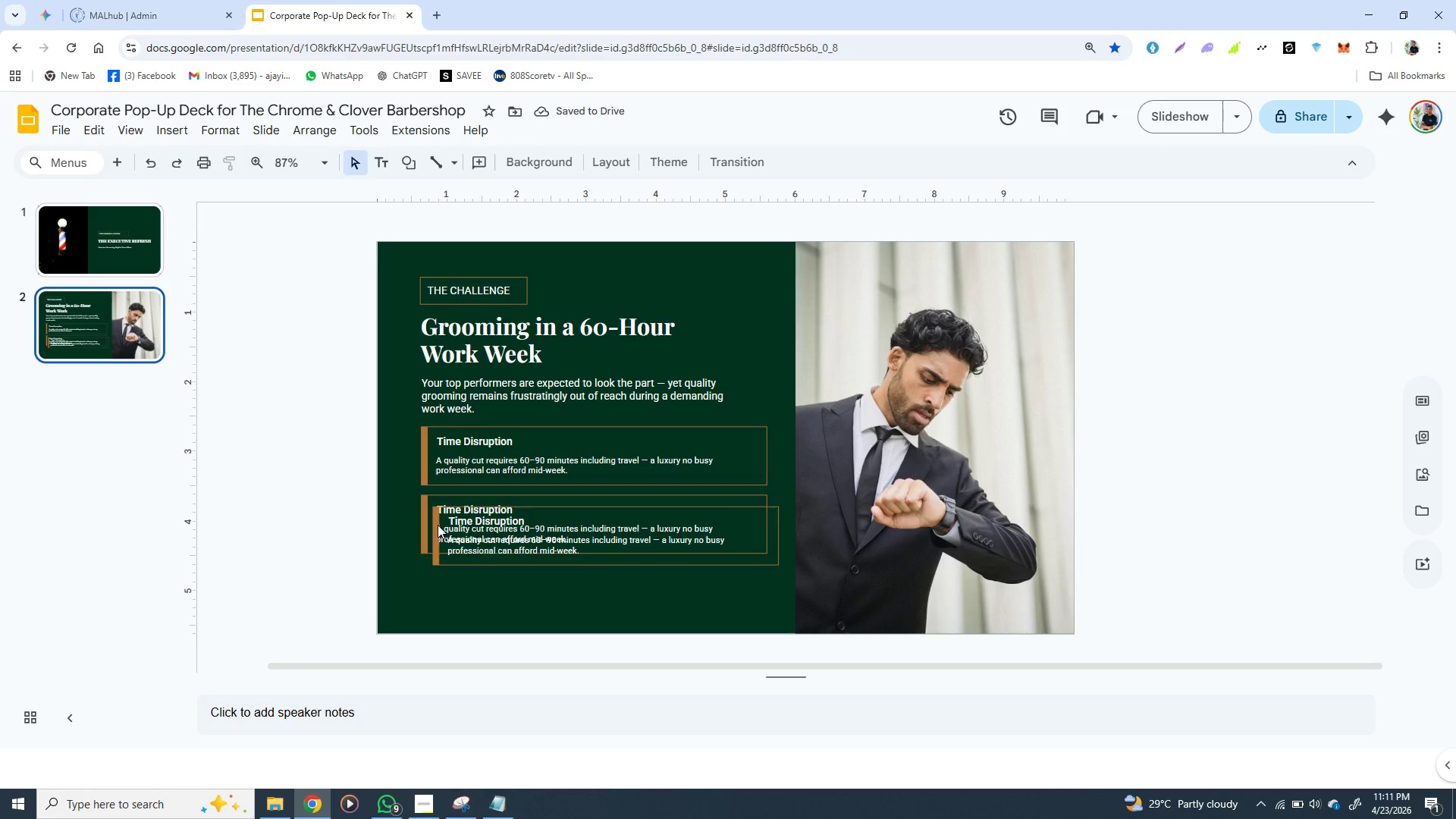 
left_click([439, 525])
 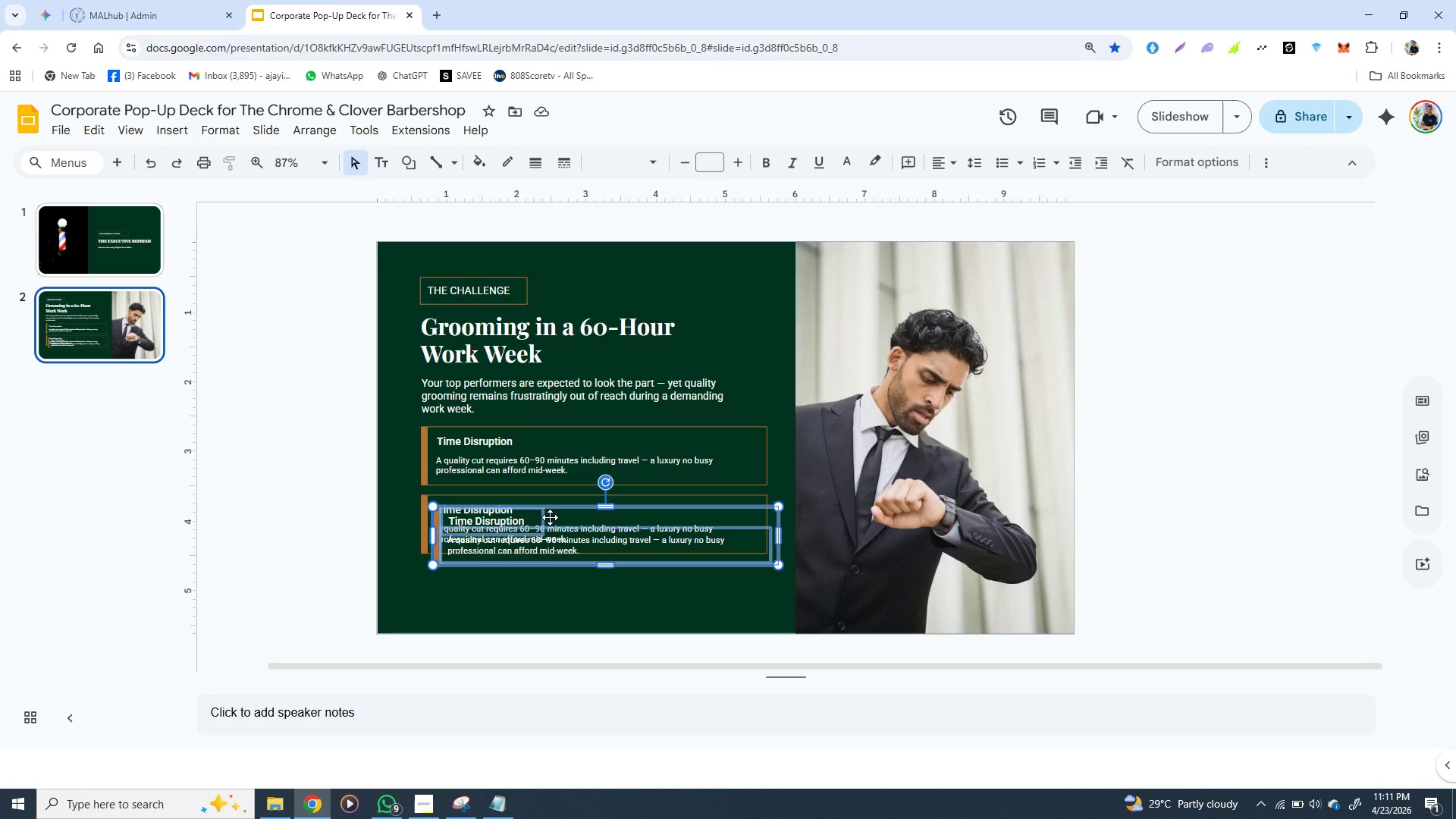 
left_click_drag(start_coordinate=[550, 517], to_coordinate=[540, 571])
 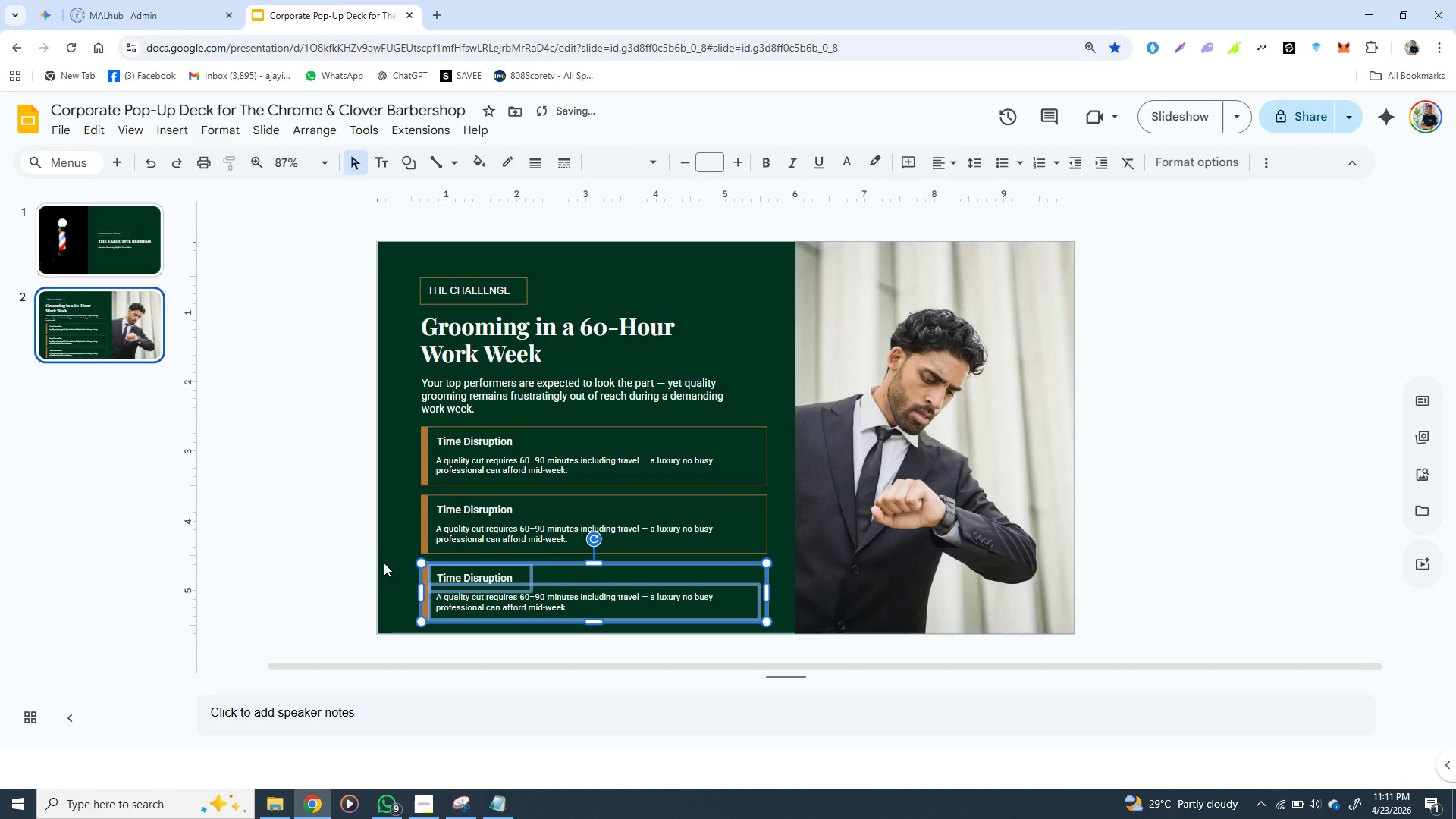 
left_click([384, 563])
 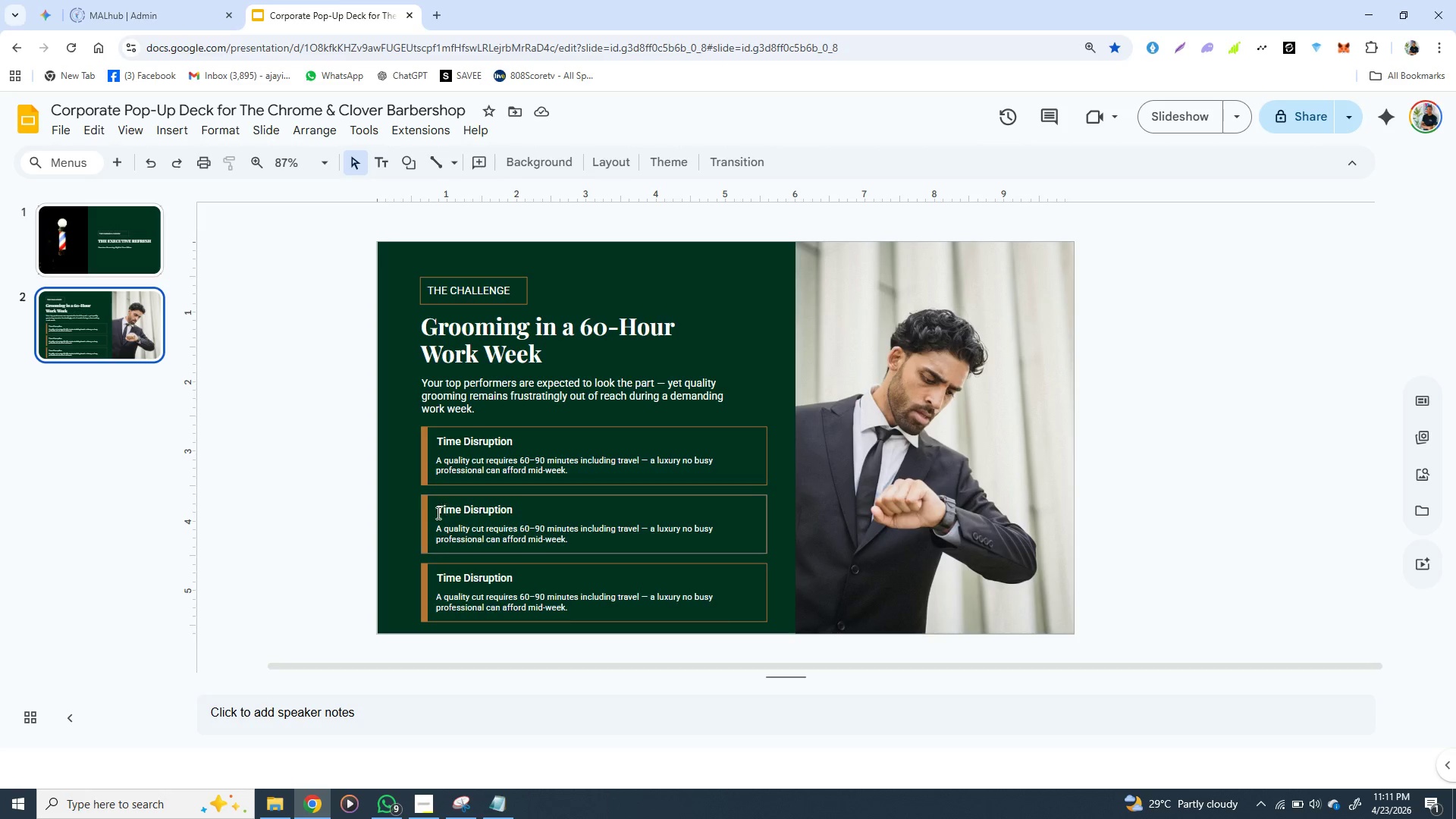 
wait(5.23)
 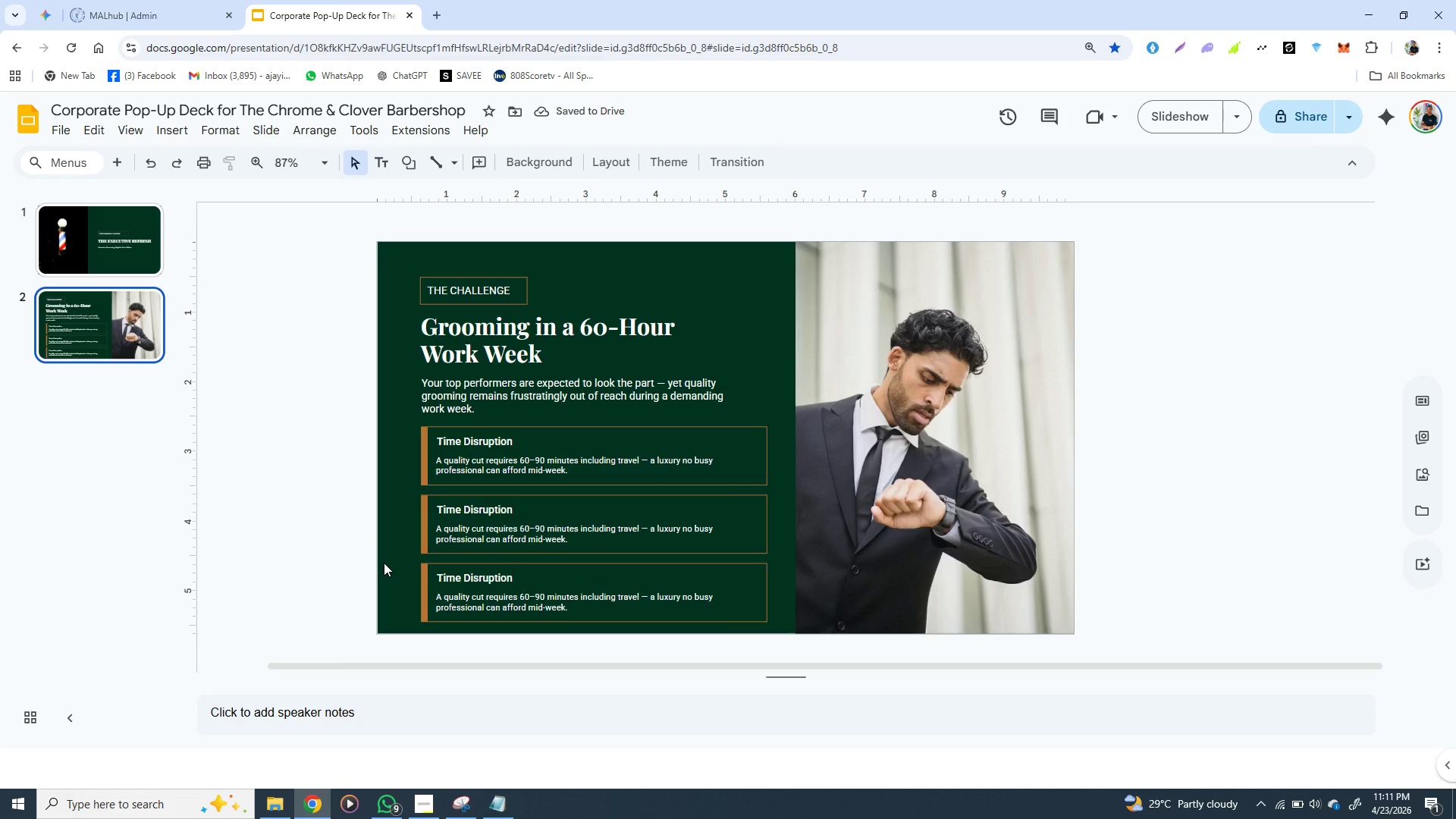 
left_click([424, 519])
 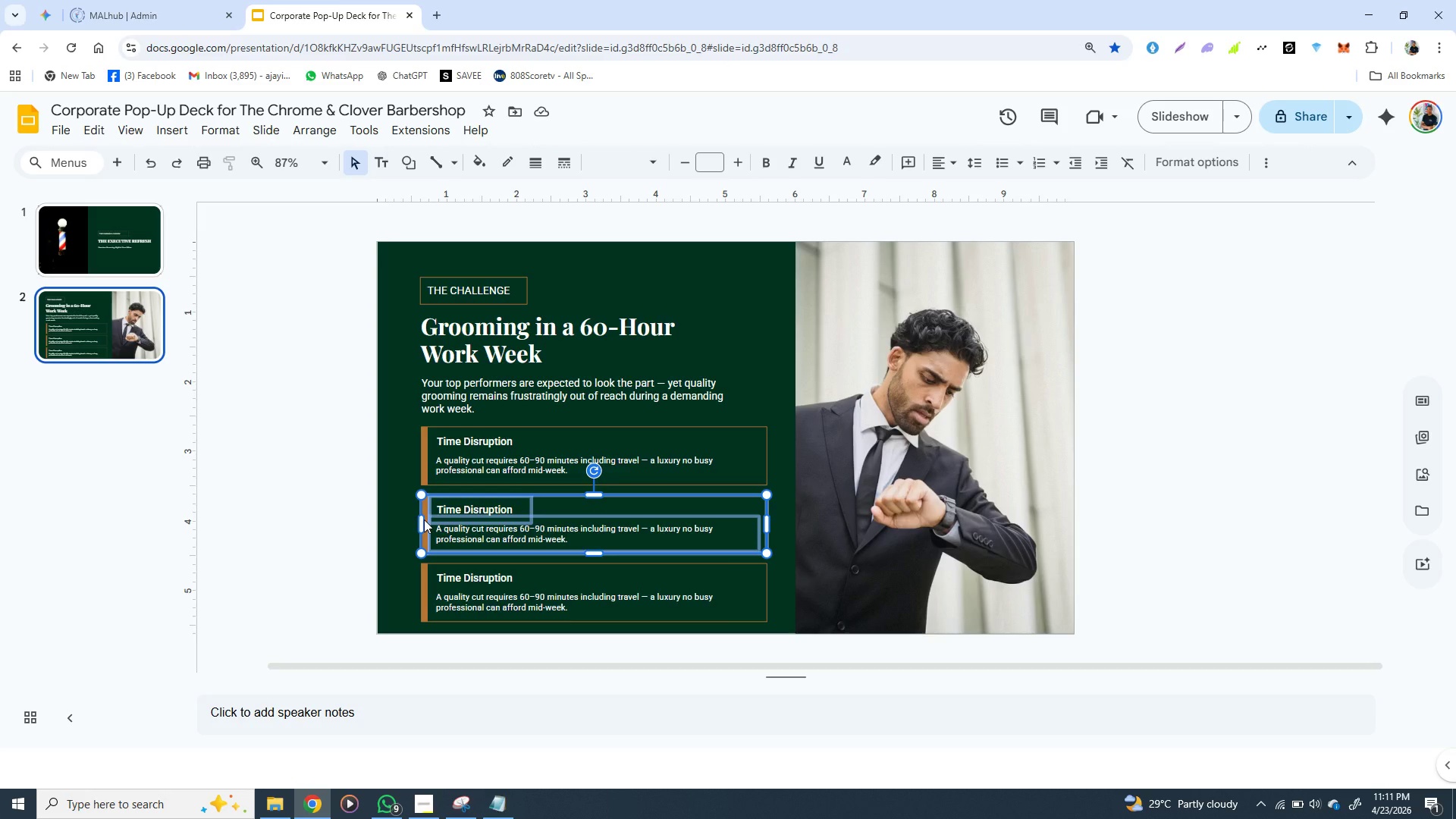 
key(ArrowUp)
 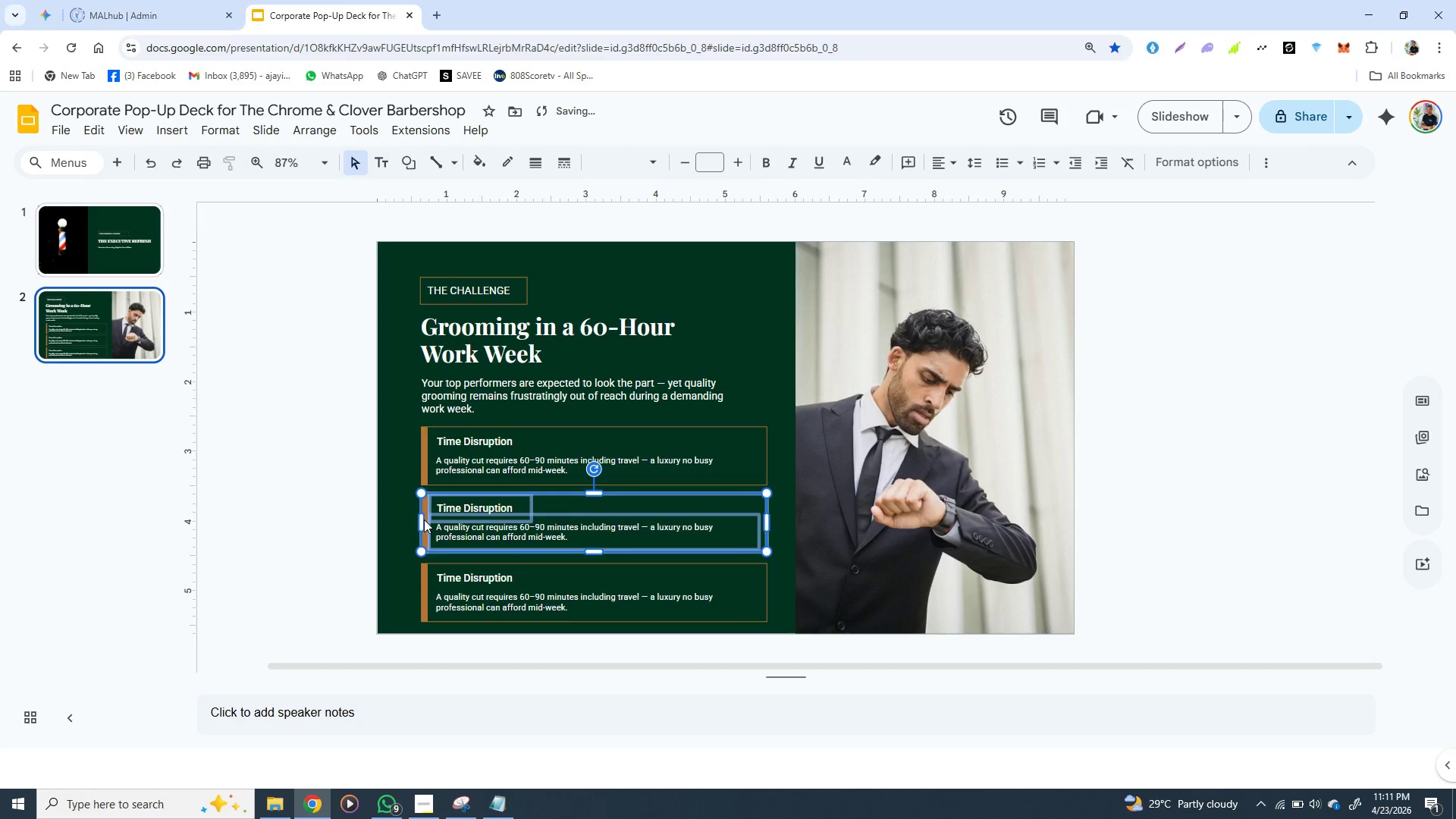 
key(ArrowUp)
 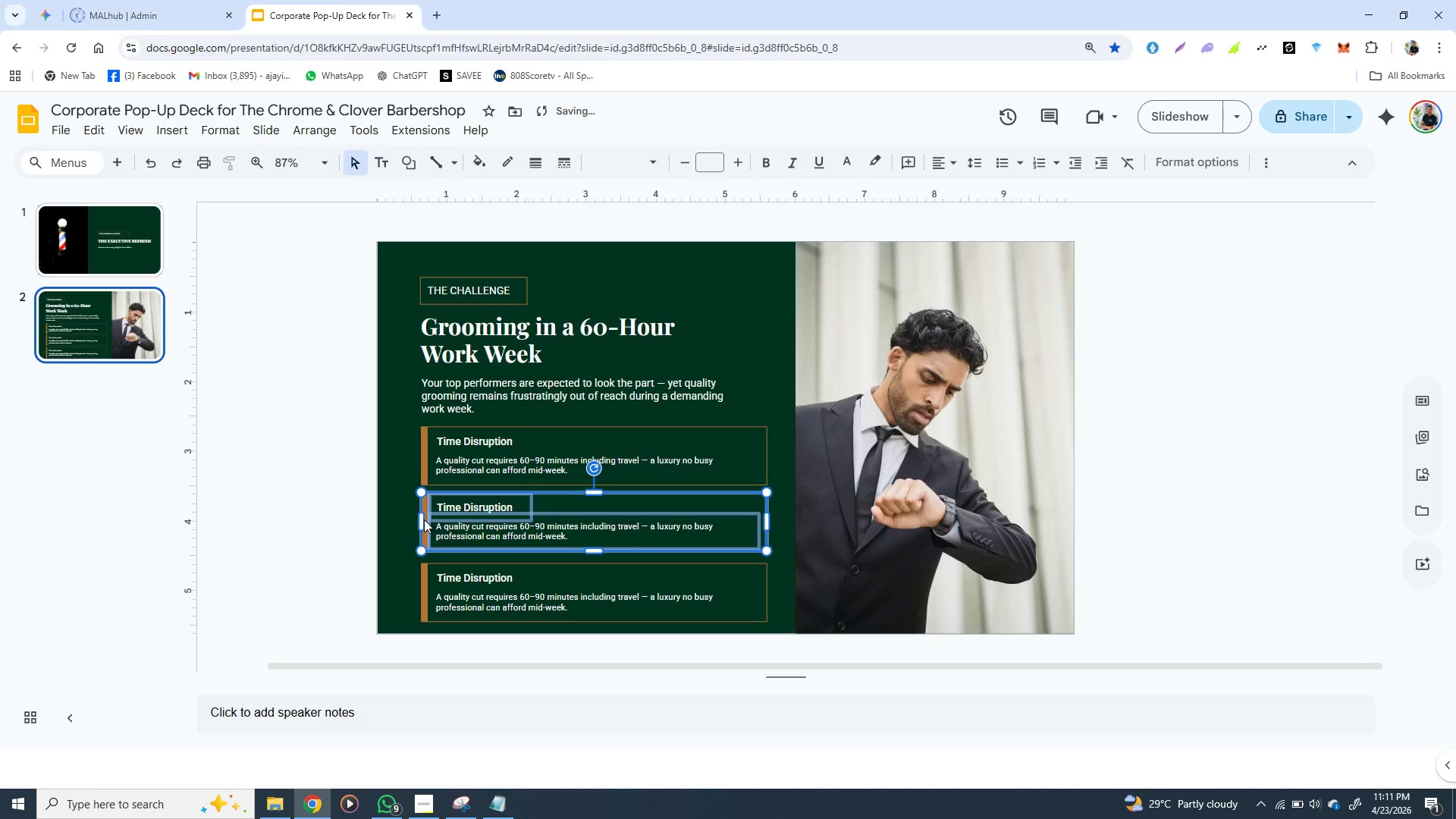 
key(ArrowUp)
 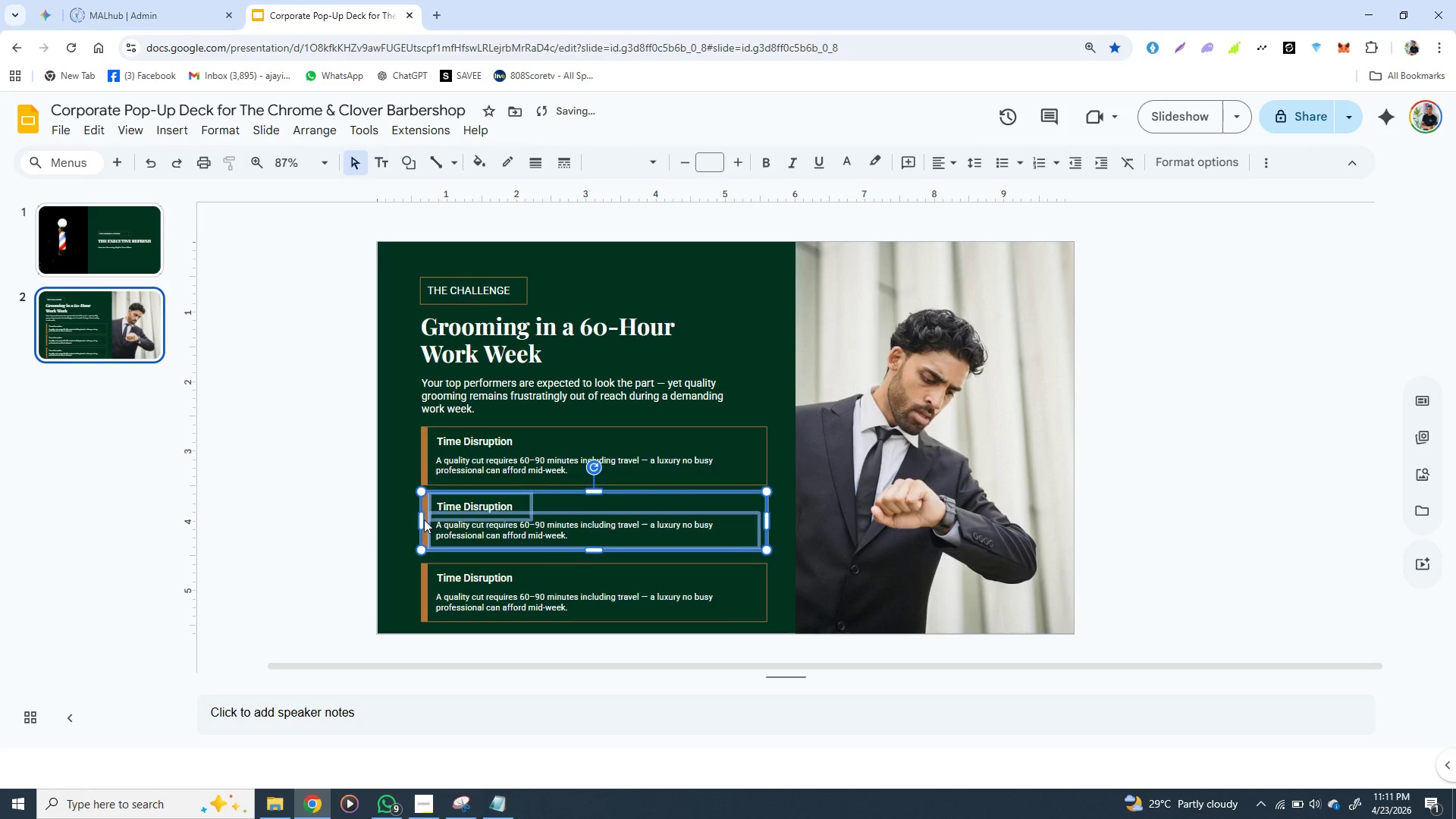 
key(ArrowUp)
 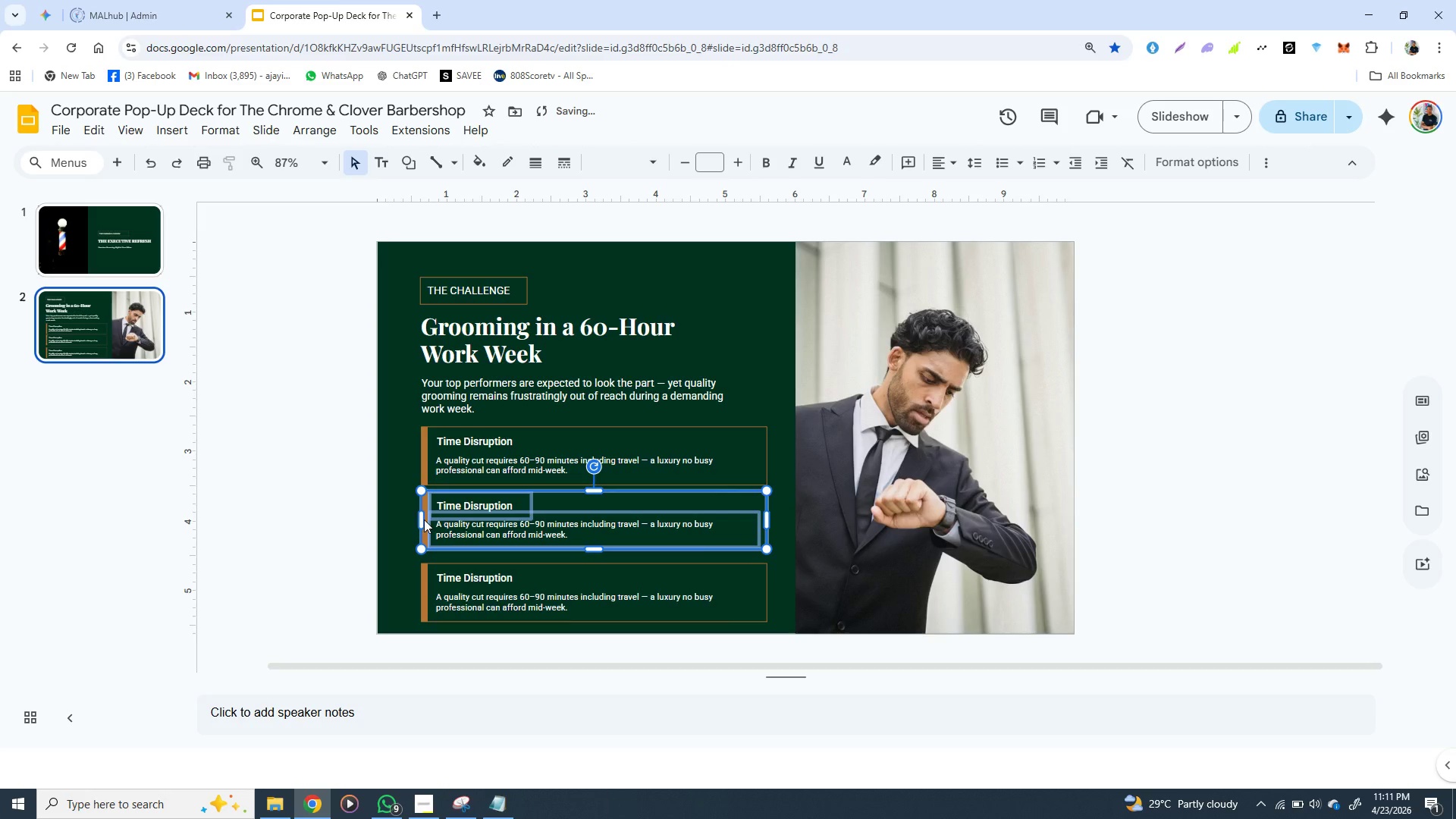 
key(ArrowUp)
 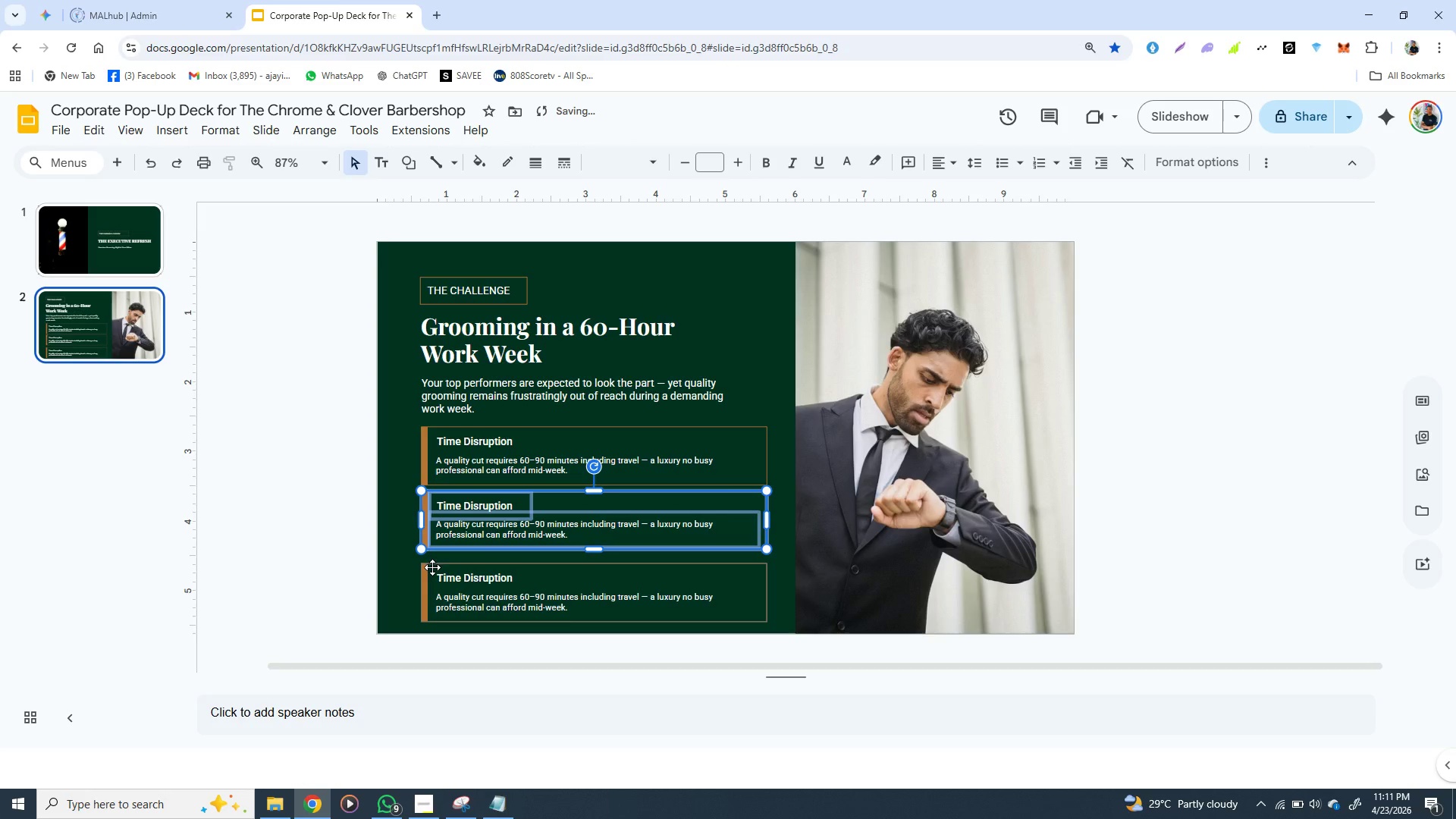 
left_click([431, 567])
 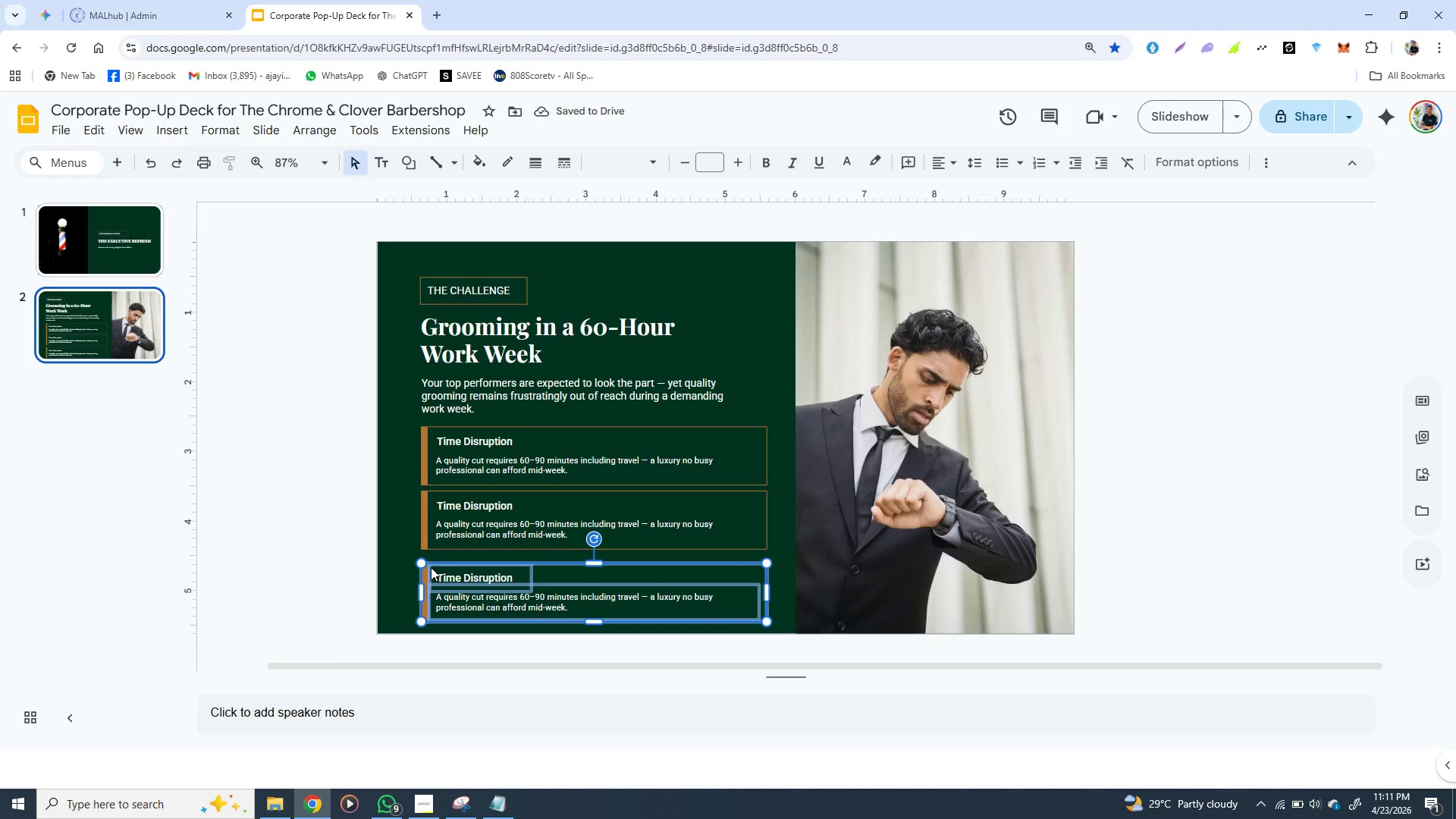 
key(ArrowUp)
 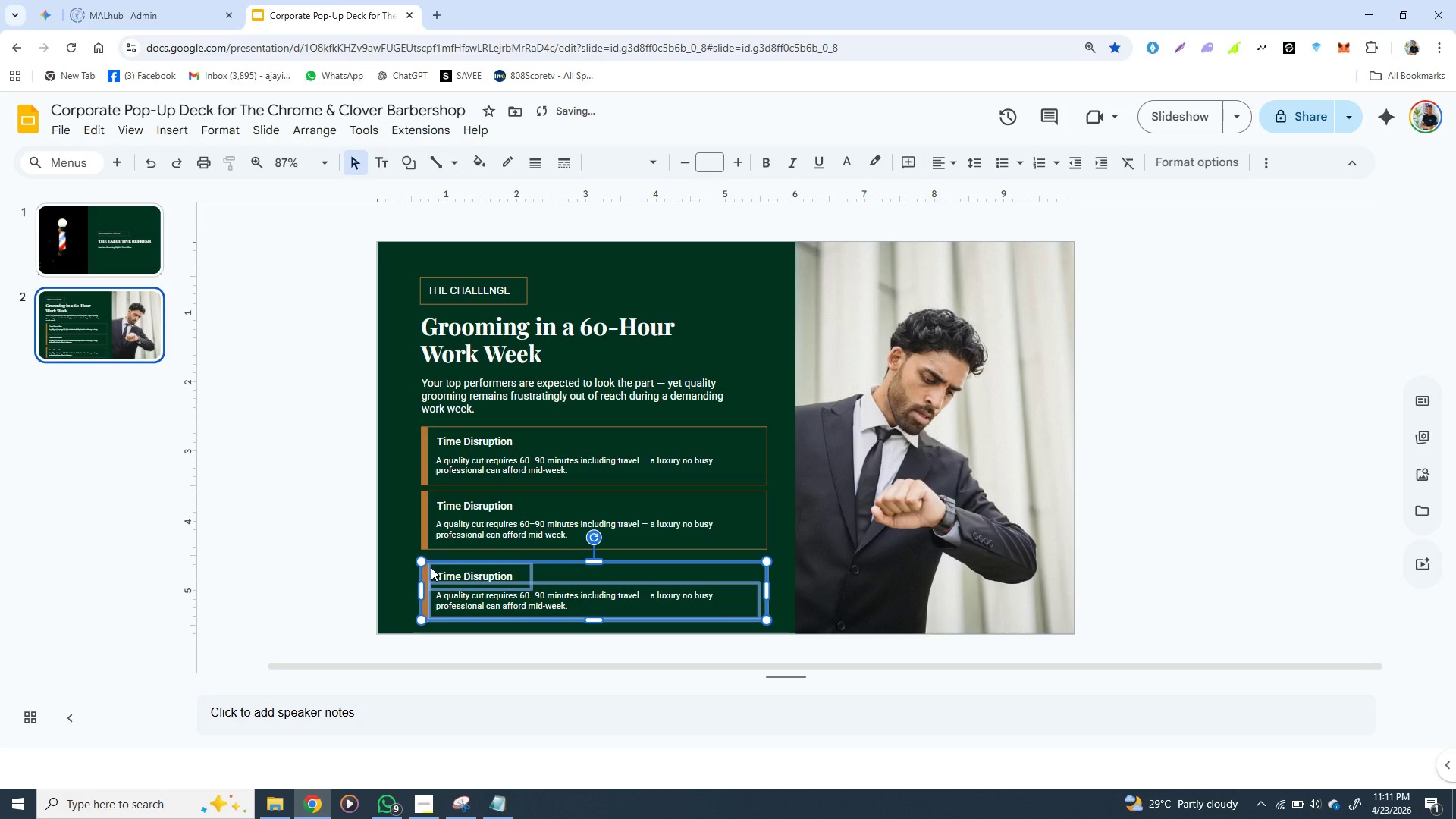 
key(ArrowUp)
 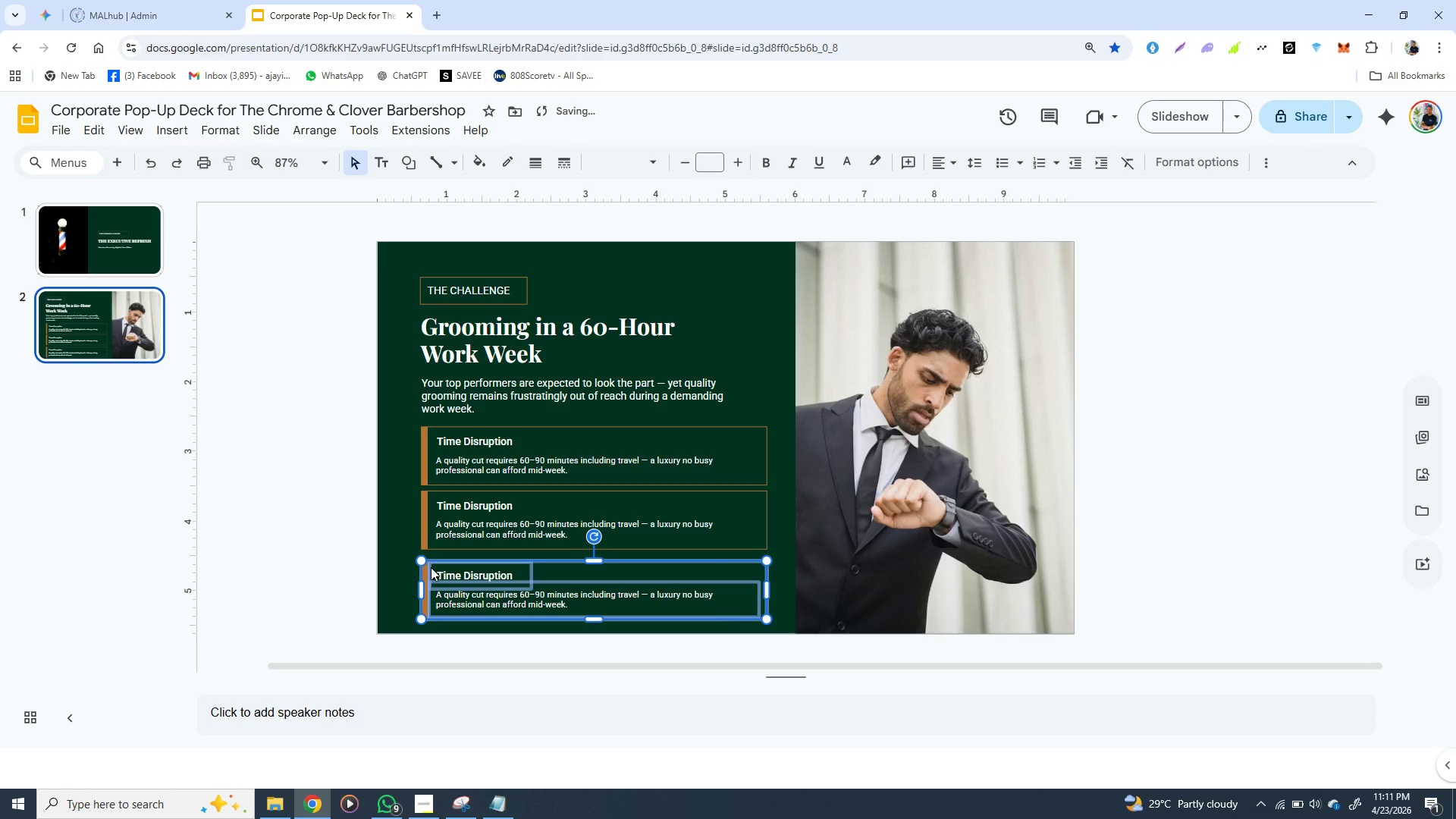 
key(ArrowUp)
 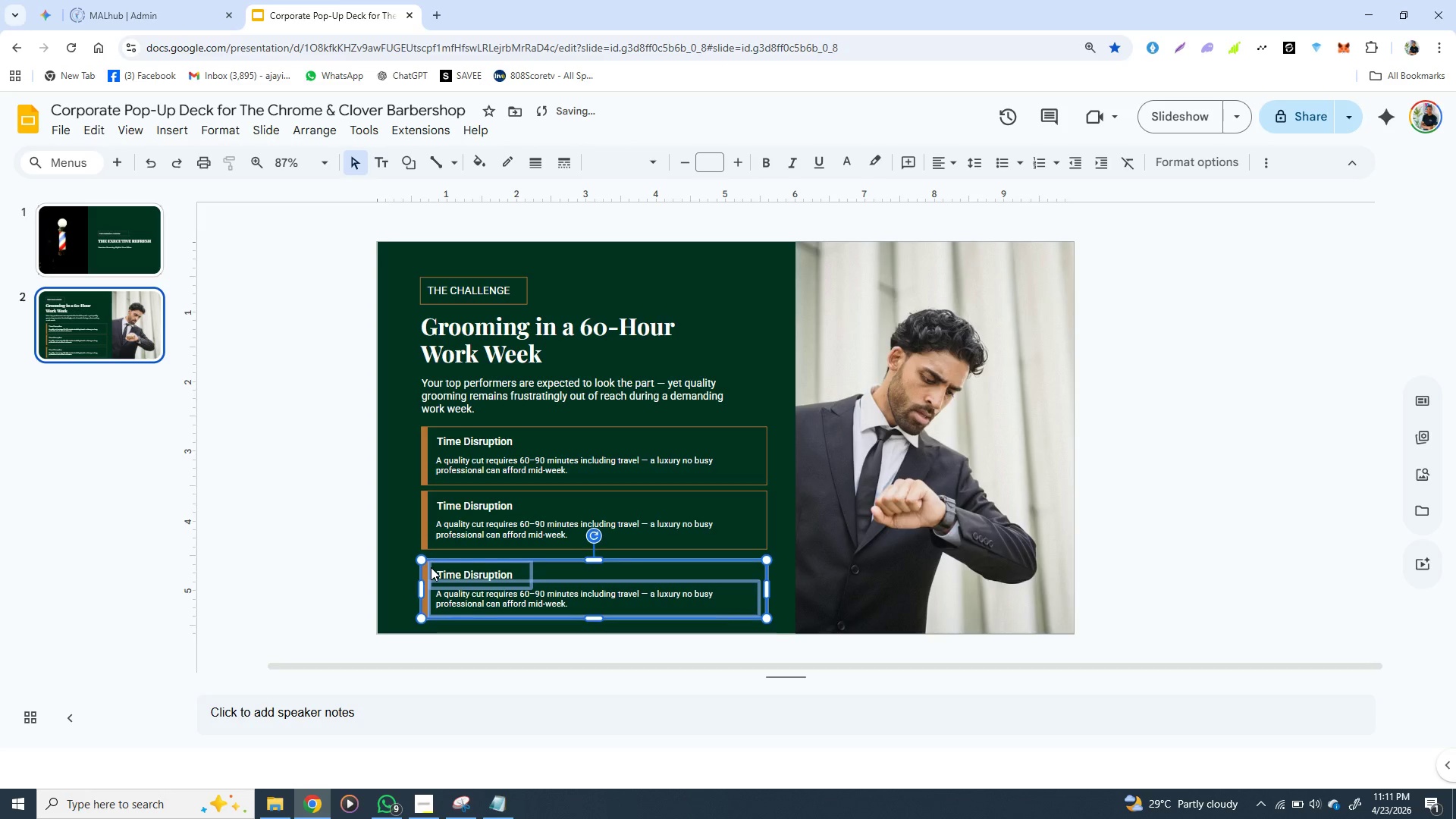 
key(ArrowUp)
 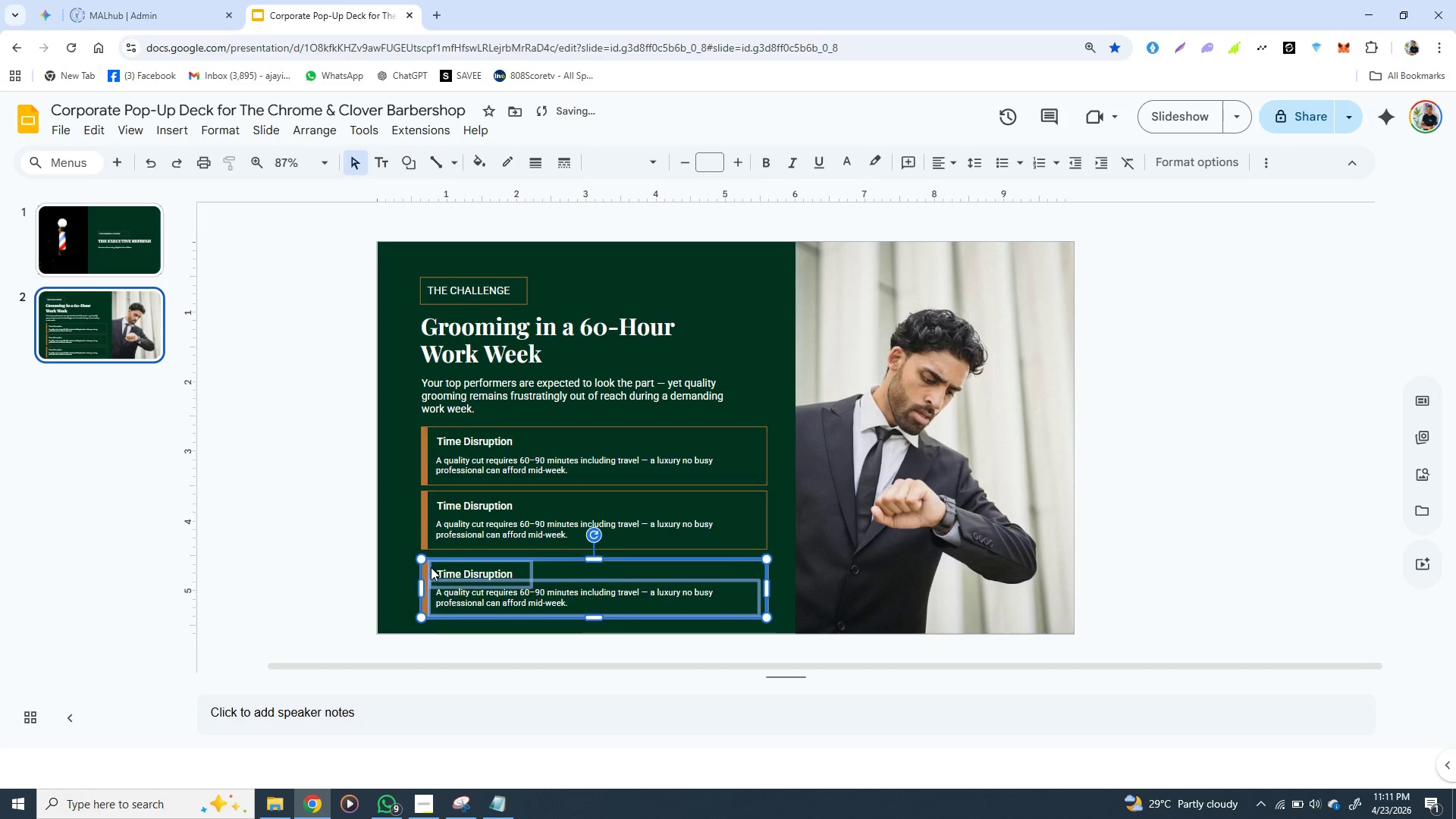 
key(ArrowUp)
 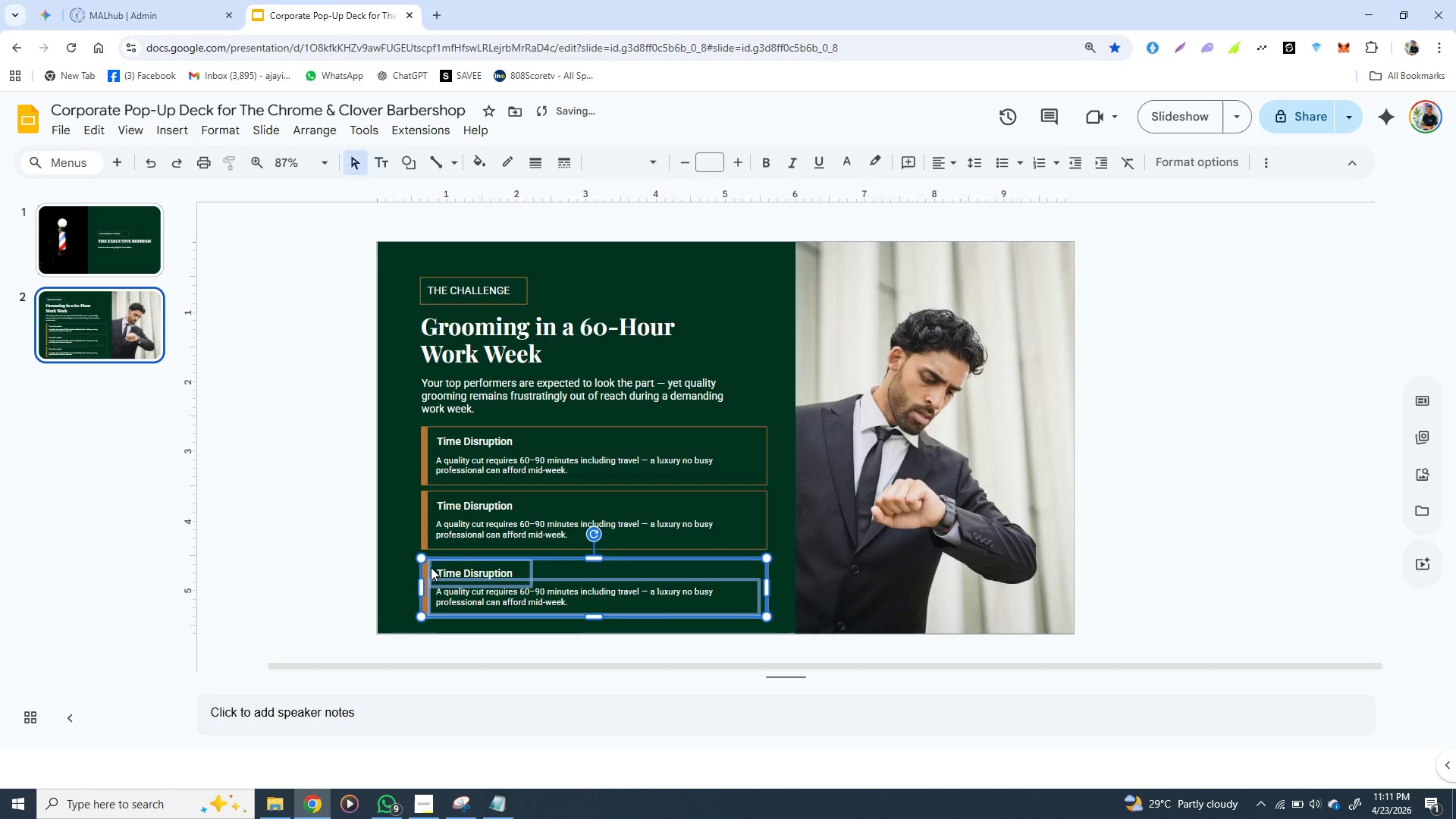 
key(ArrowUp)
 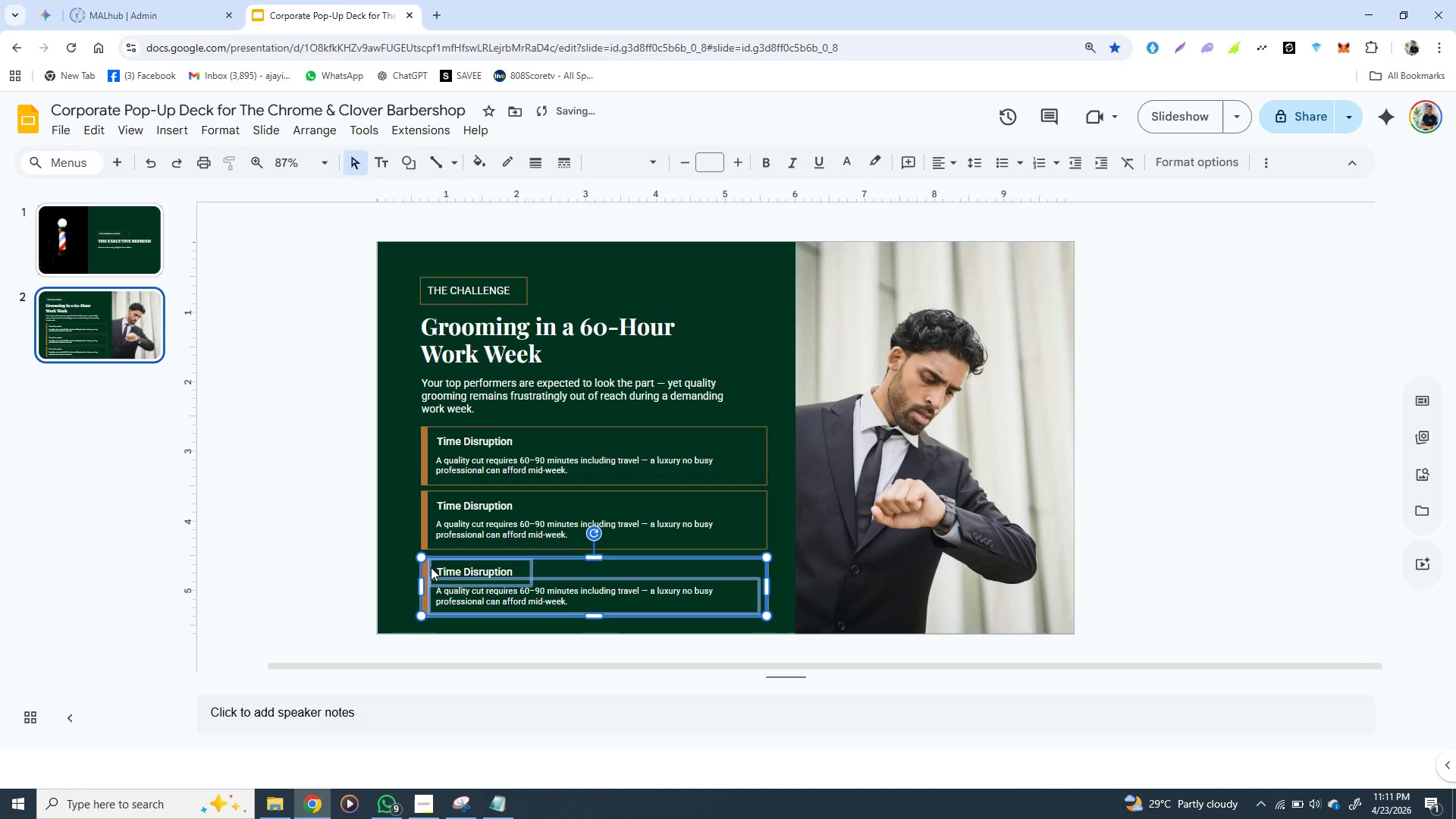 
key(ArrowUp)
 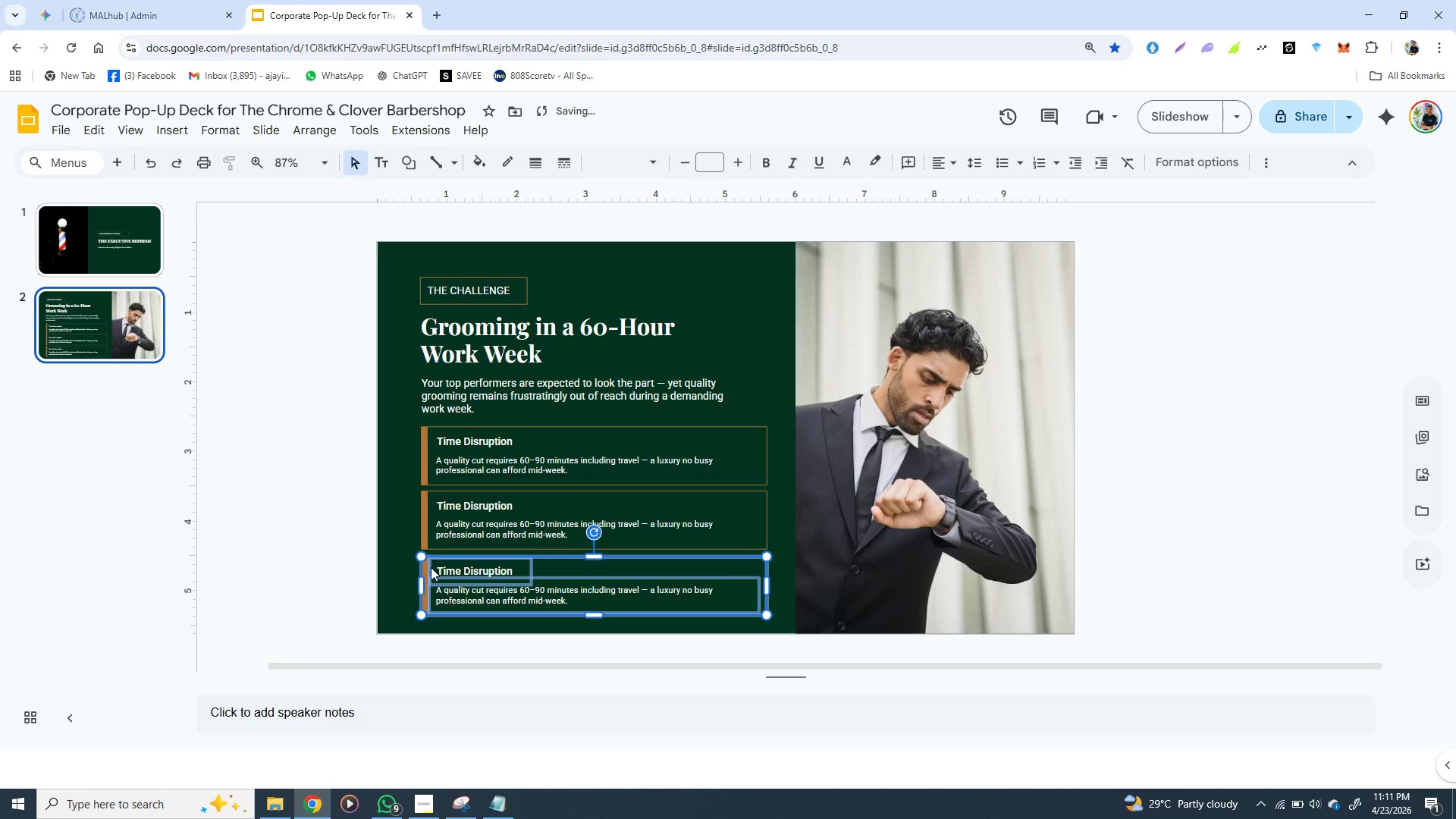 
key(ArrowUp)
 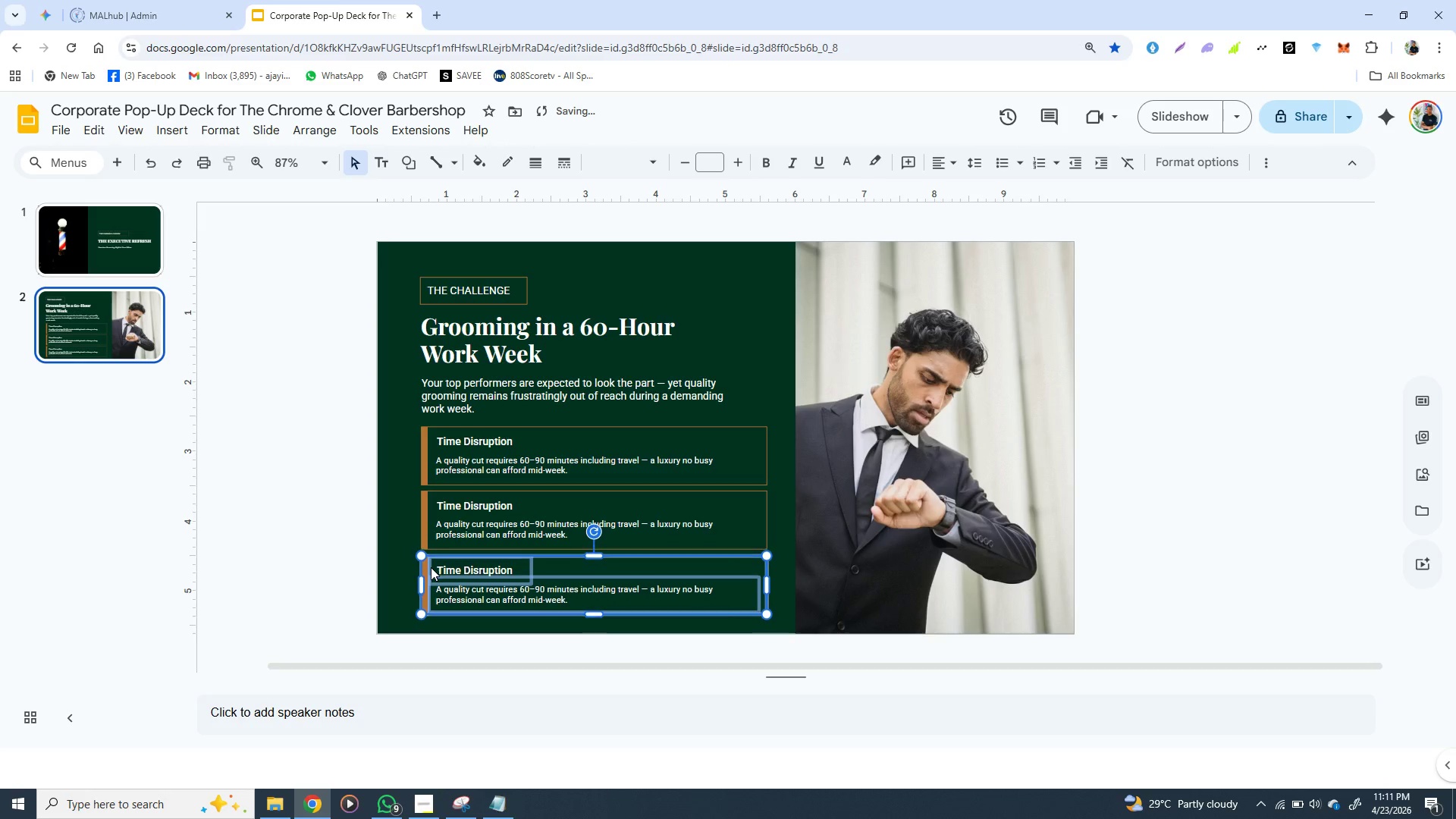 
key(ArrowUp)
 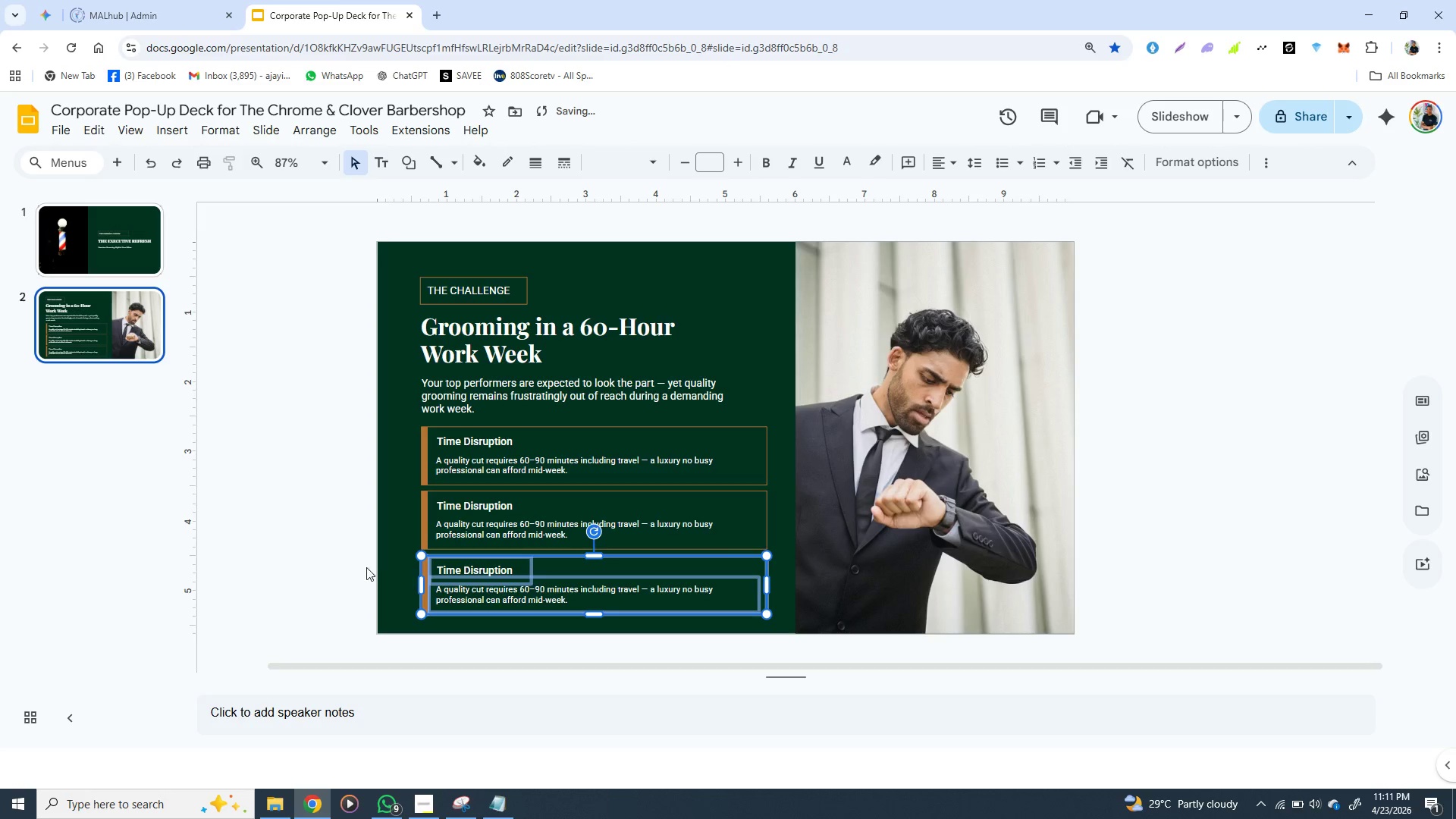 
left_click([390, 567])
 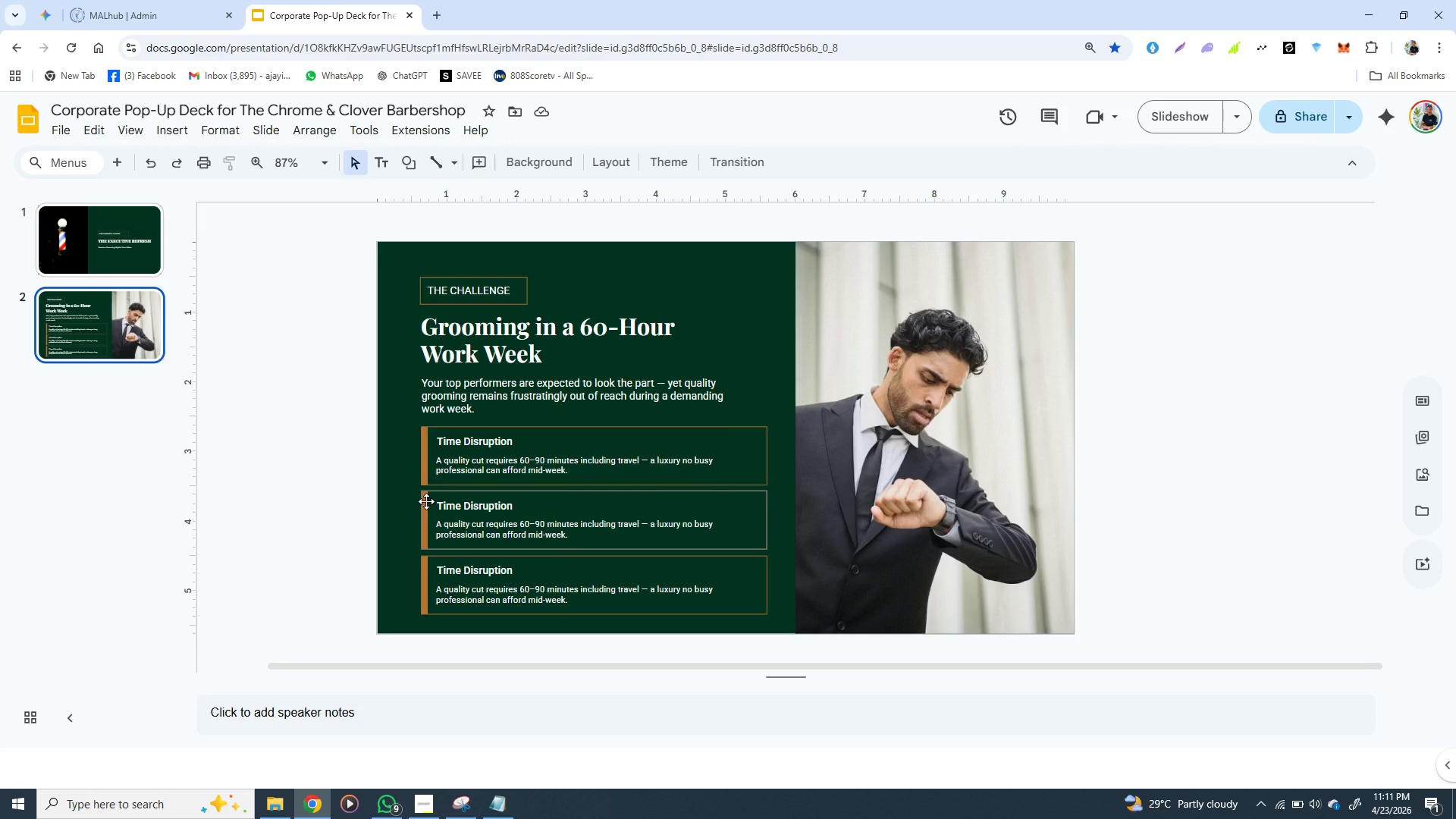 
wait(8.92)
 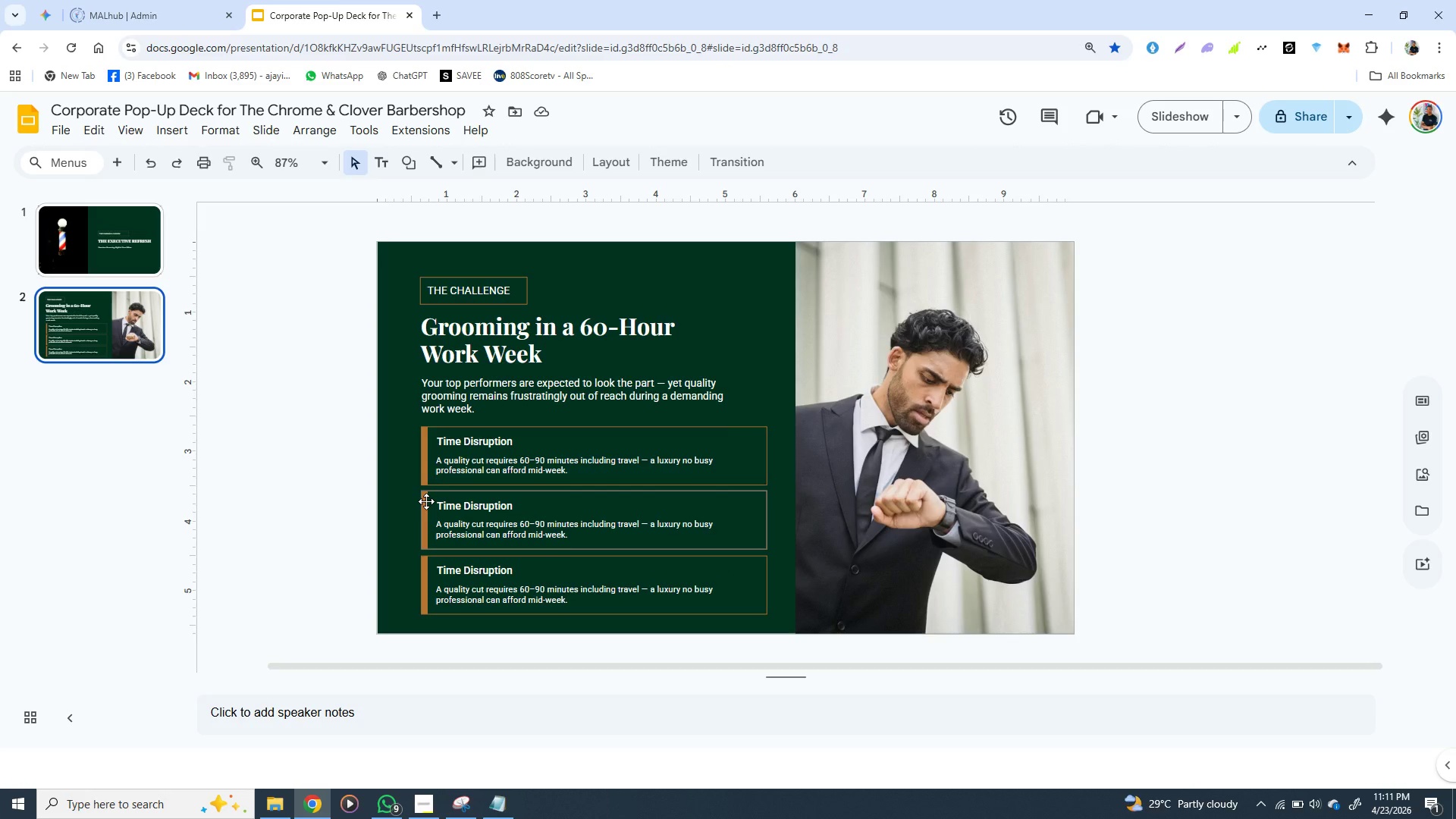 
left_click([494, 799])
 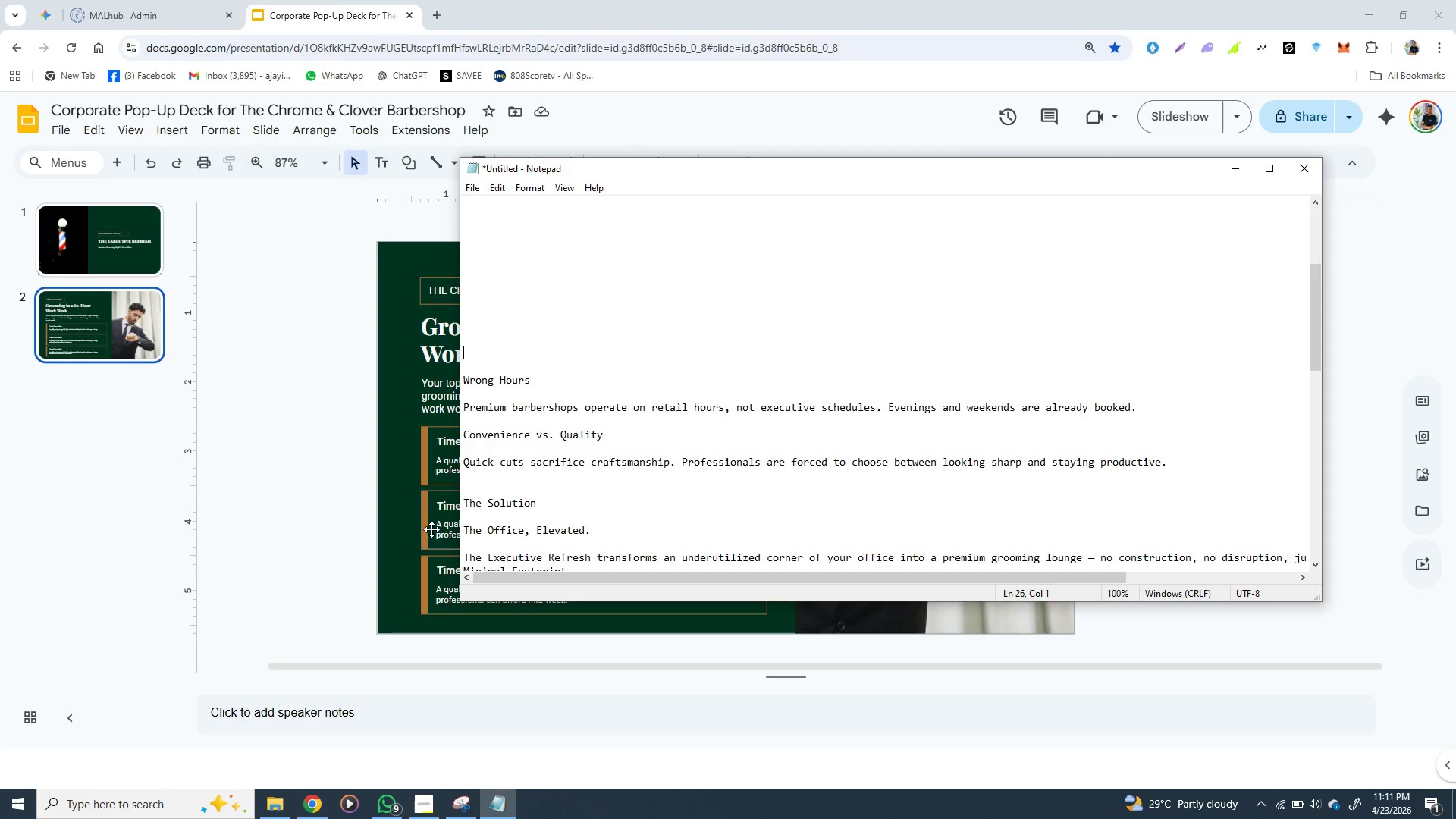 
wait(7.56)
 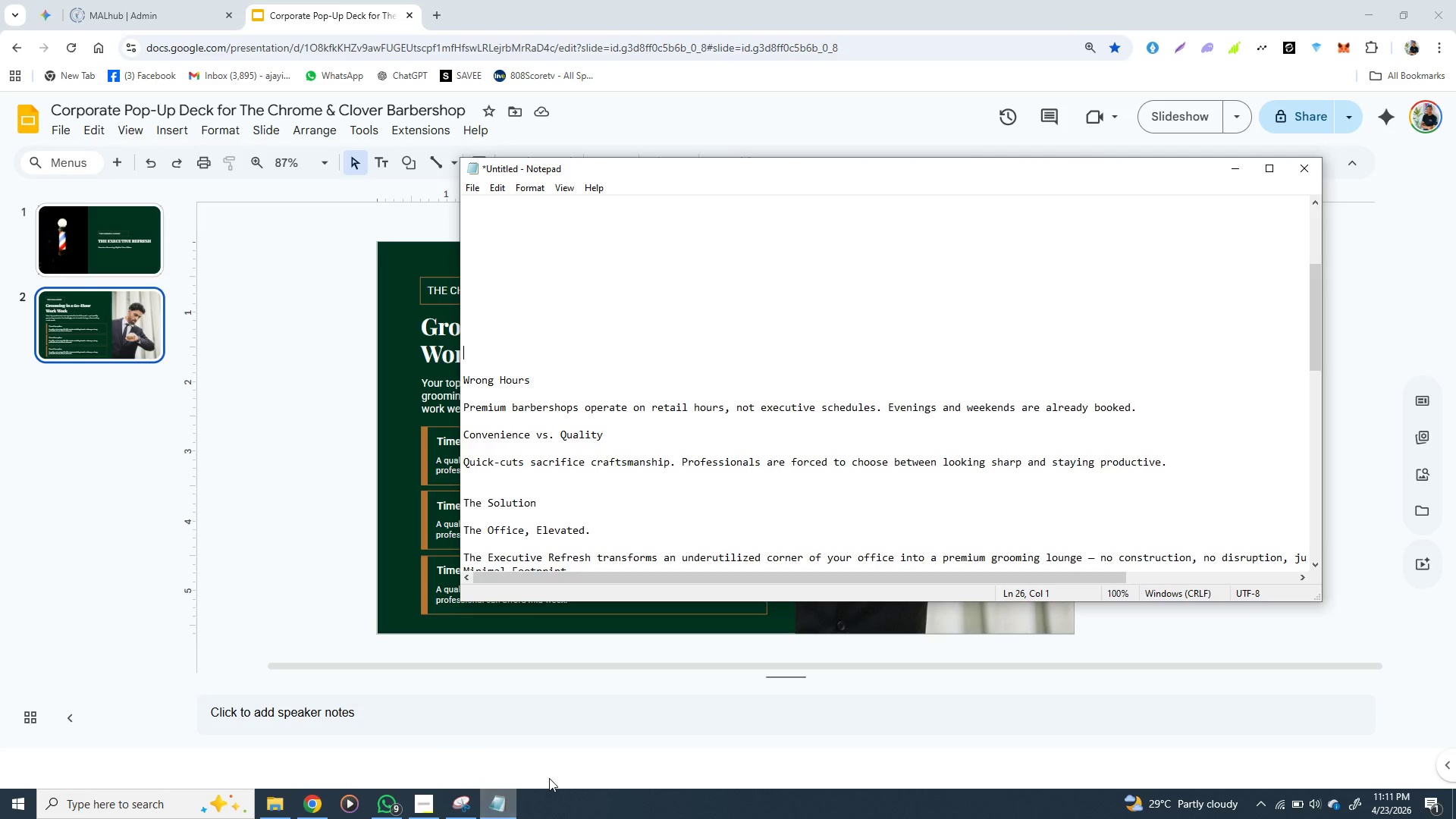 
left_click([315, 469])
 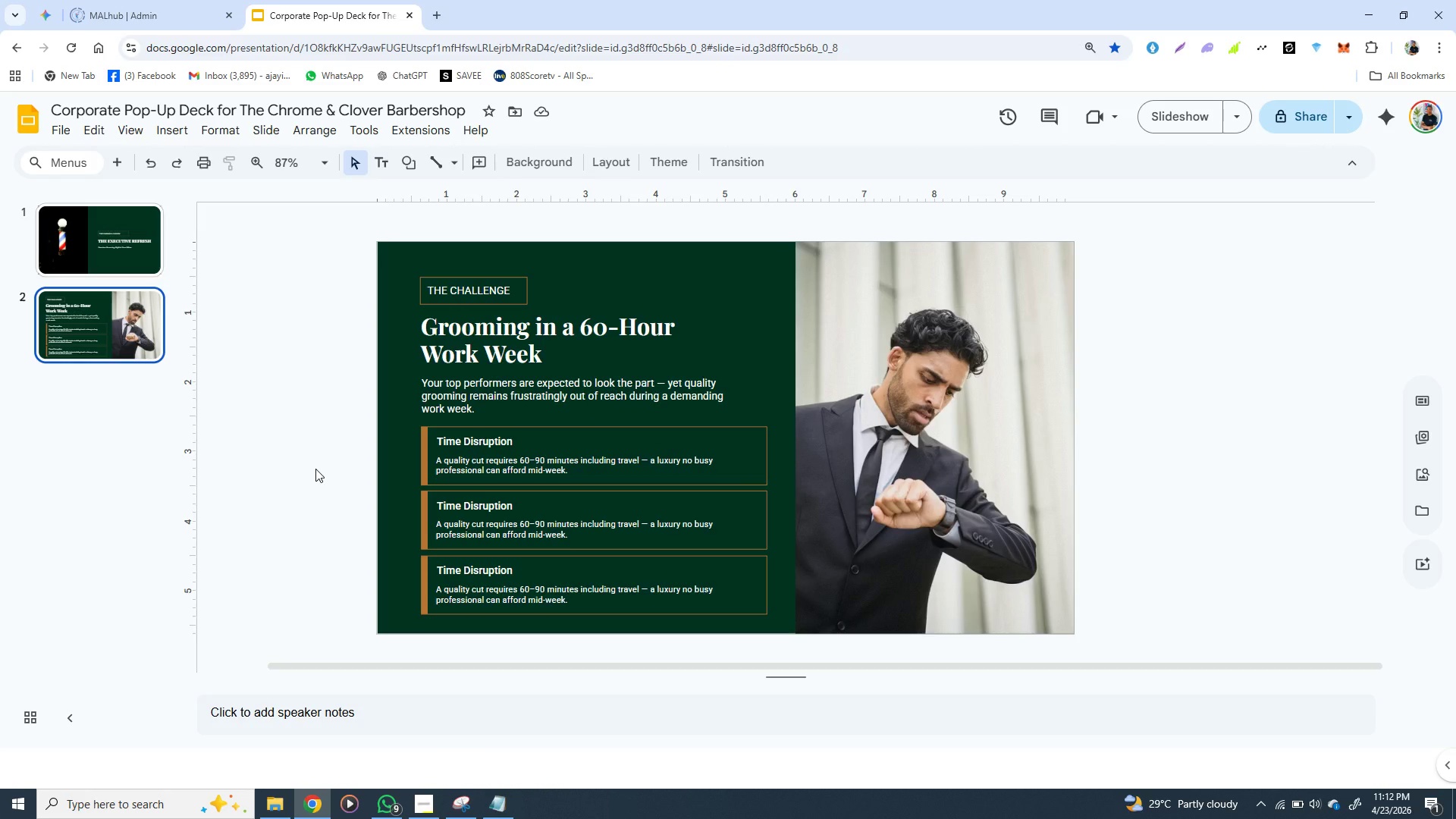 
wait(8.75)
 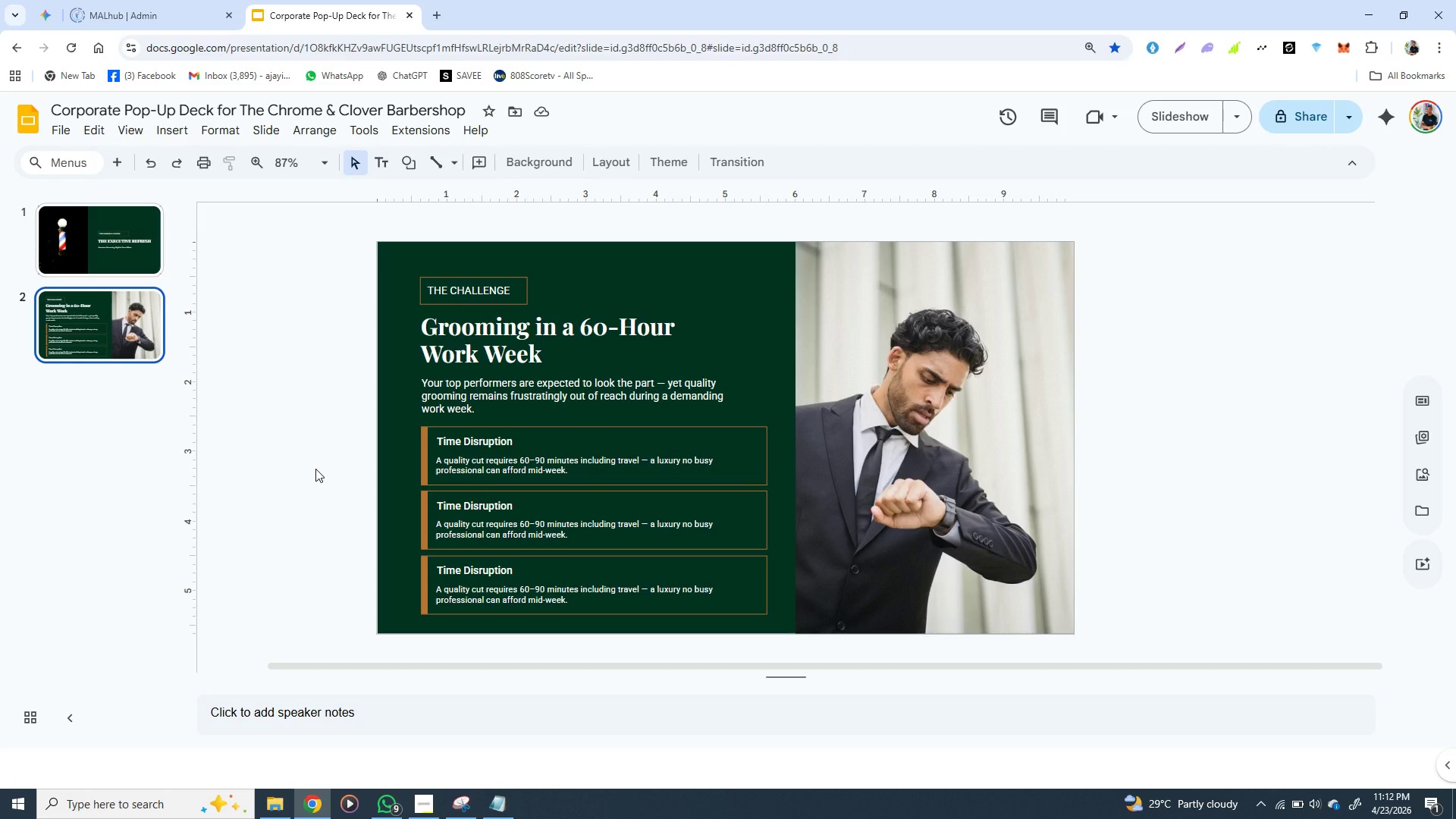 
left_click([501, 800])
 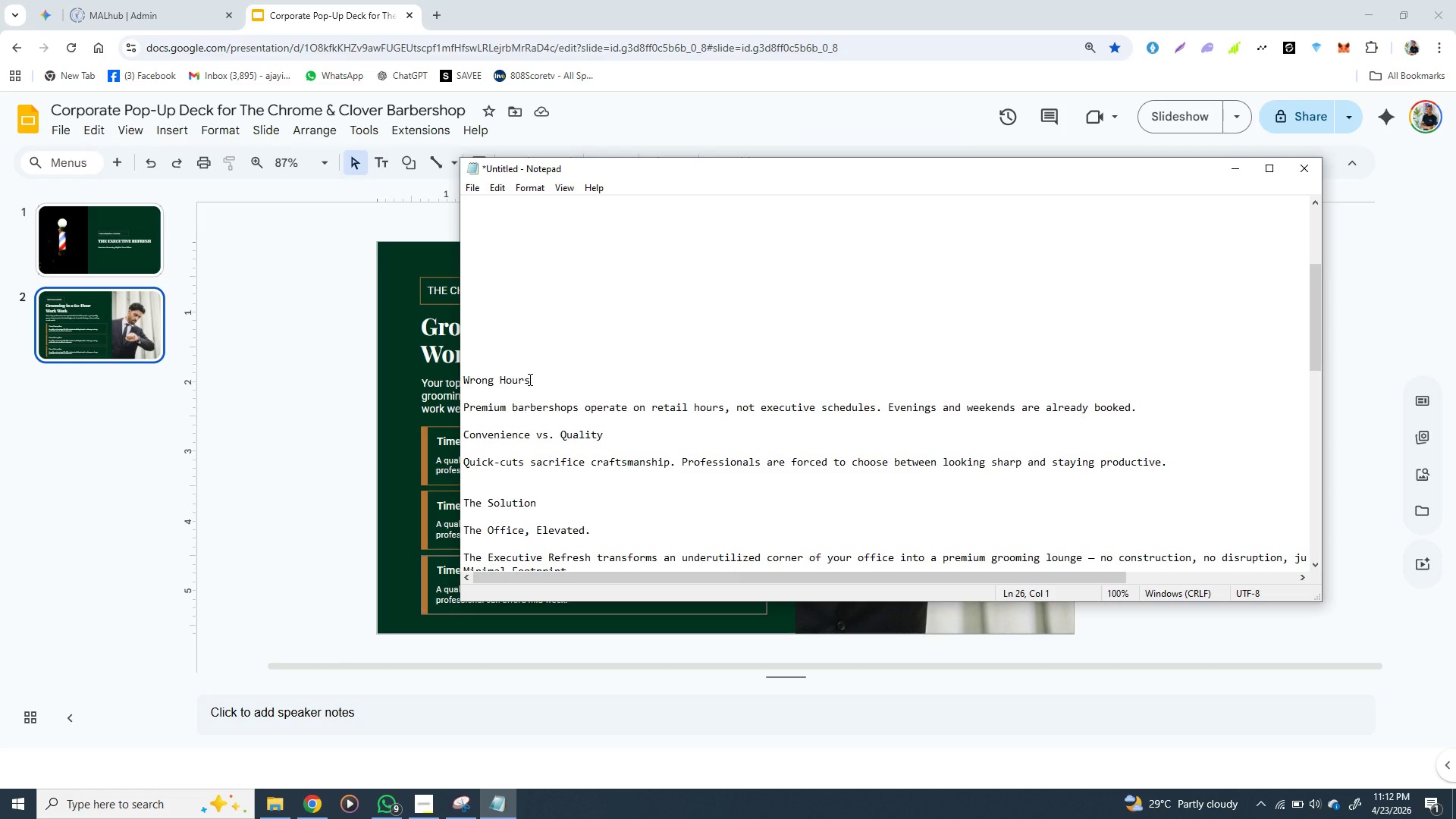 
left_click_drag(start_coordinate=[529, 379], to_coordinate=[455, 386])
 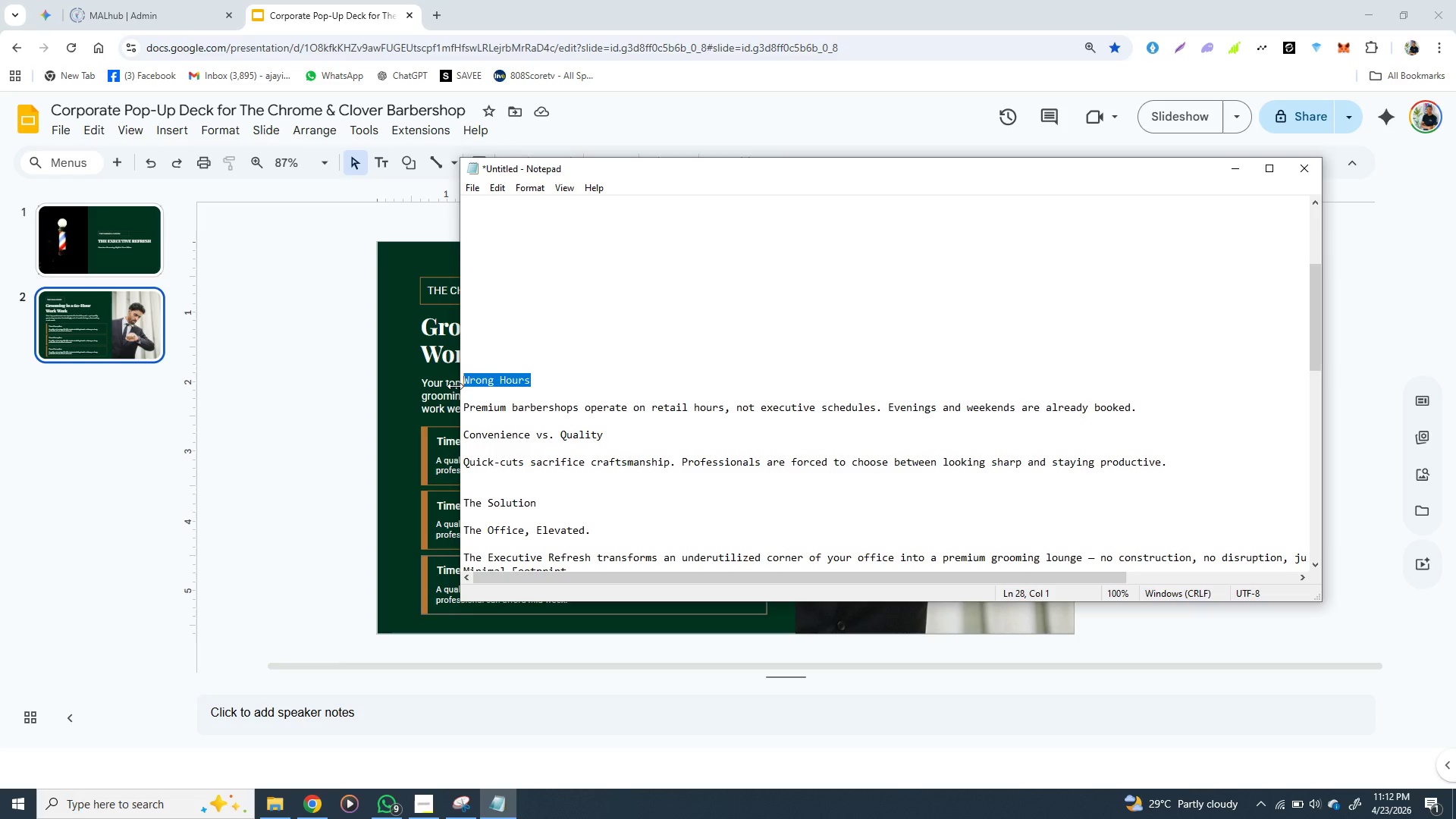 
key(Control+X)
 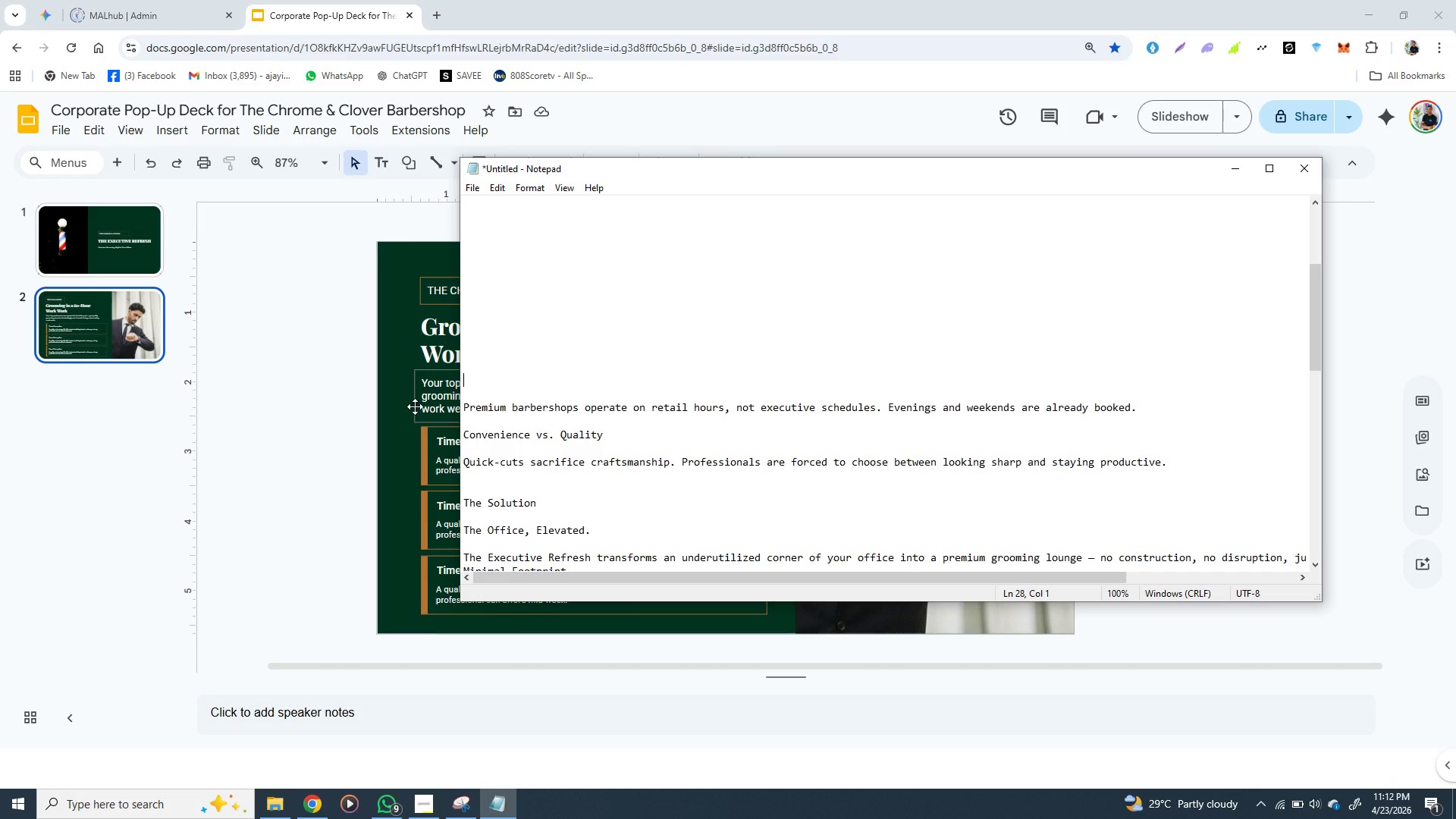 
left_click([413, 410])
 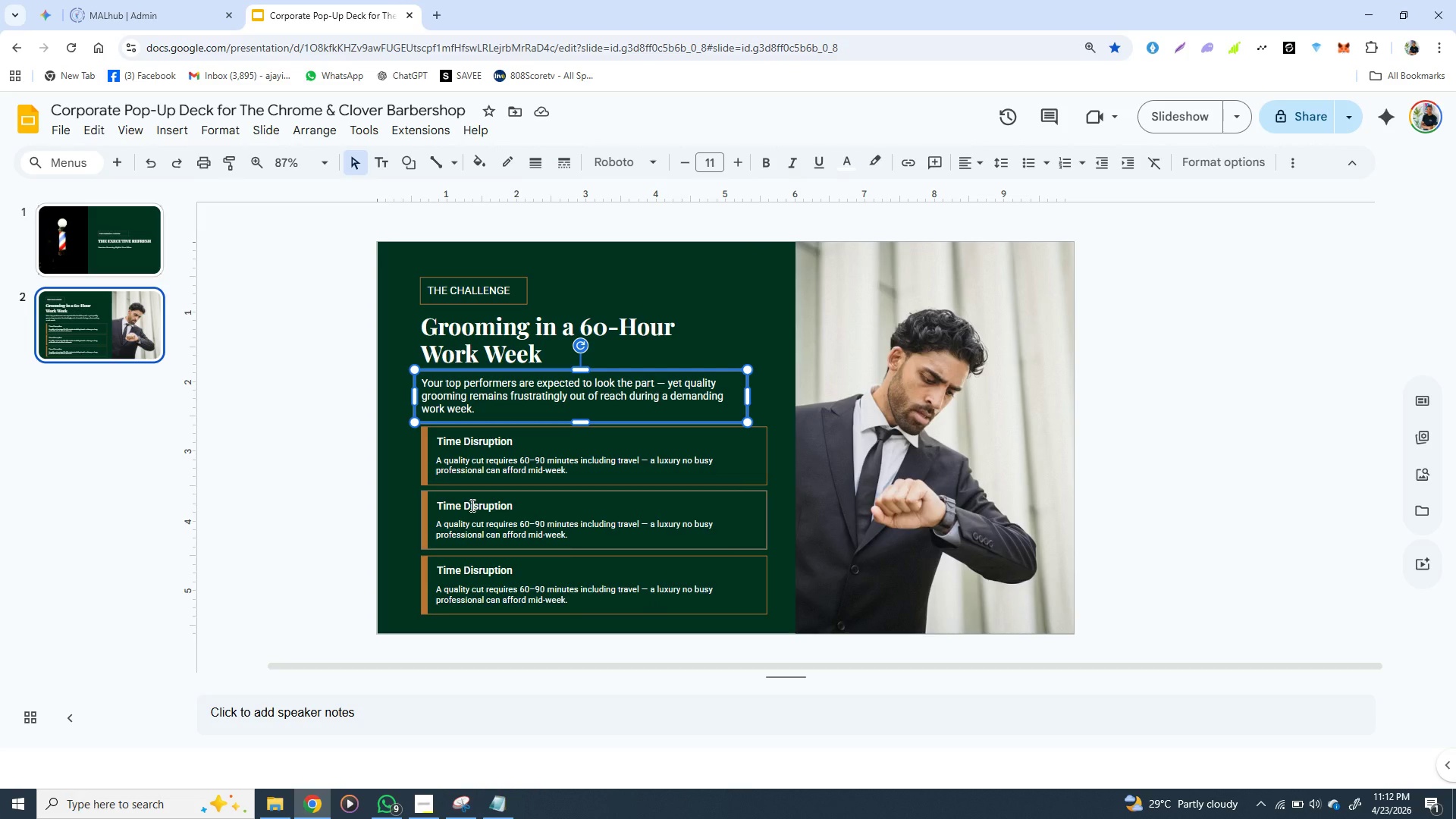 
double_click([471, 504])
 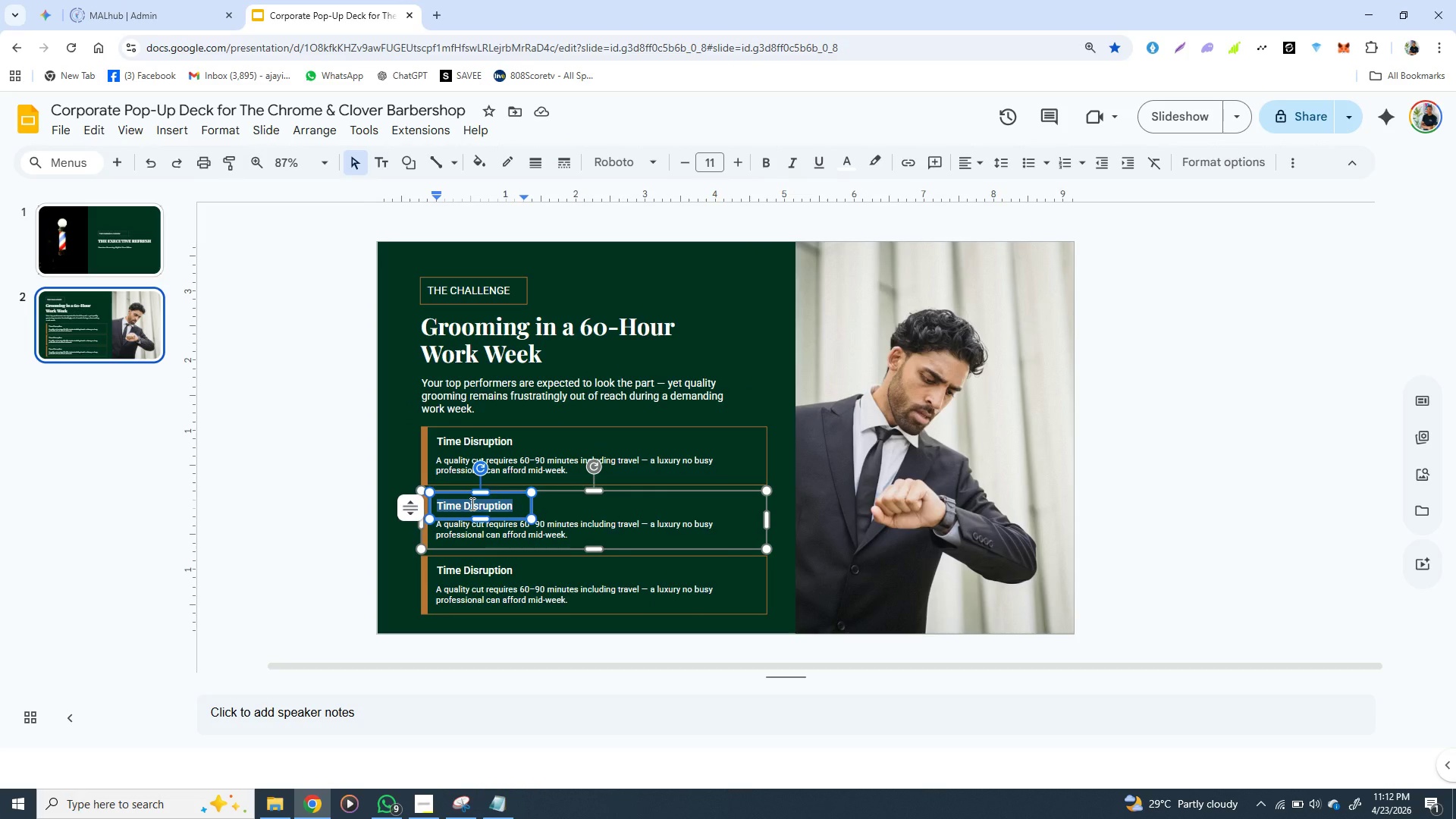 
triple_click([471, 504])
 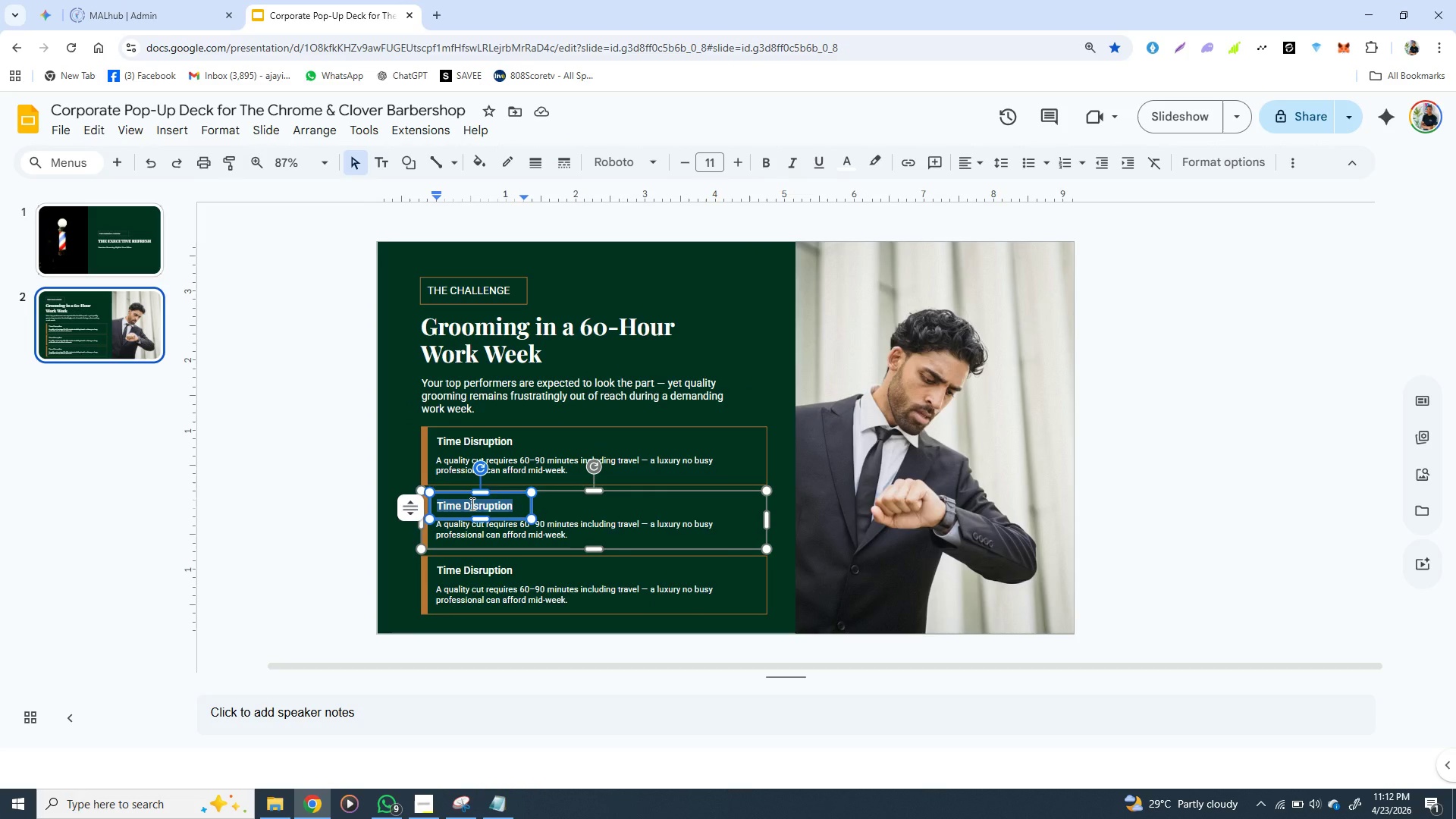 
key(Control+V)
 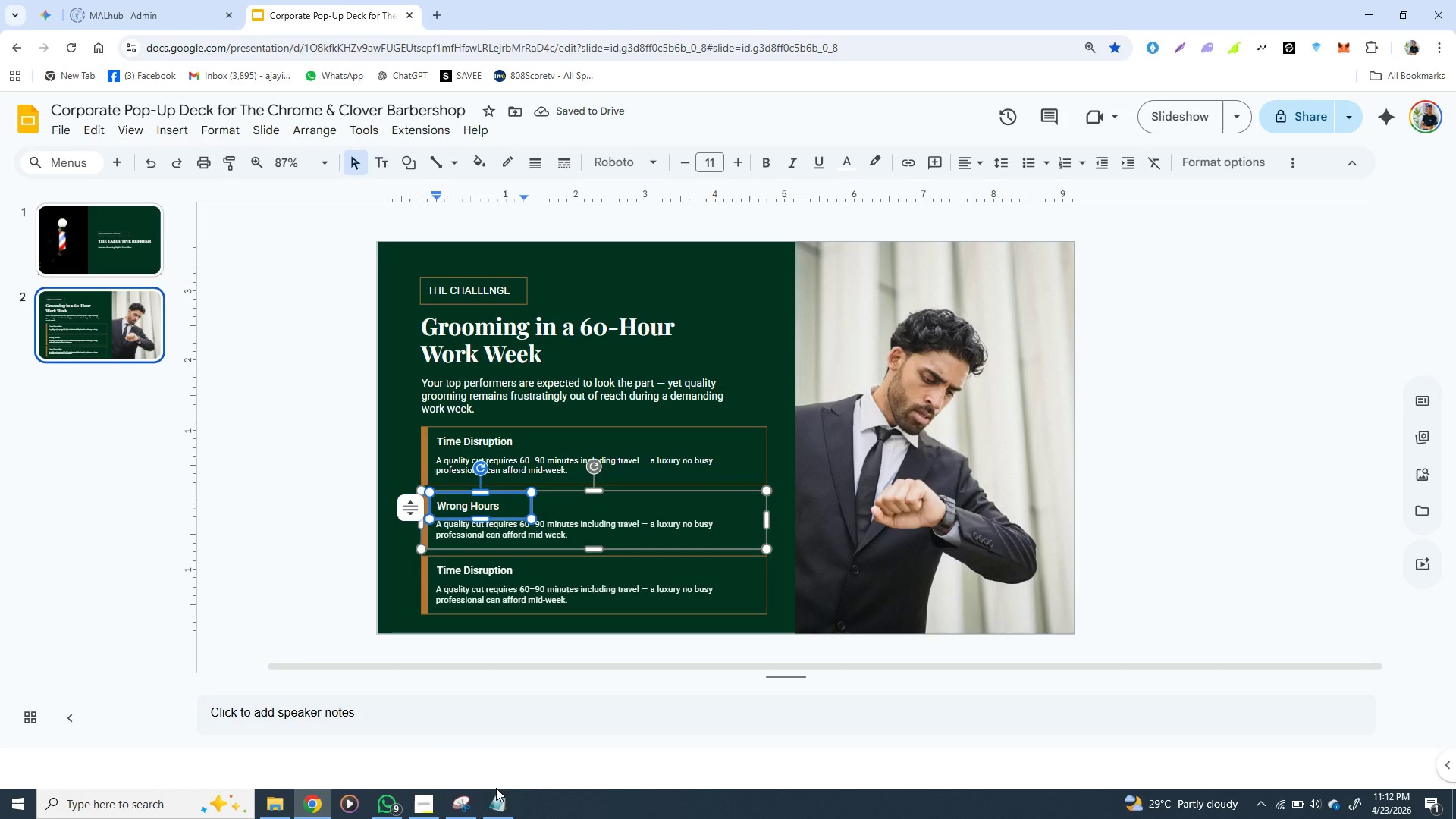 
left_click([496, 805])
 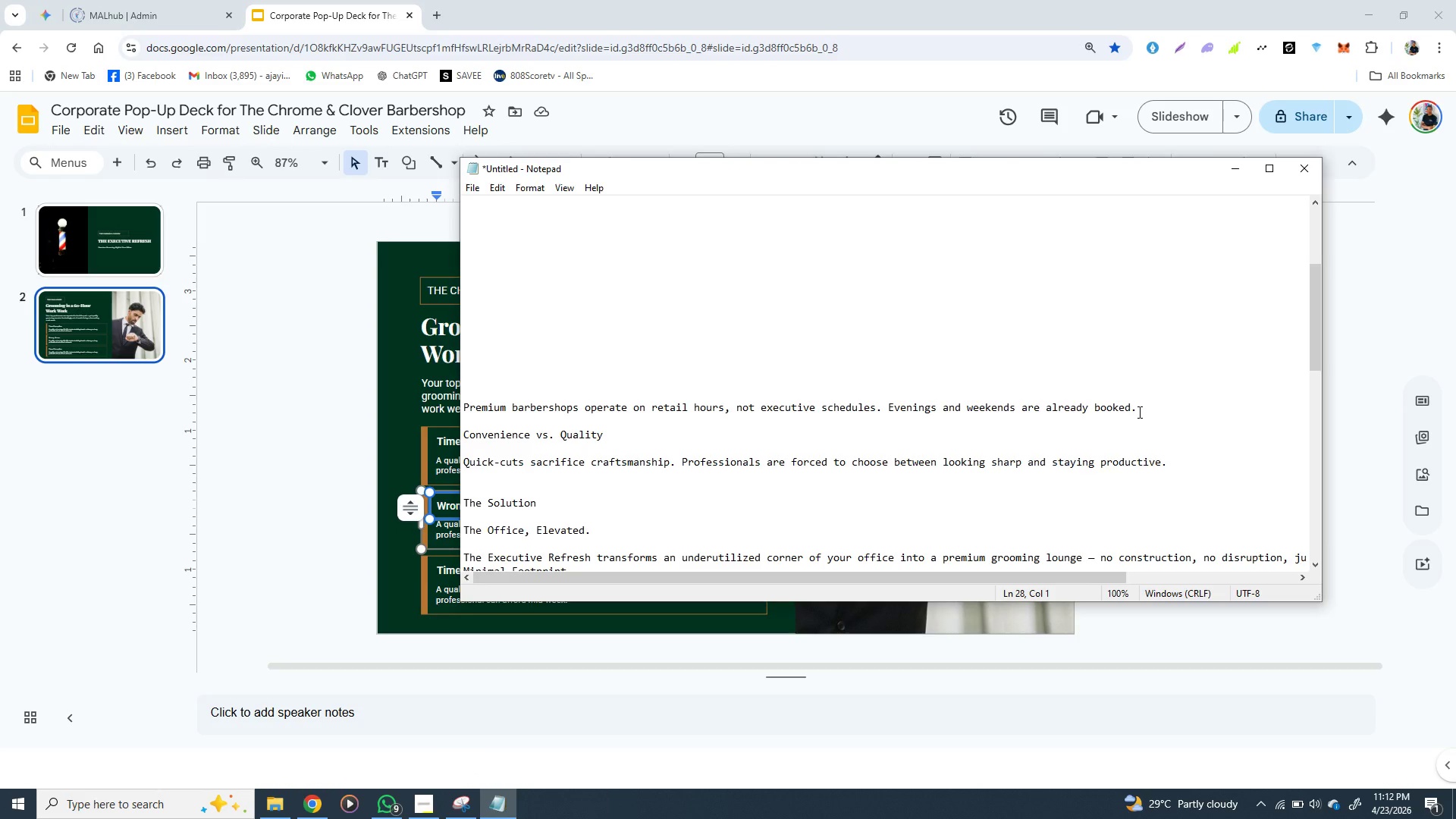 
left_click_drag(start_coordinate=[1138, 412], to_coordinate=[466, 405])
 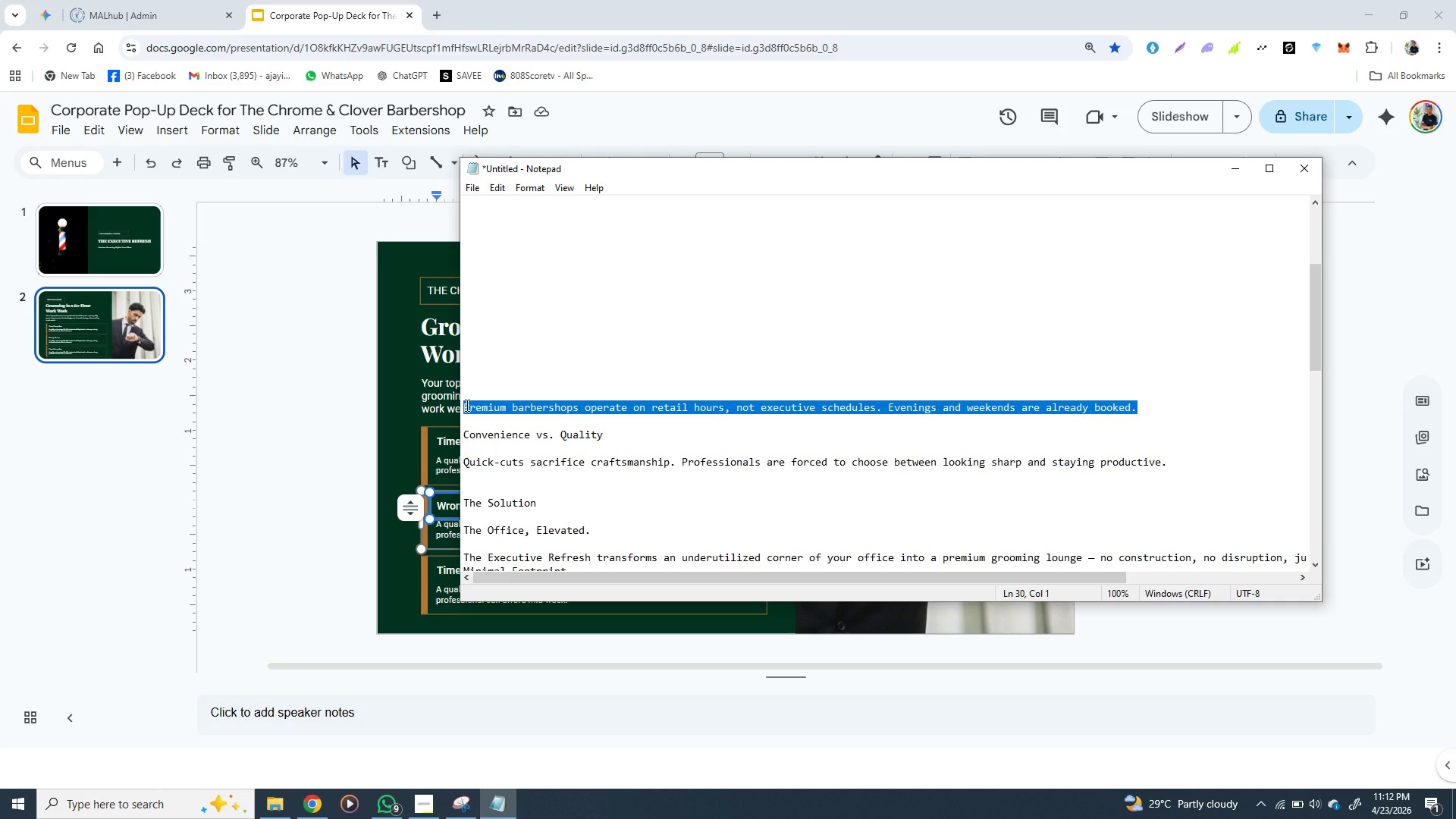 
key(Control+X)
 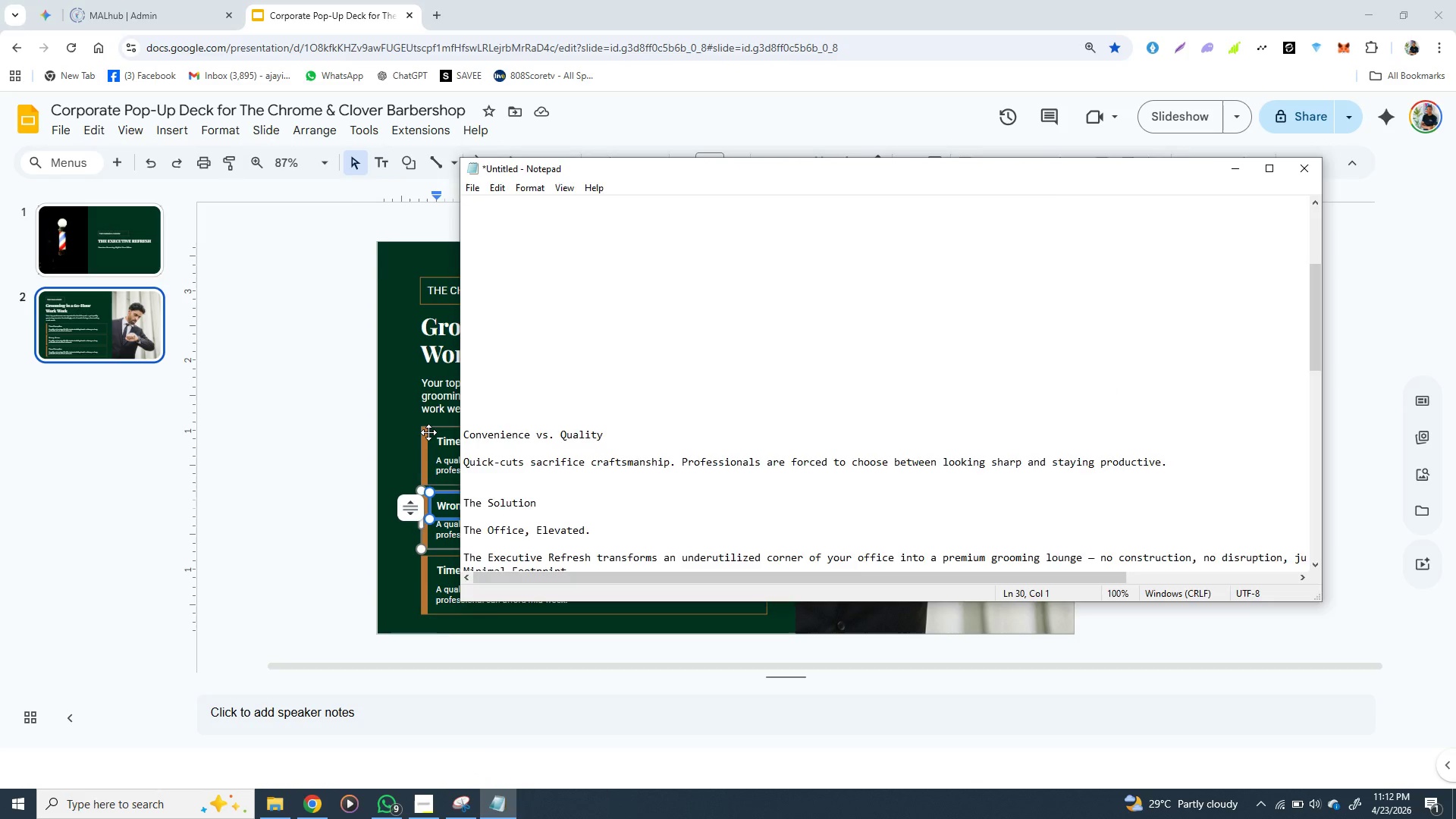 
left_click([428, 432])
 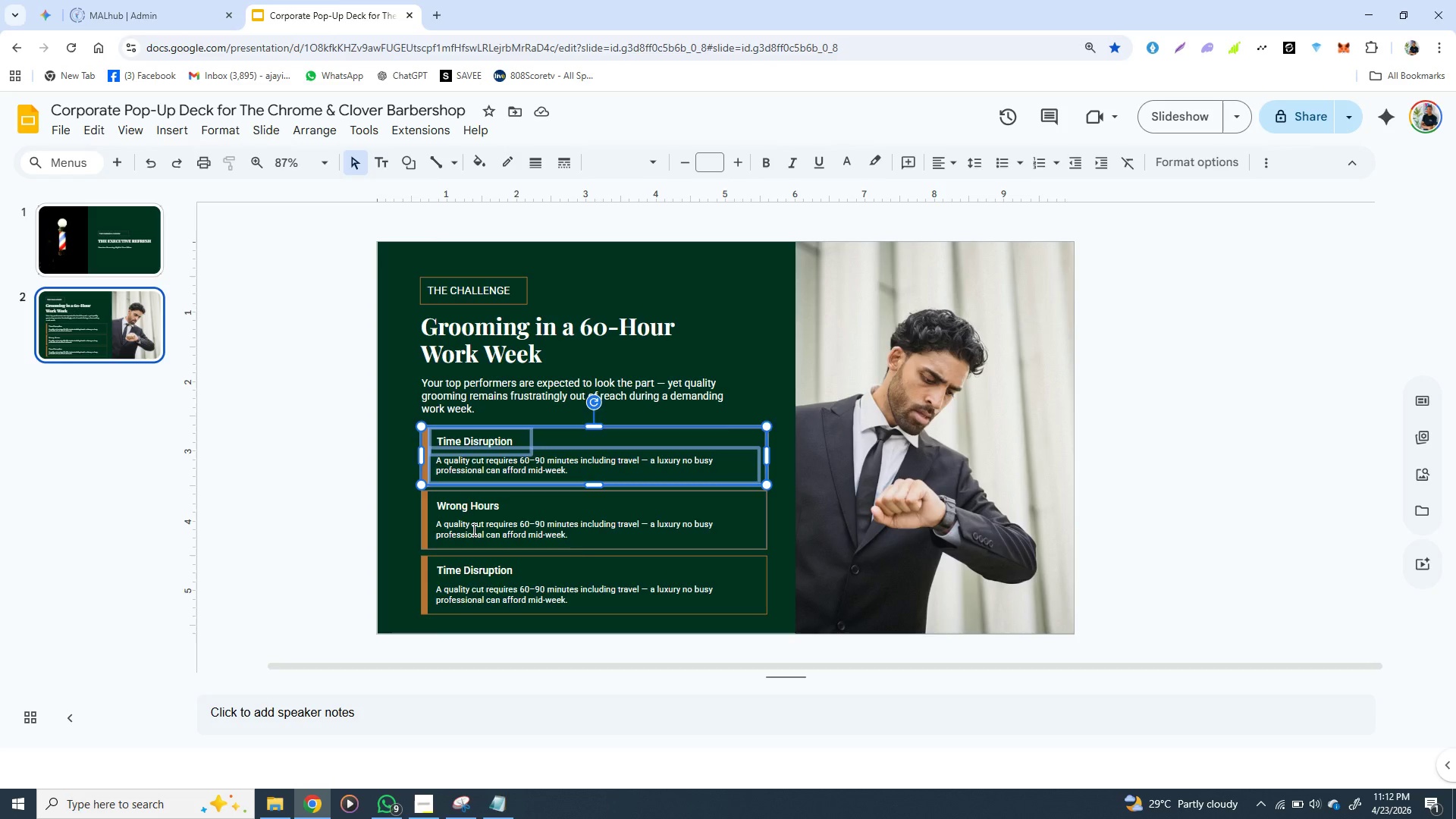 
double_click([472, 529])
 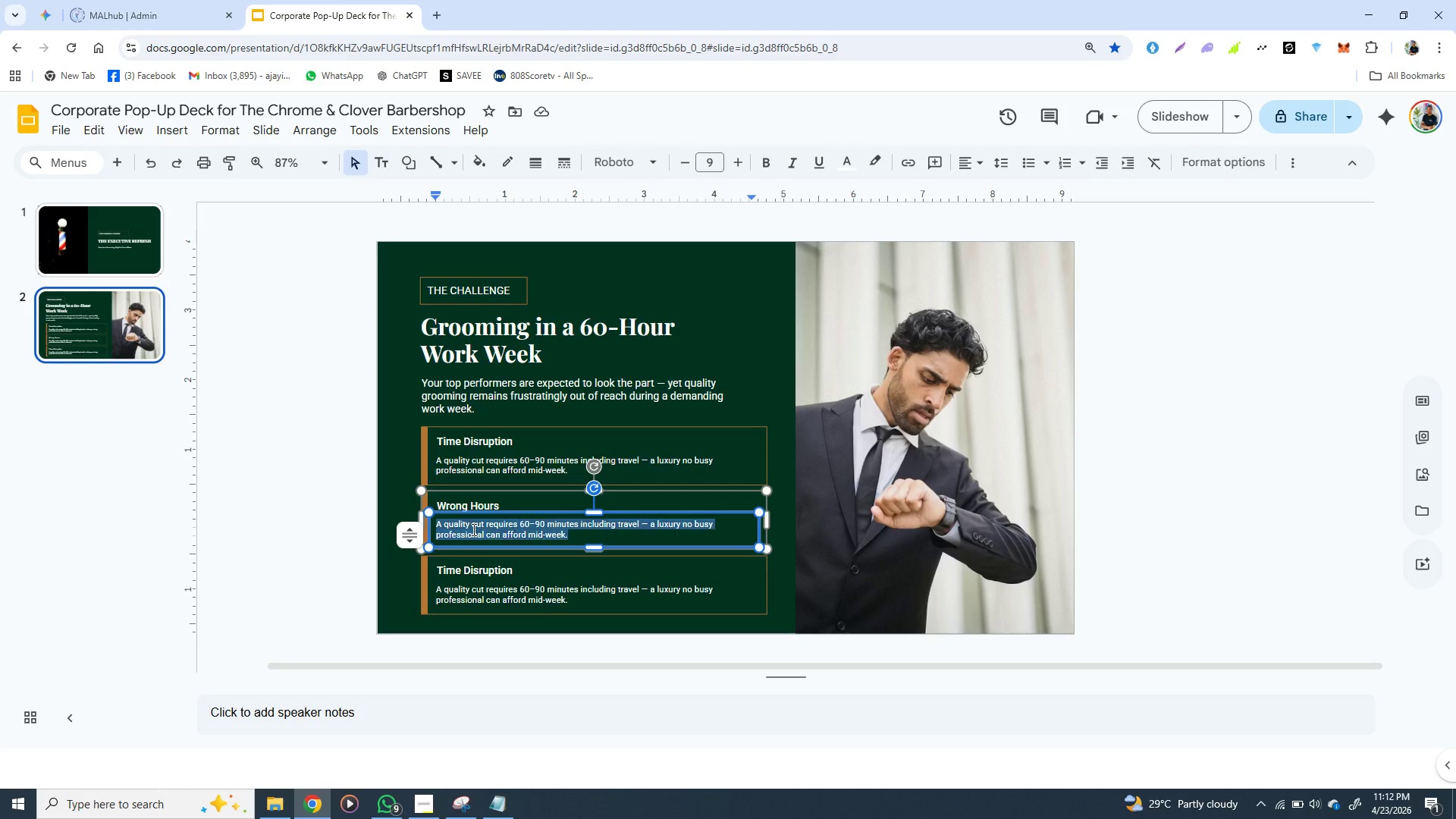 
triple_click([472, 529])
 